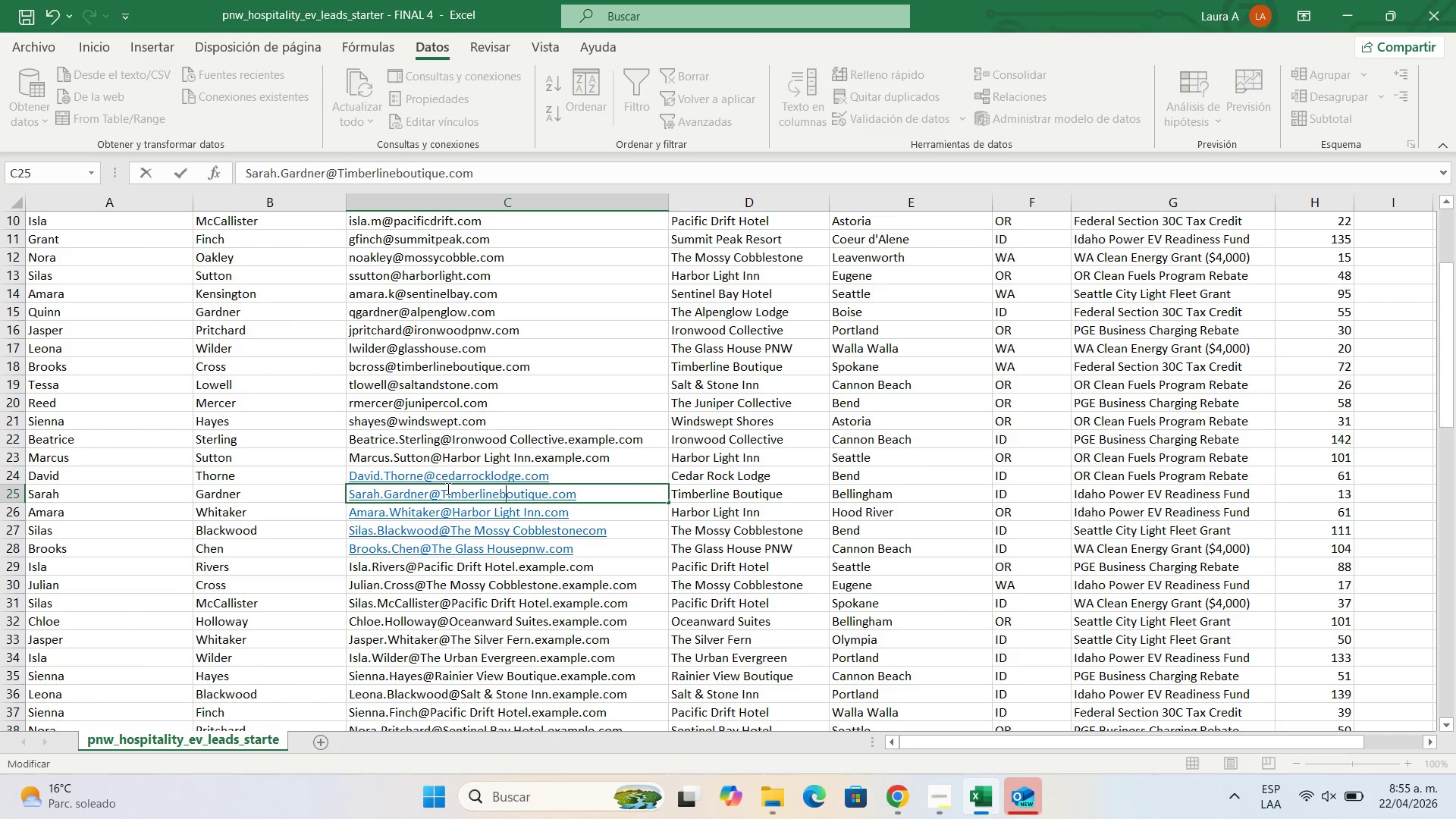 
left_click([447, 488])
 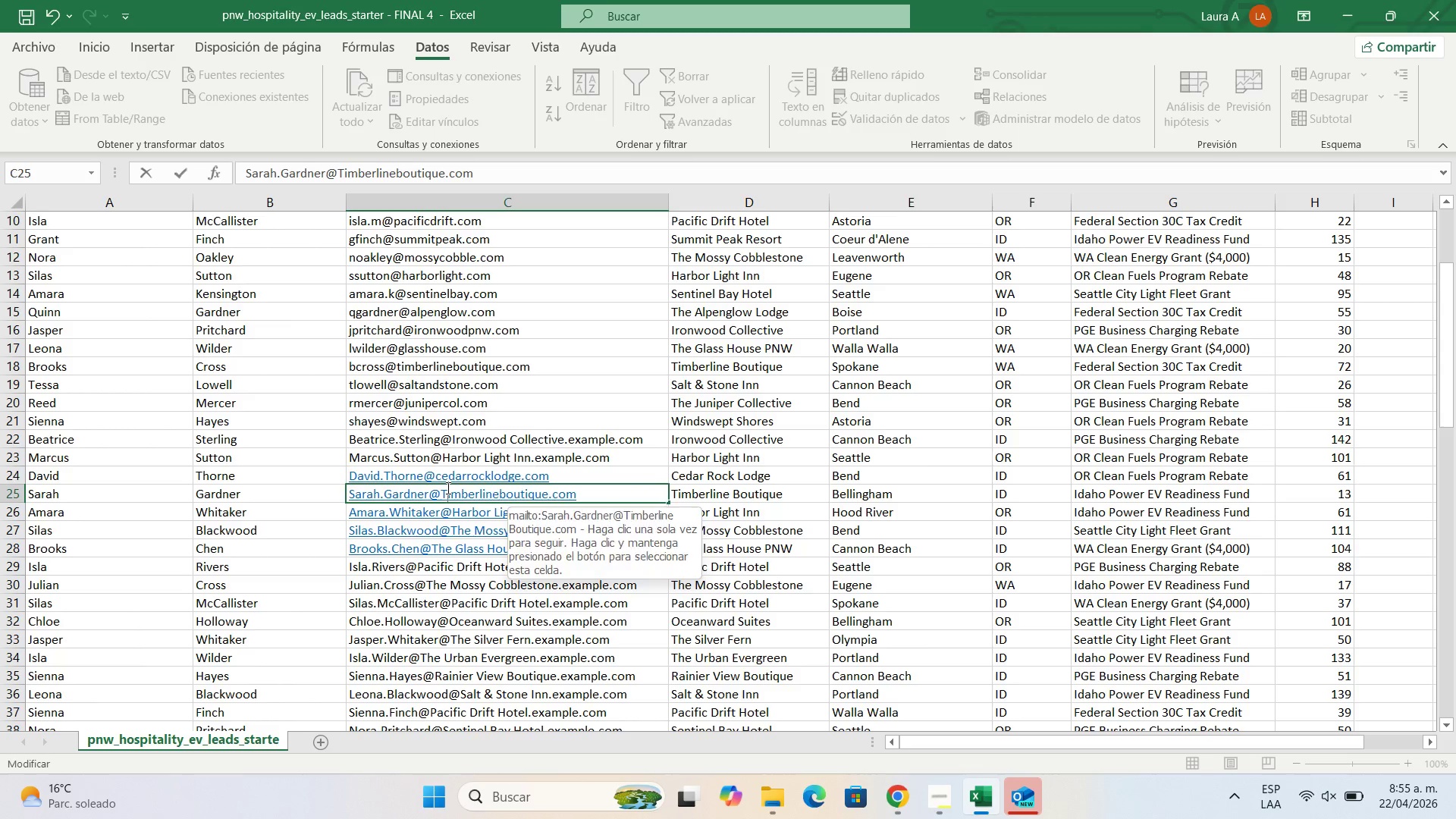 
key(Backspace)
 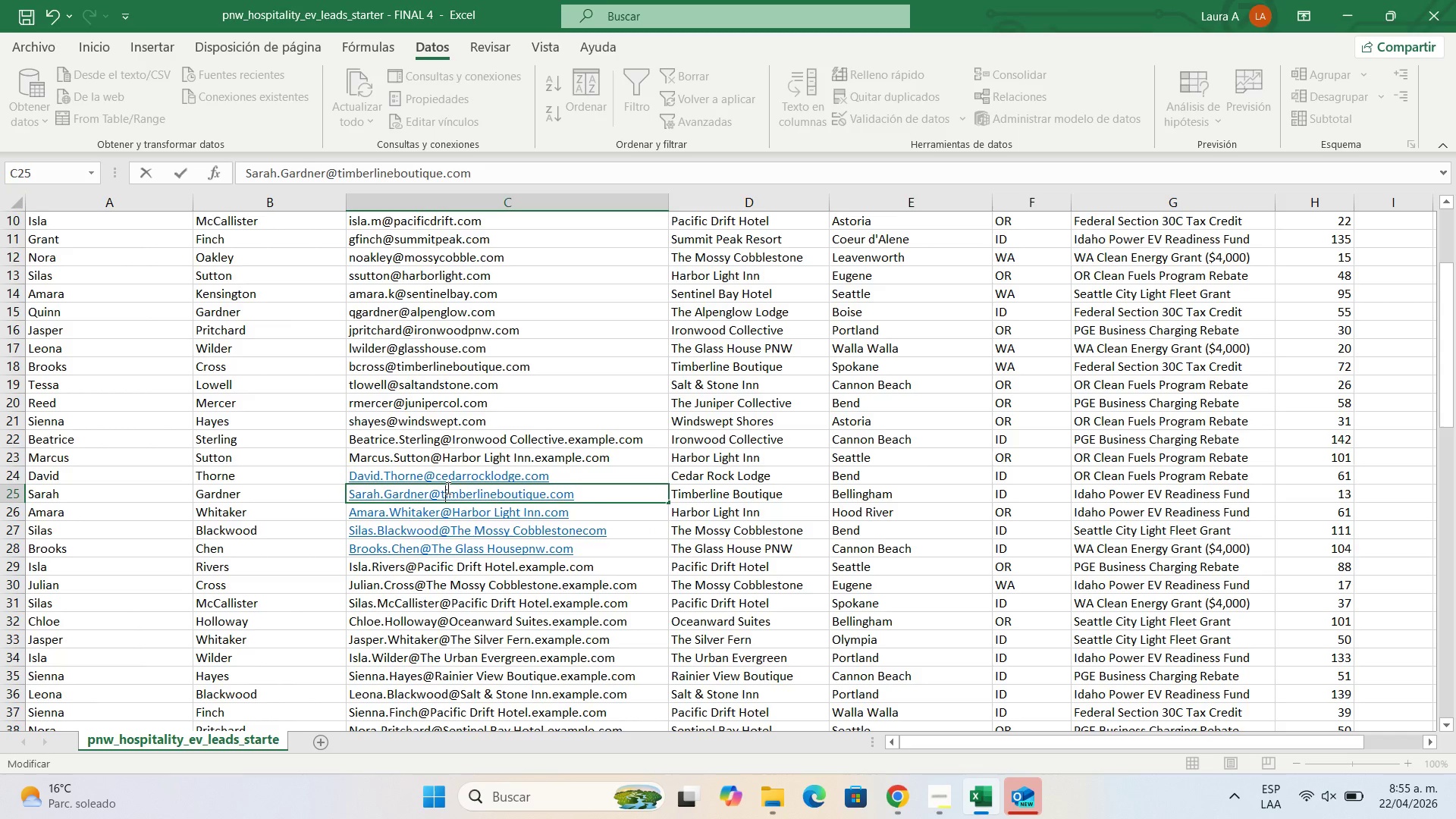 
key(T)
 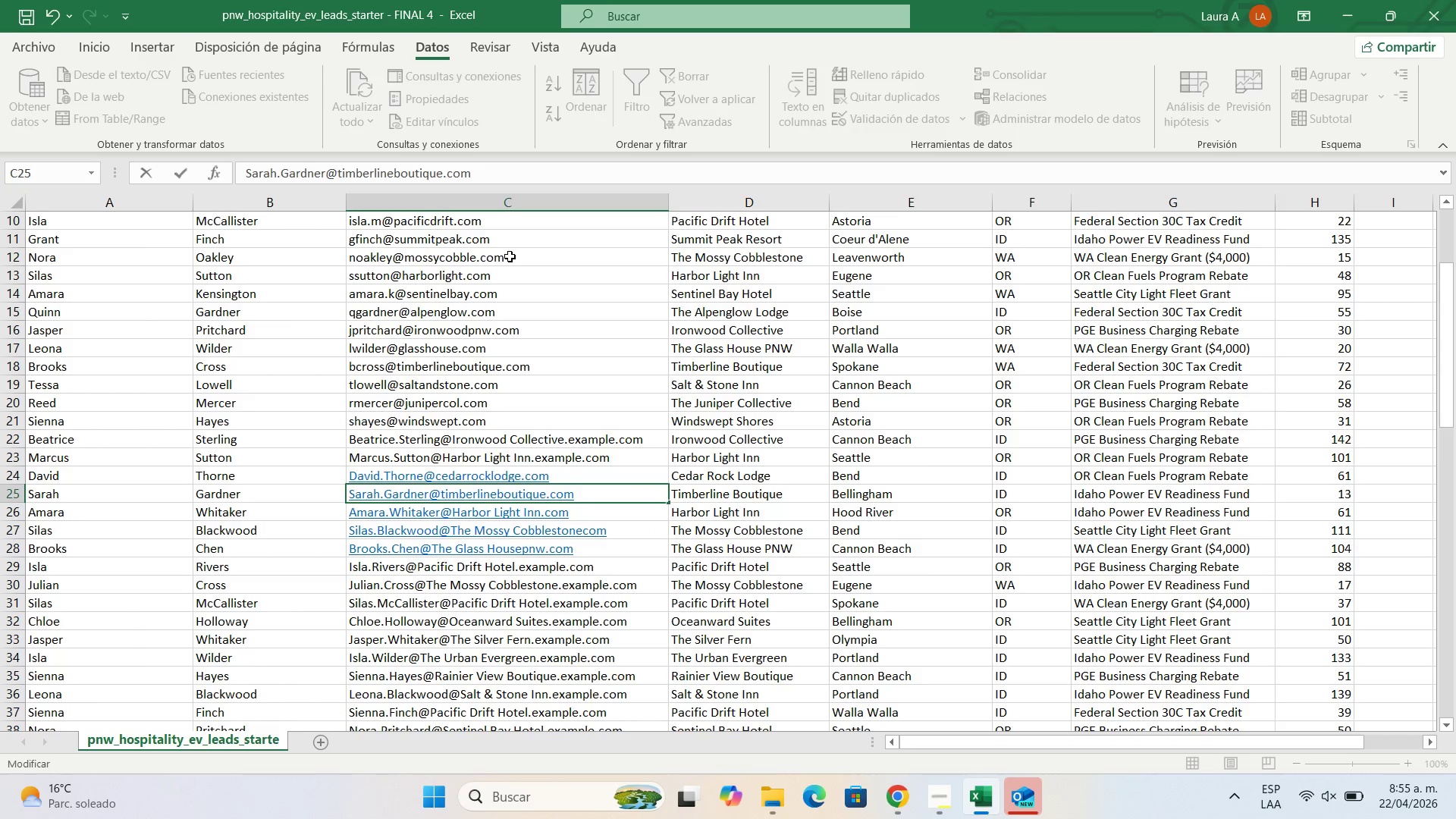 
scroll: coordinate [501, 303], scroll_direction: up, amount: 4.0
 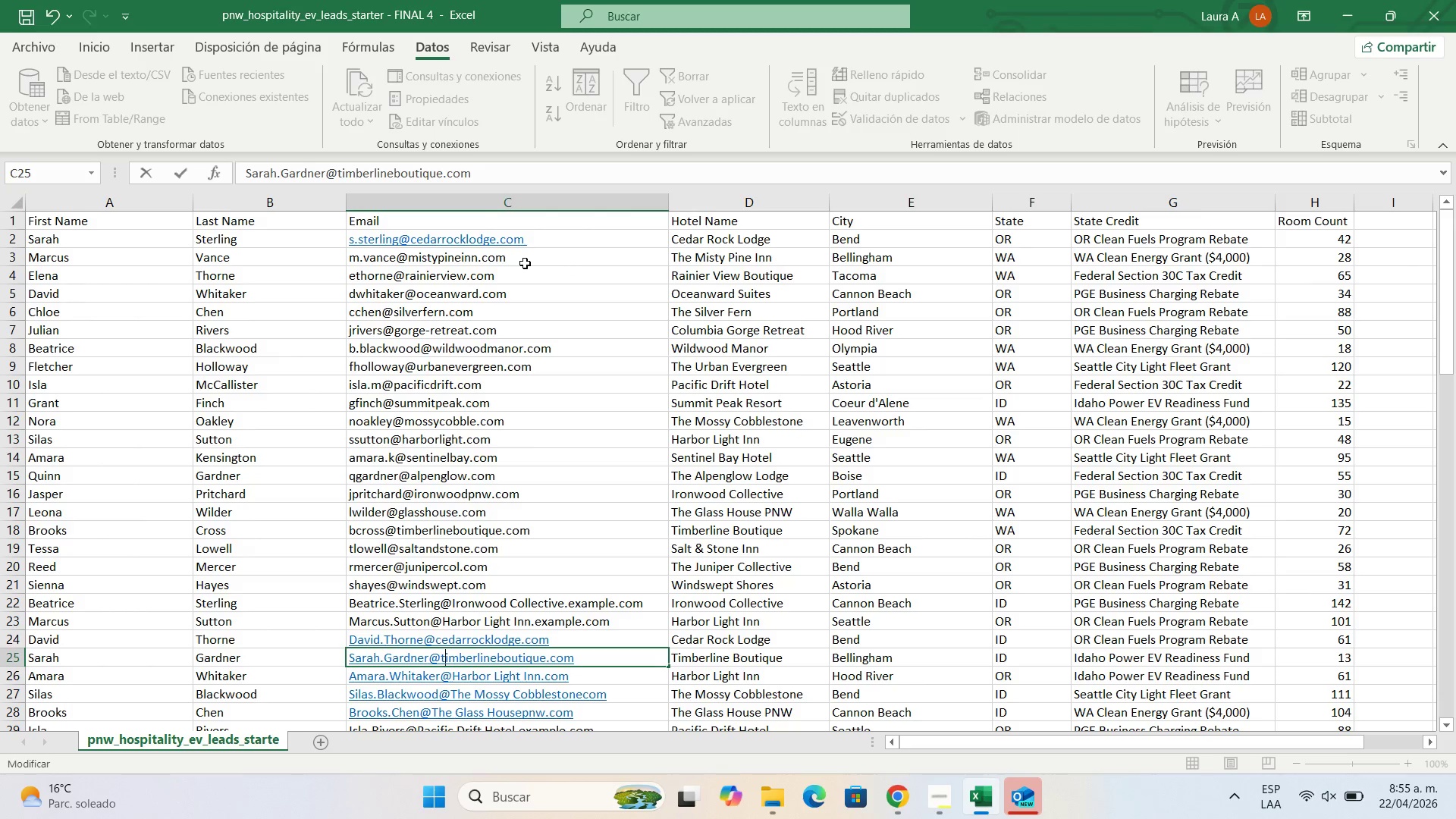 
left_click([525, 263])
 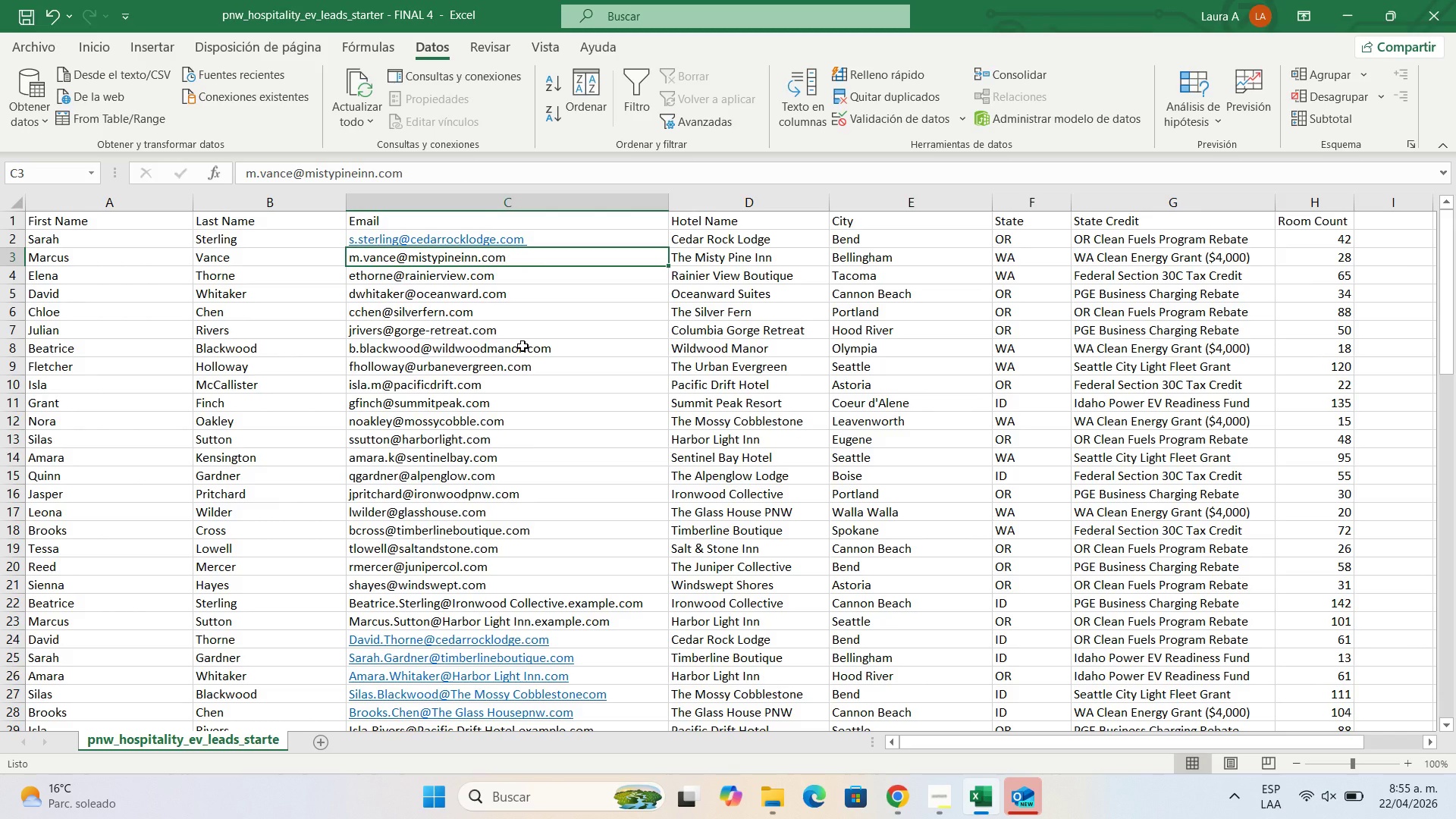 
wait(6.17)
 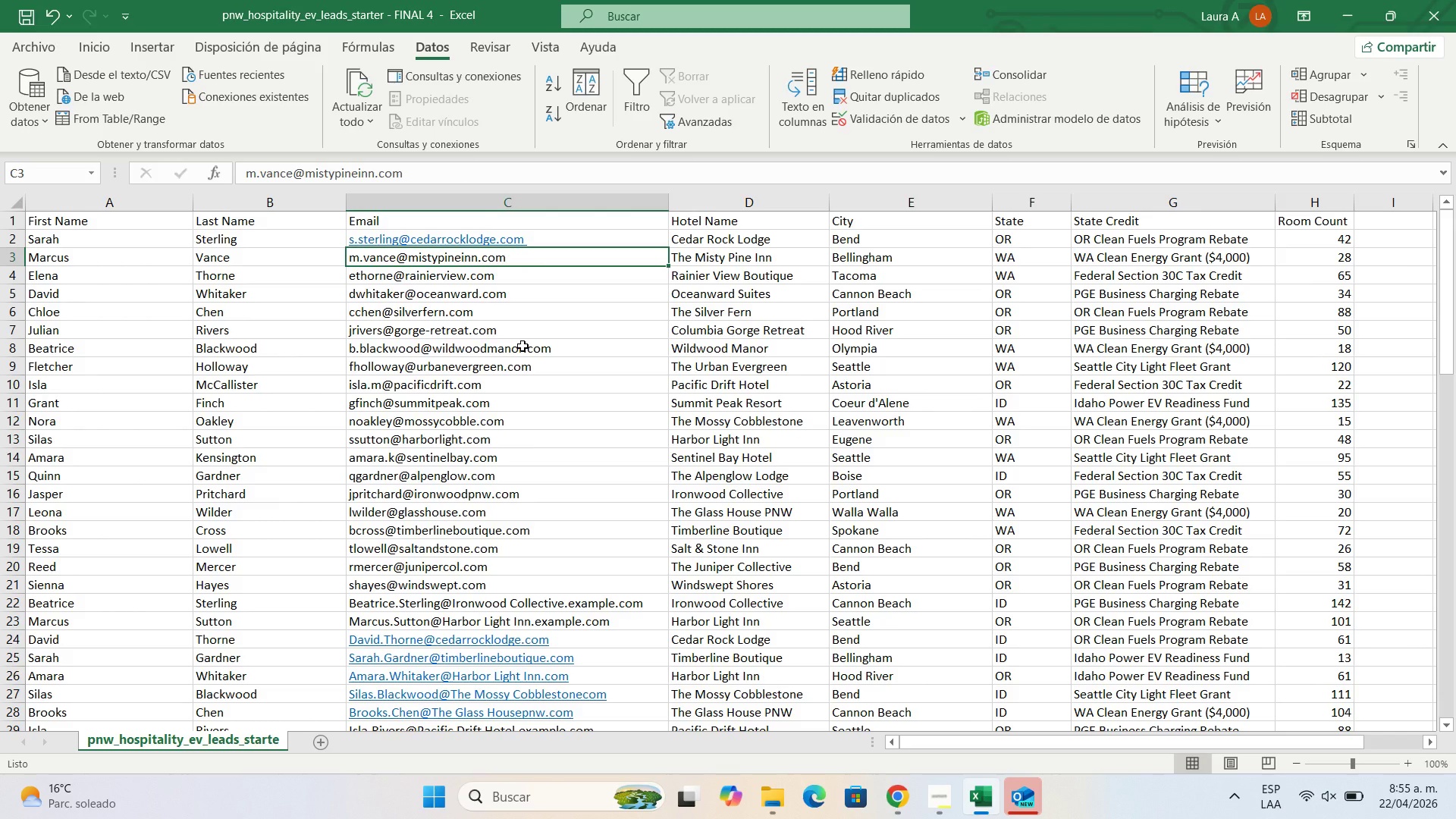 
scroll: coordinate [450, 480], scroll_direction: down, amount: 5.0
 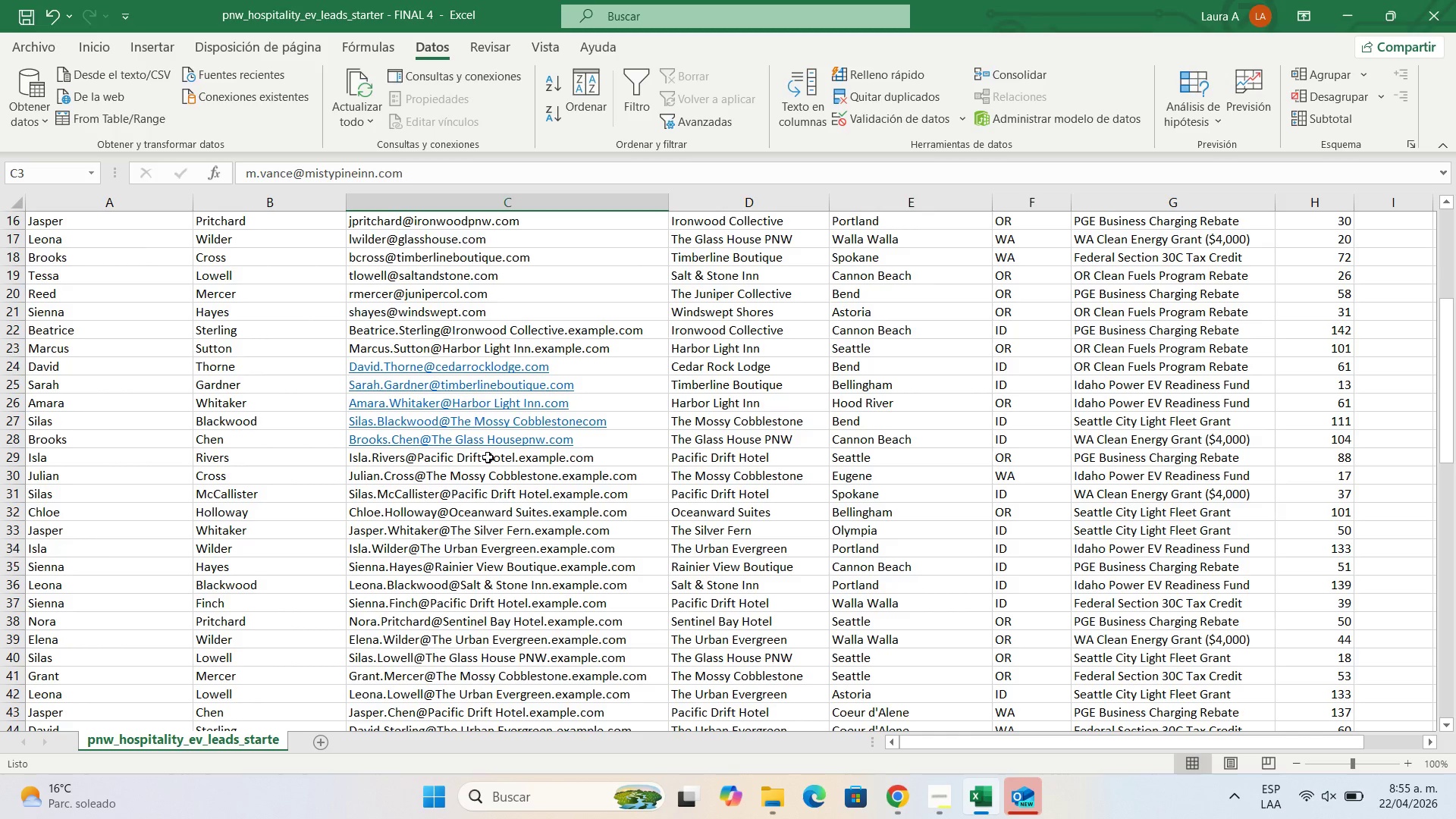 
double_click([488, 457])
 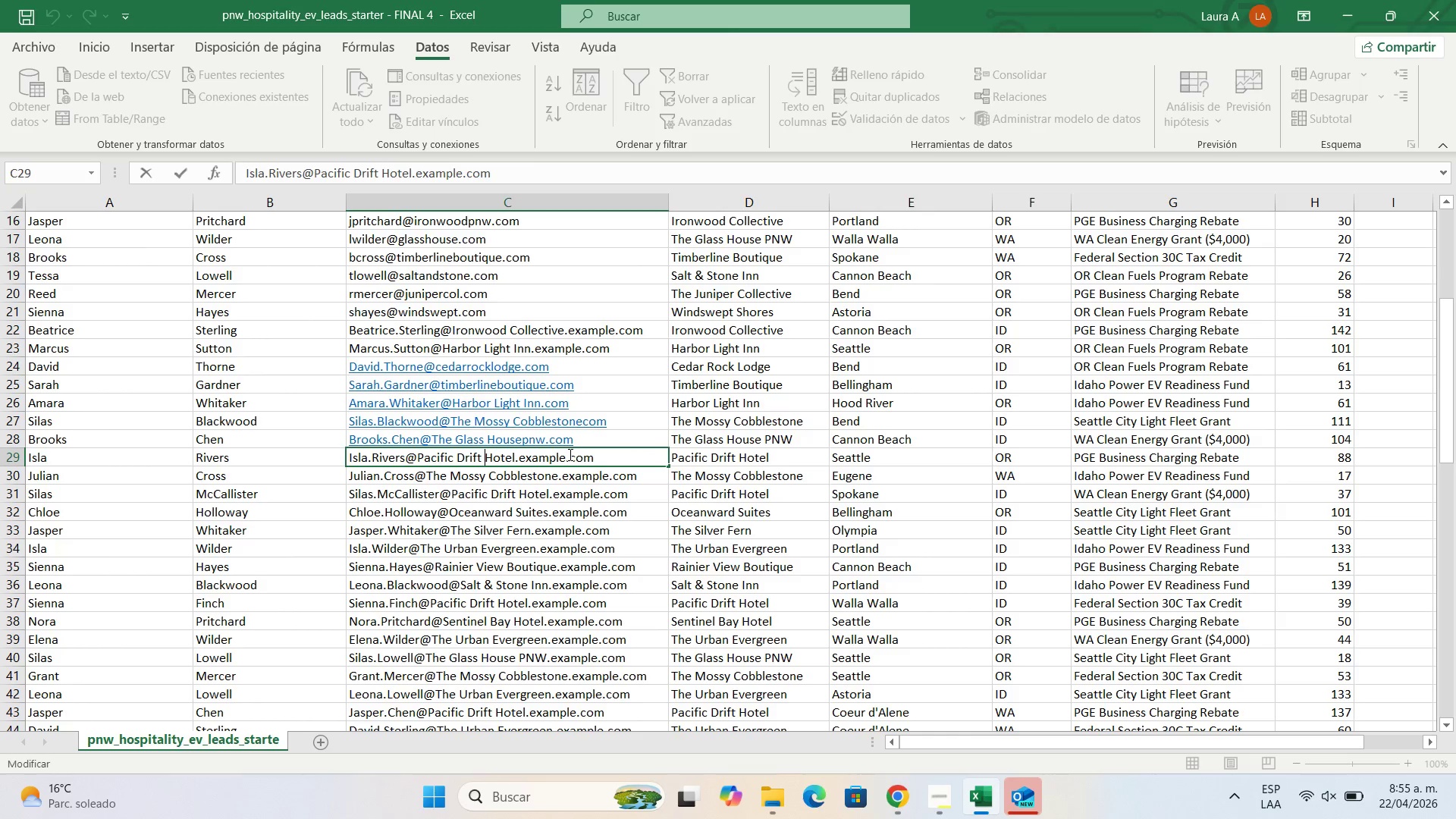 
left_click_drag(start_coordinate=[569, 454], to_coordinate=[526, 457])
 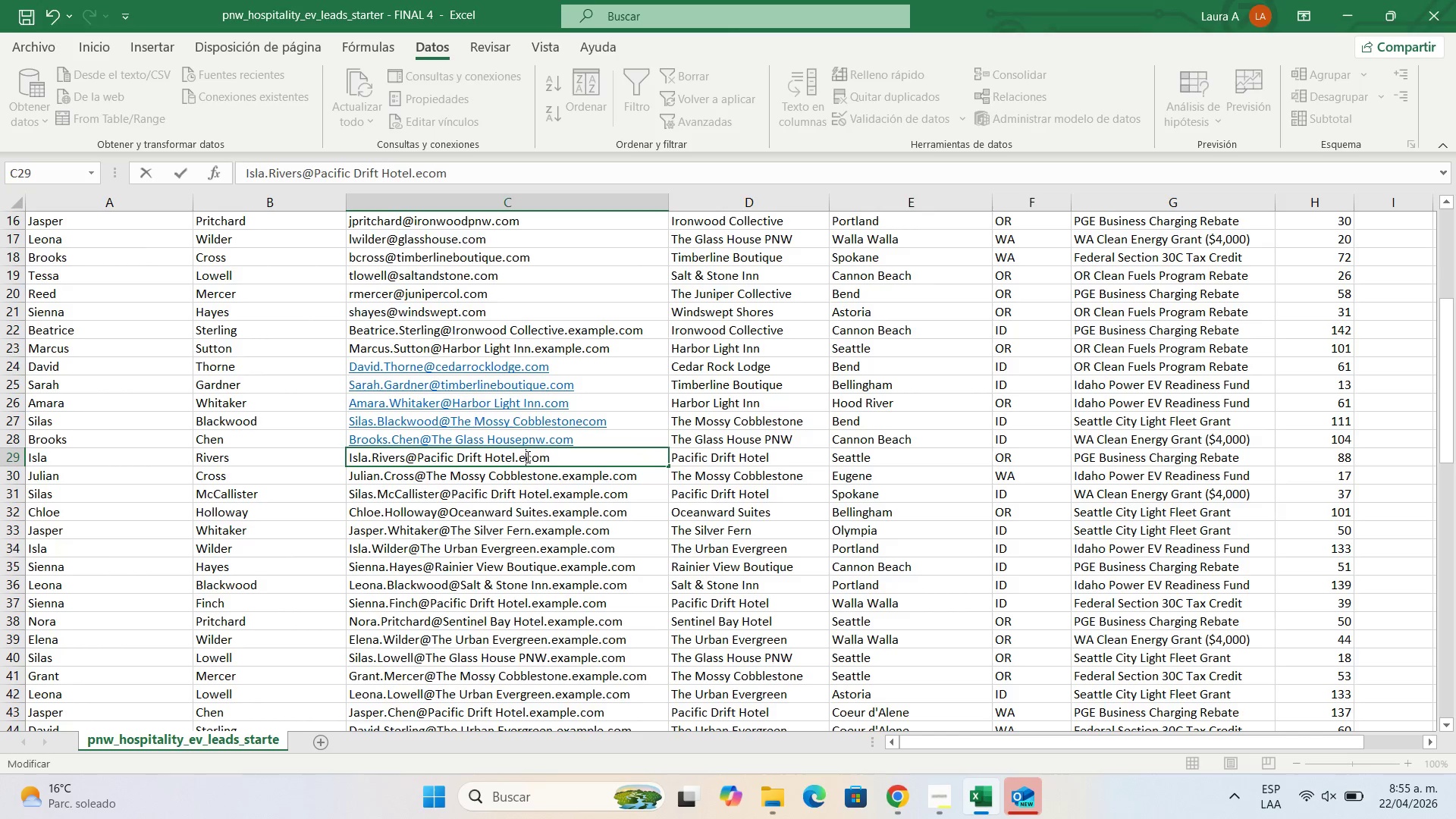 
key(Backspace)
 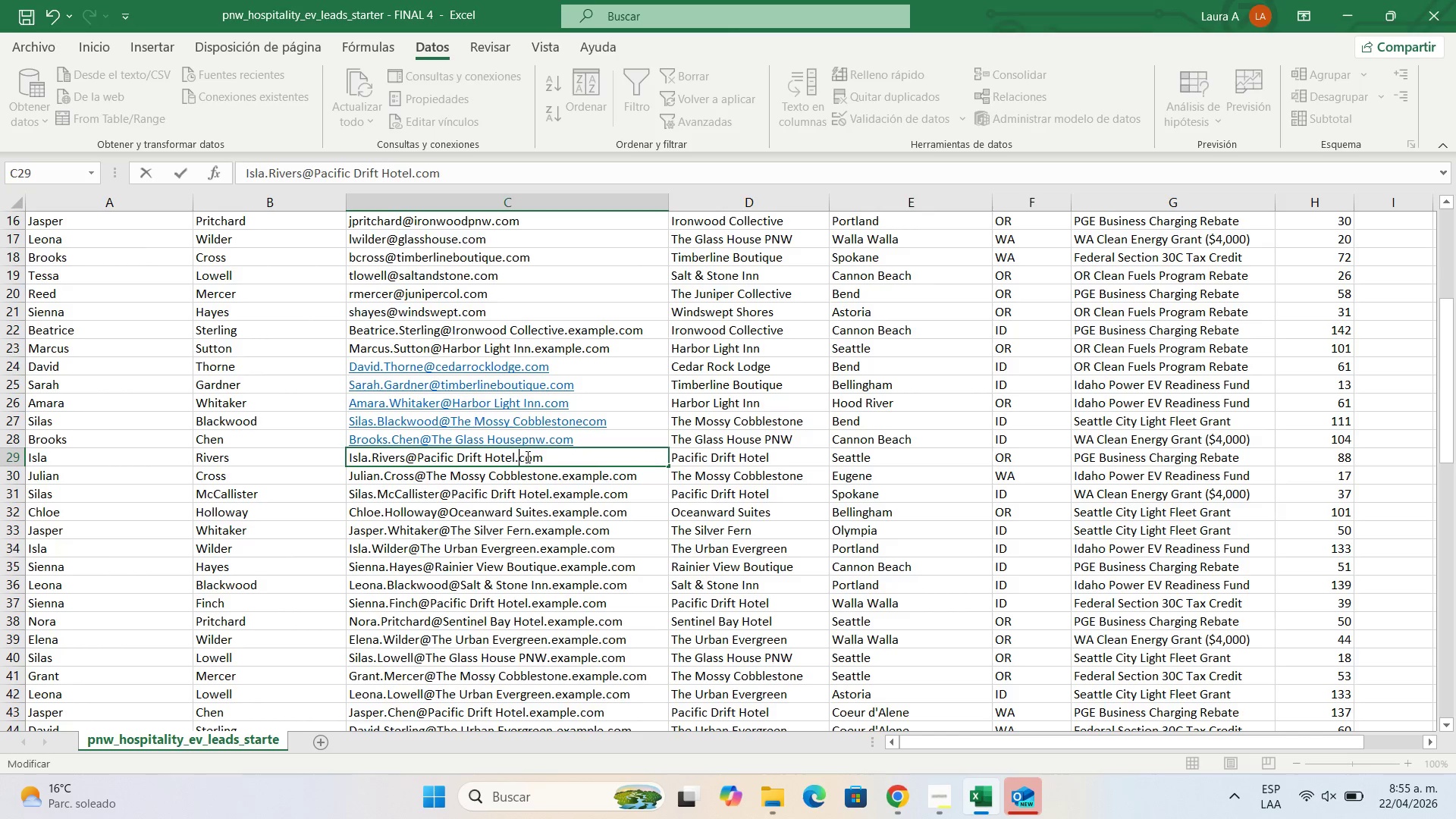 
key(Backspace)
 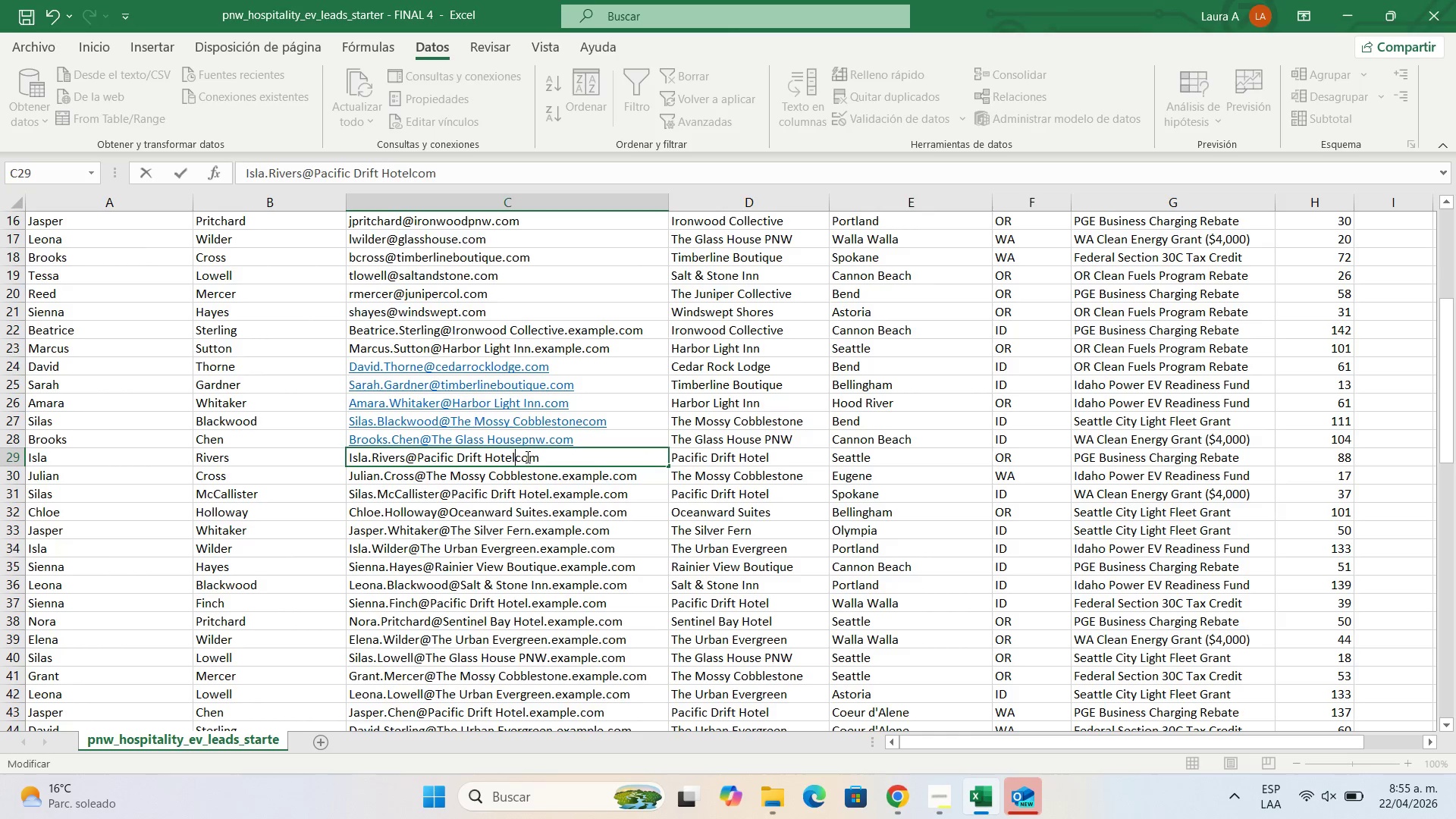 
key(Backspace)
 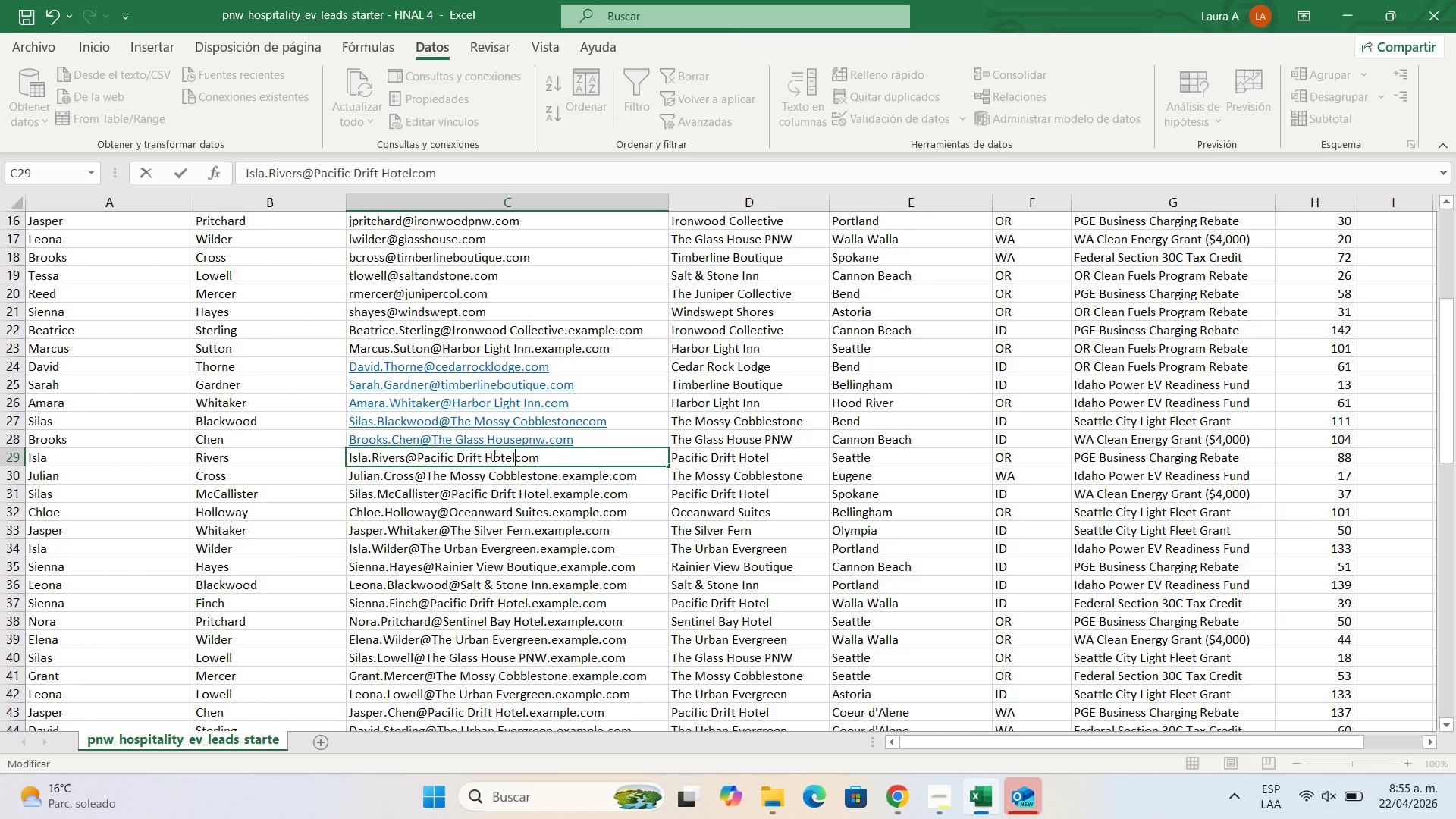 
key(Backspace)
 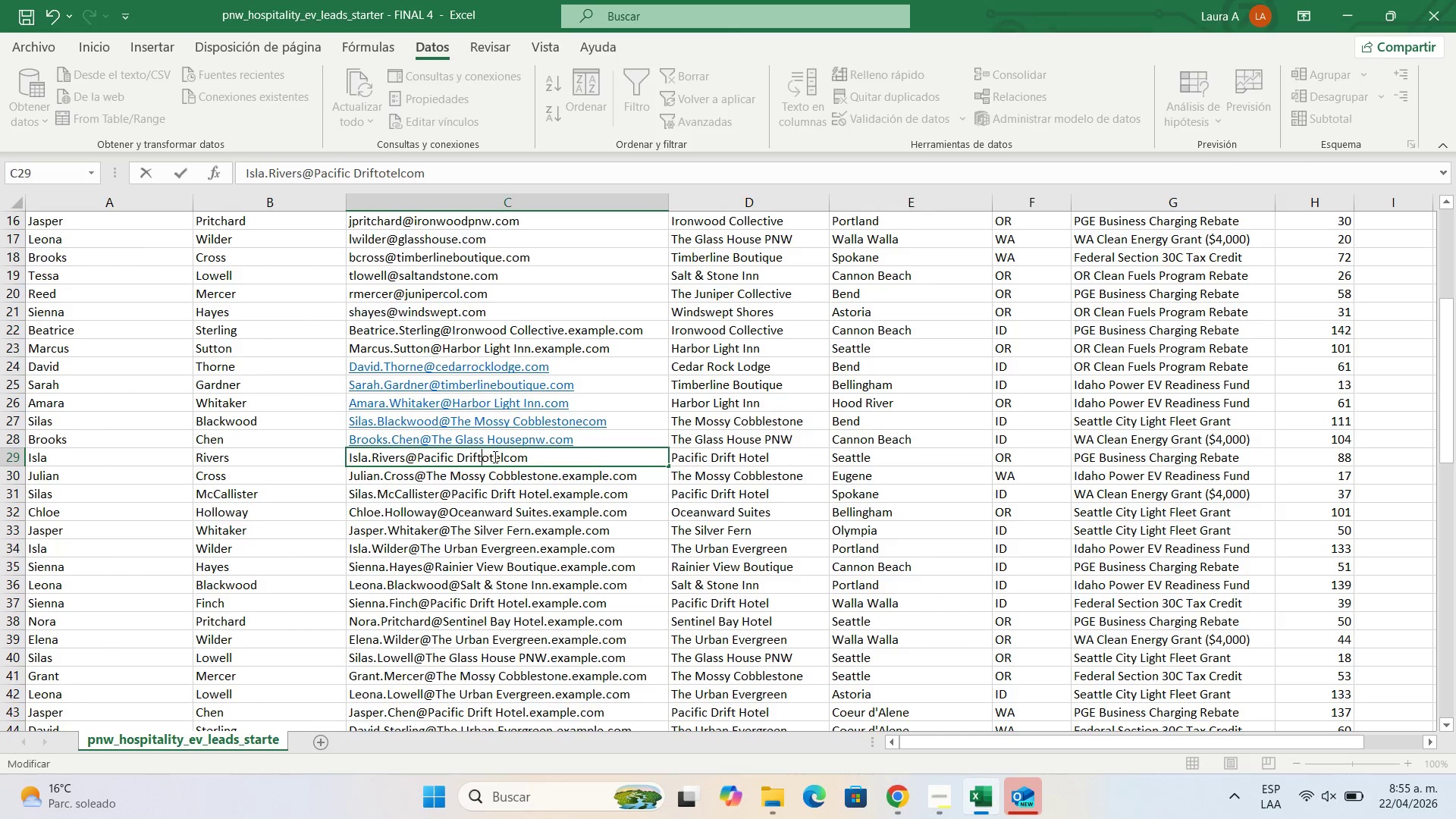 
key(Backspace)
 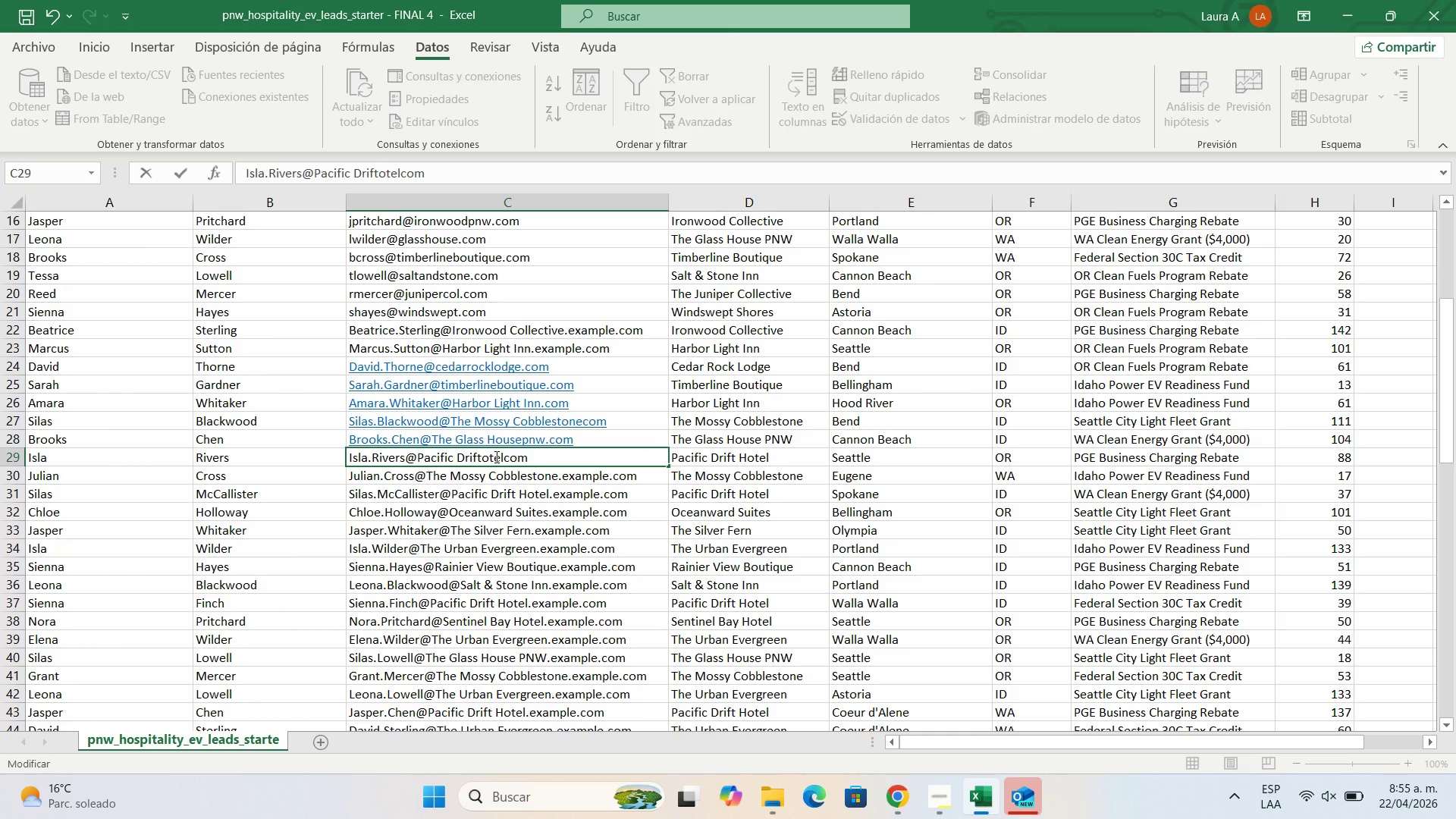 
key(H)
 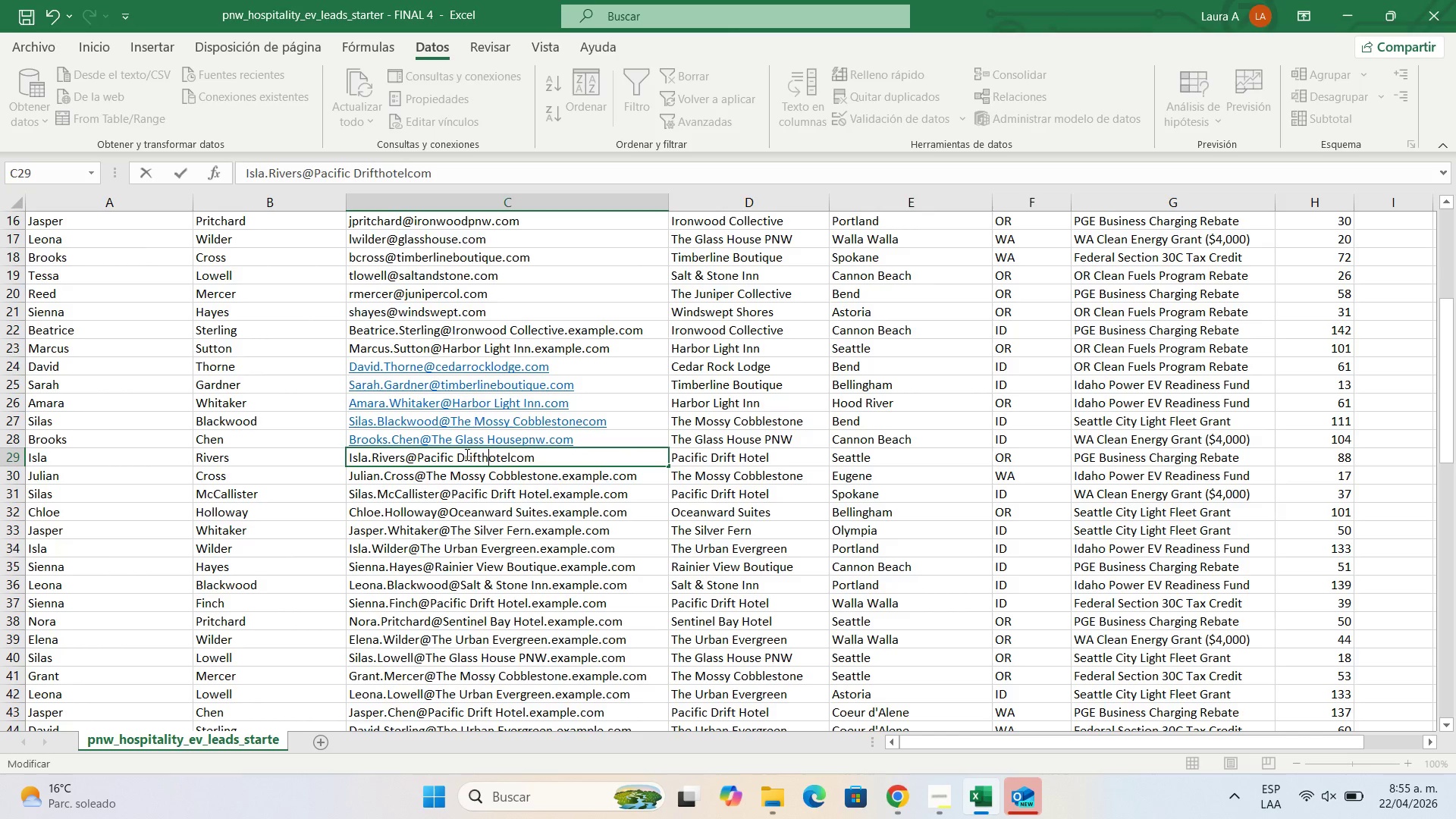 
left_click([466, 454])
 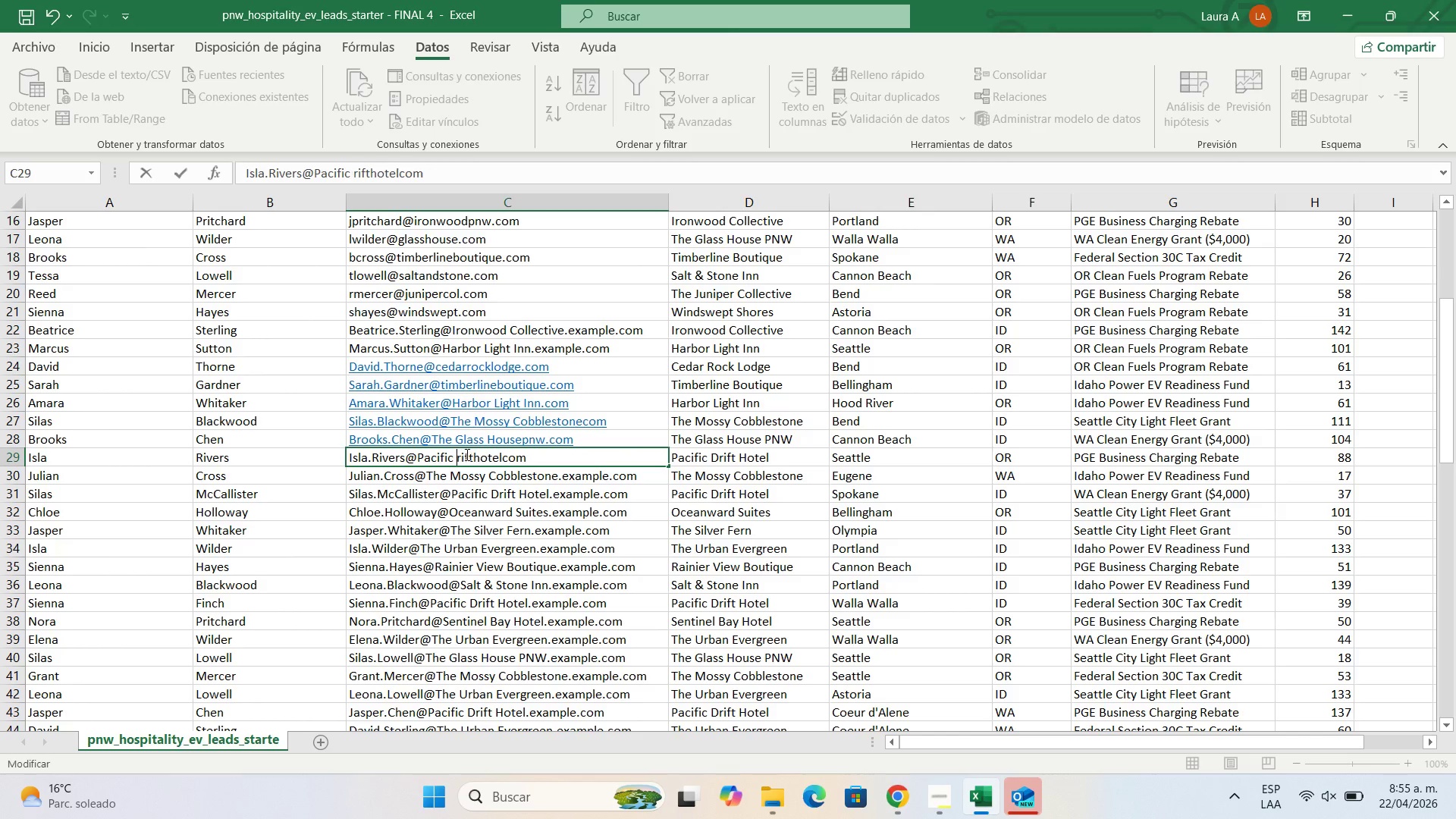 
key(Backspace)
 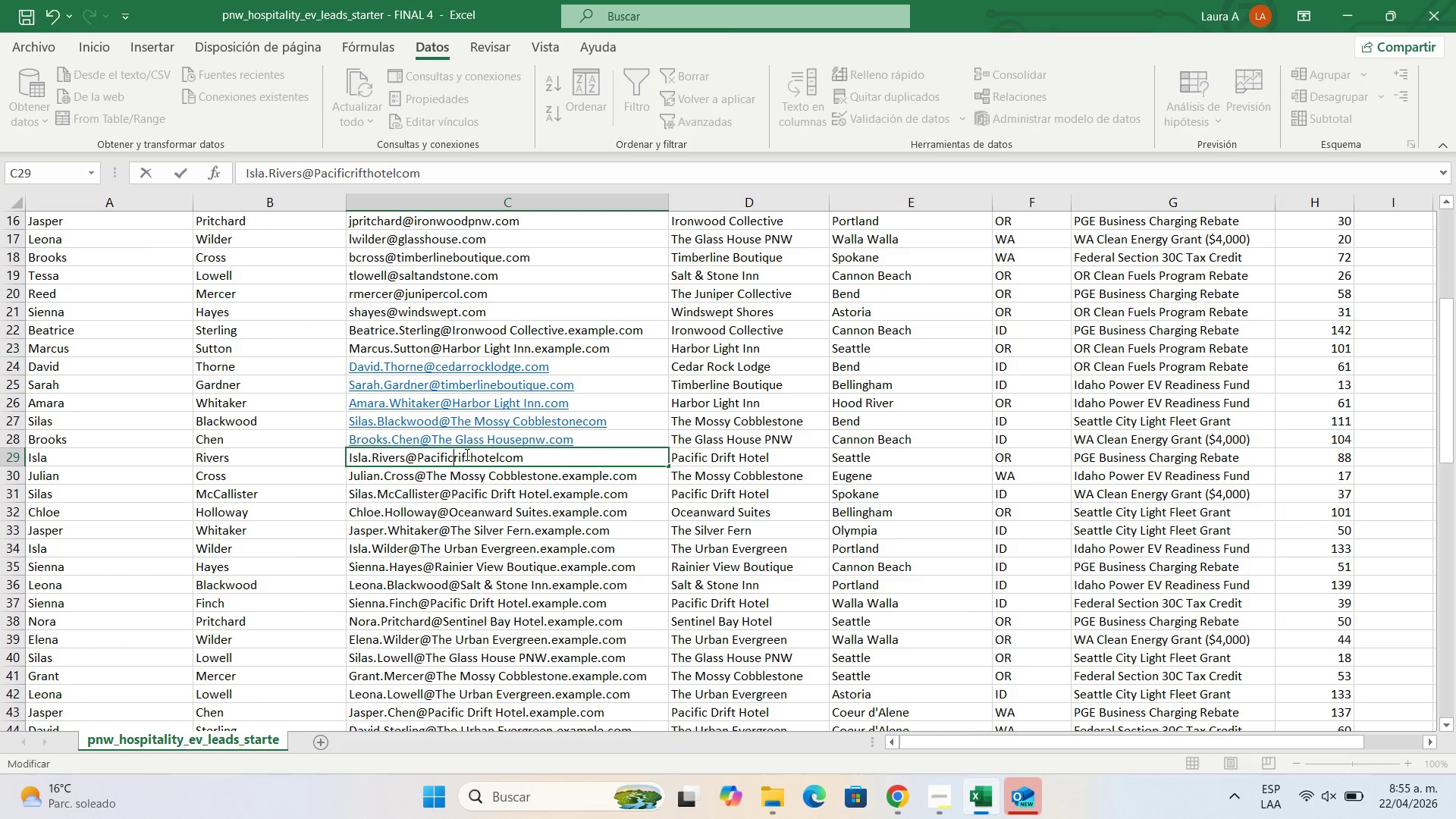 
key(Backspace)
 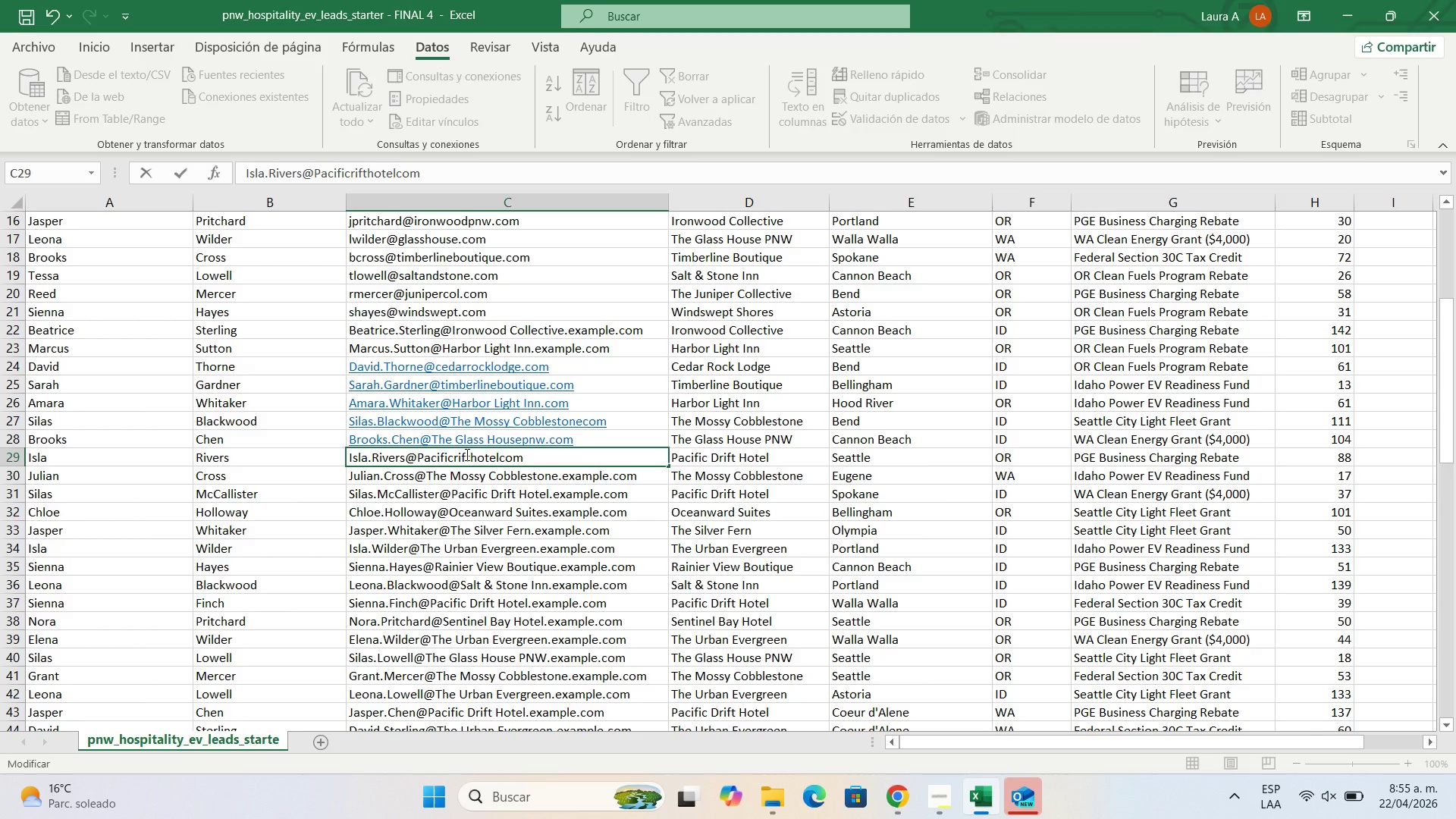 
key(D)
 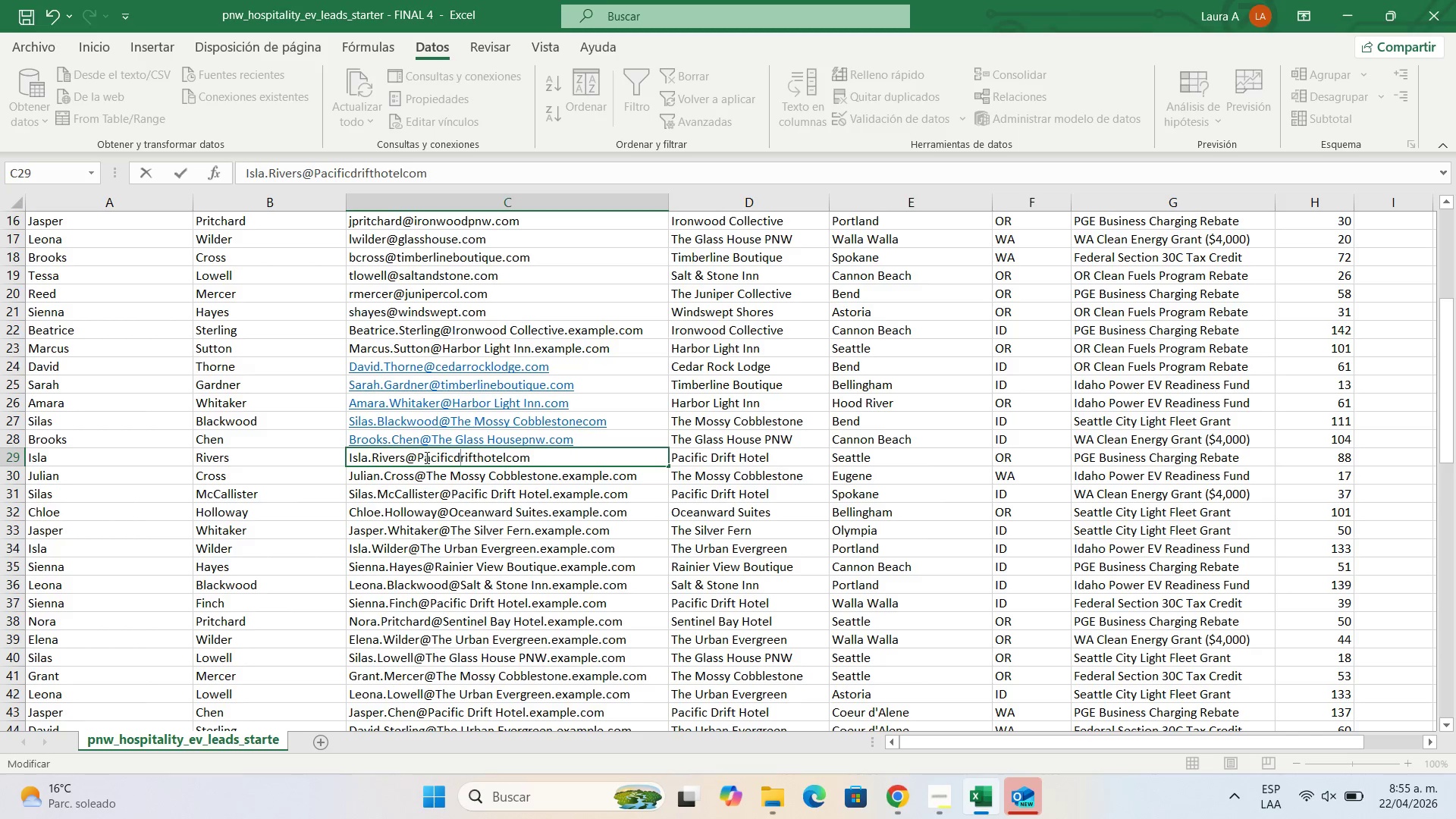 
left_click([425, 457])
 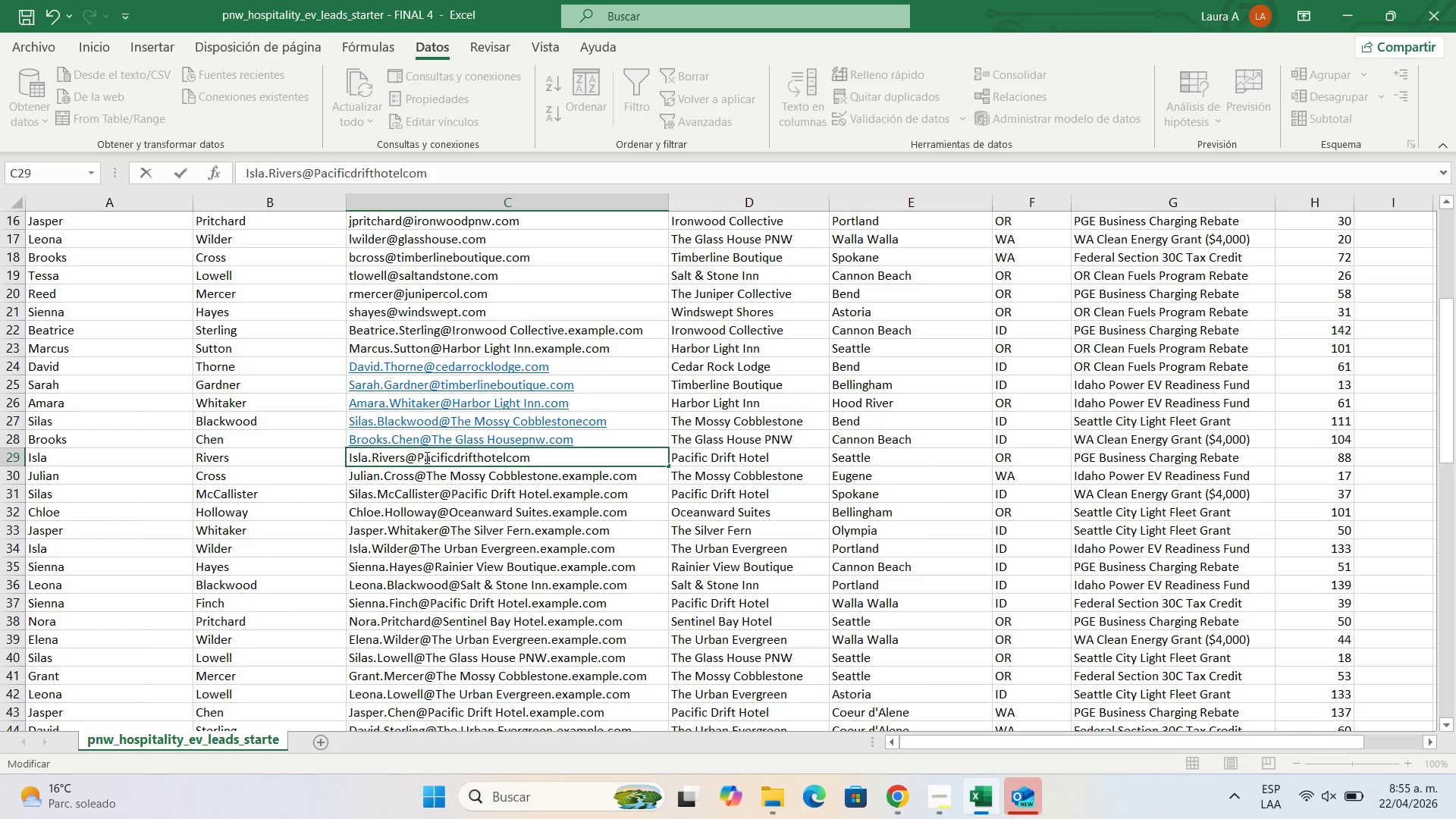 
key(Backspace)
 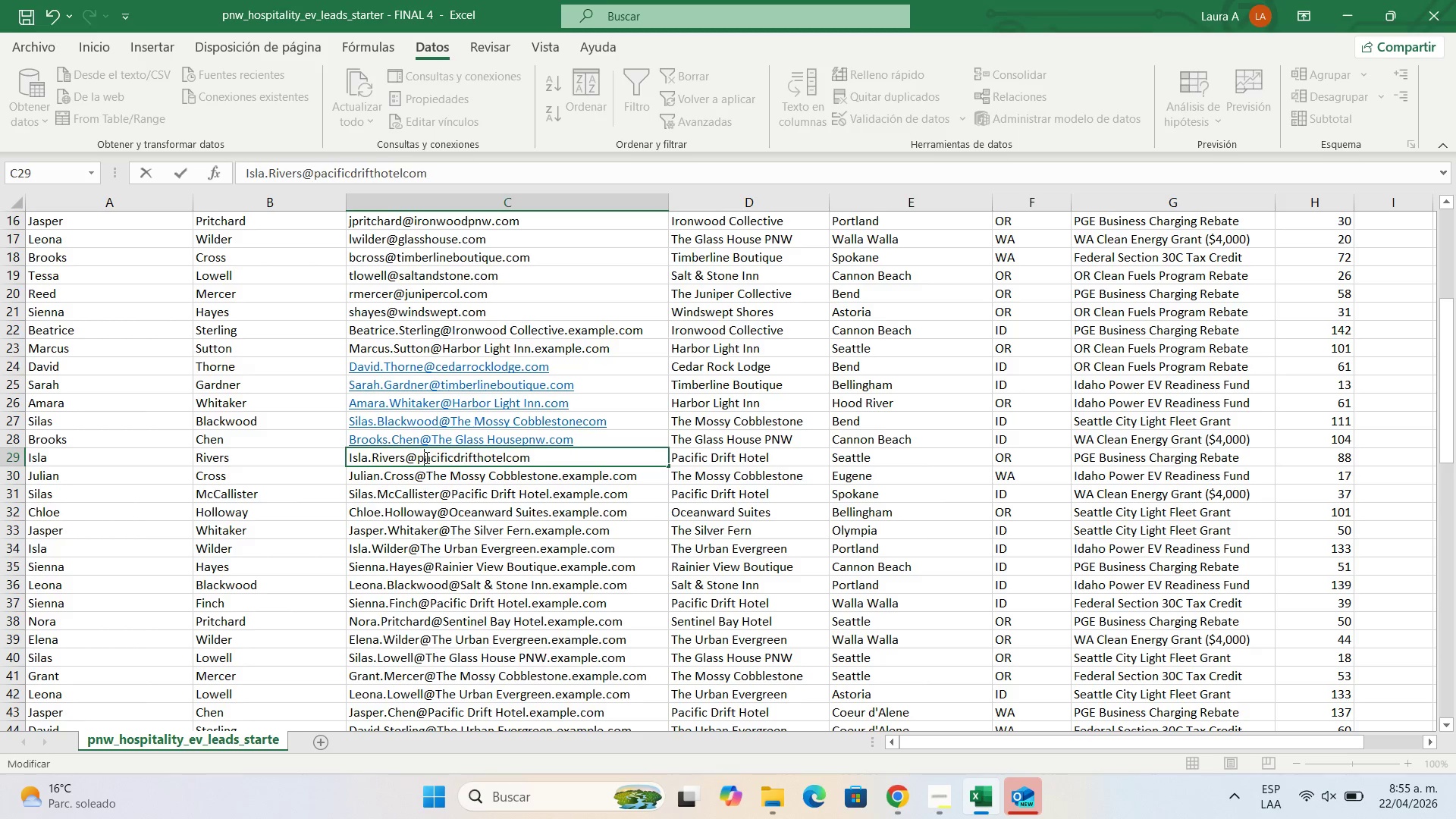 
key(P)
 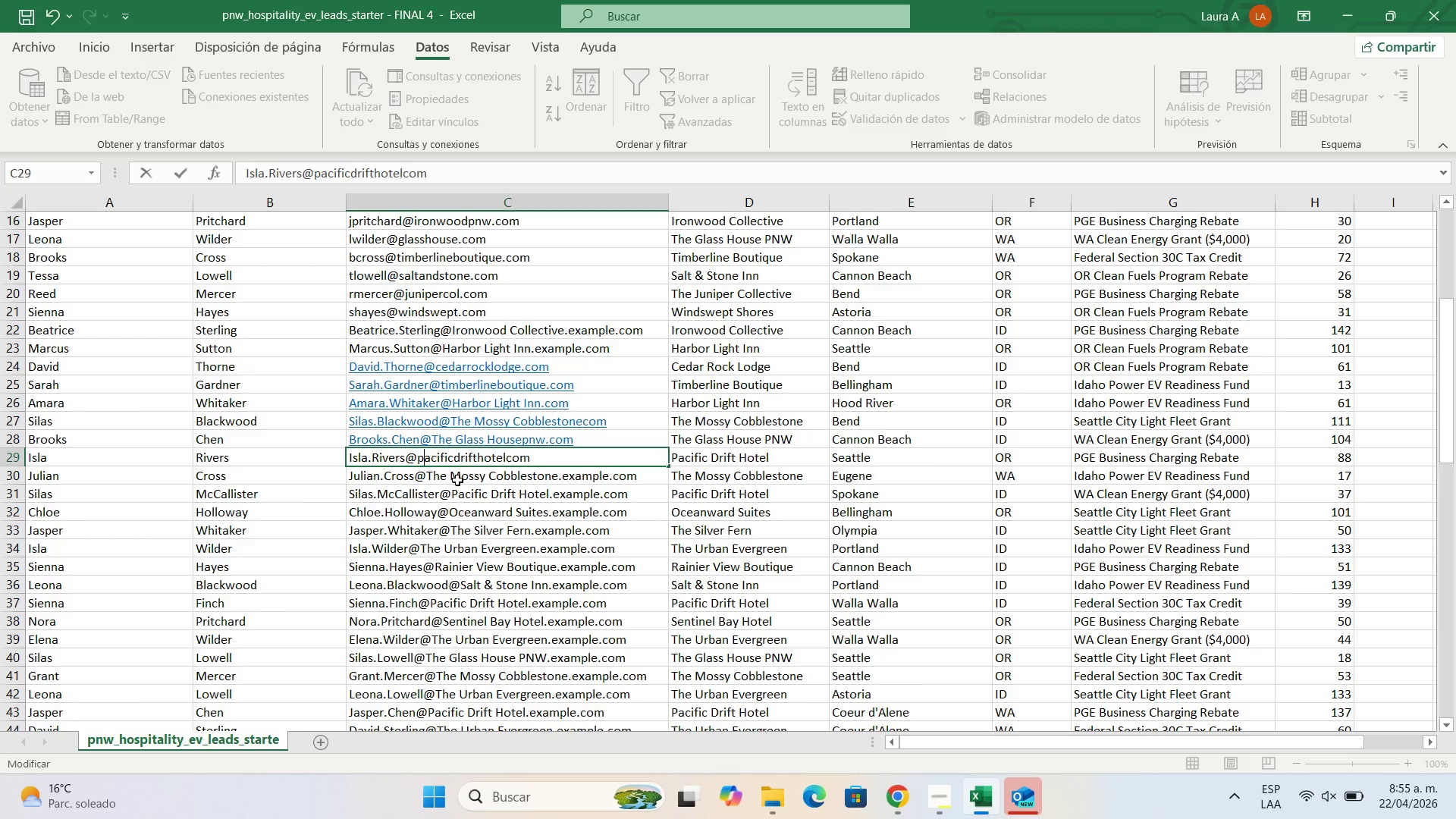 
double_click([457, 480])
 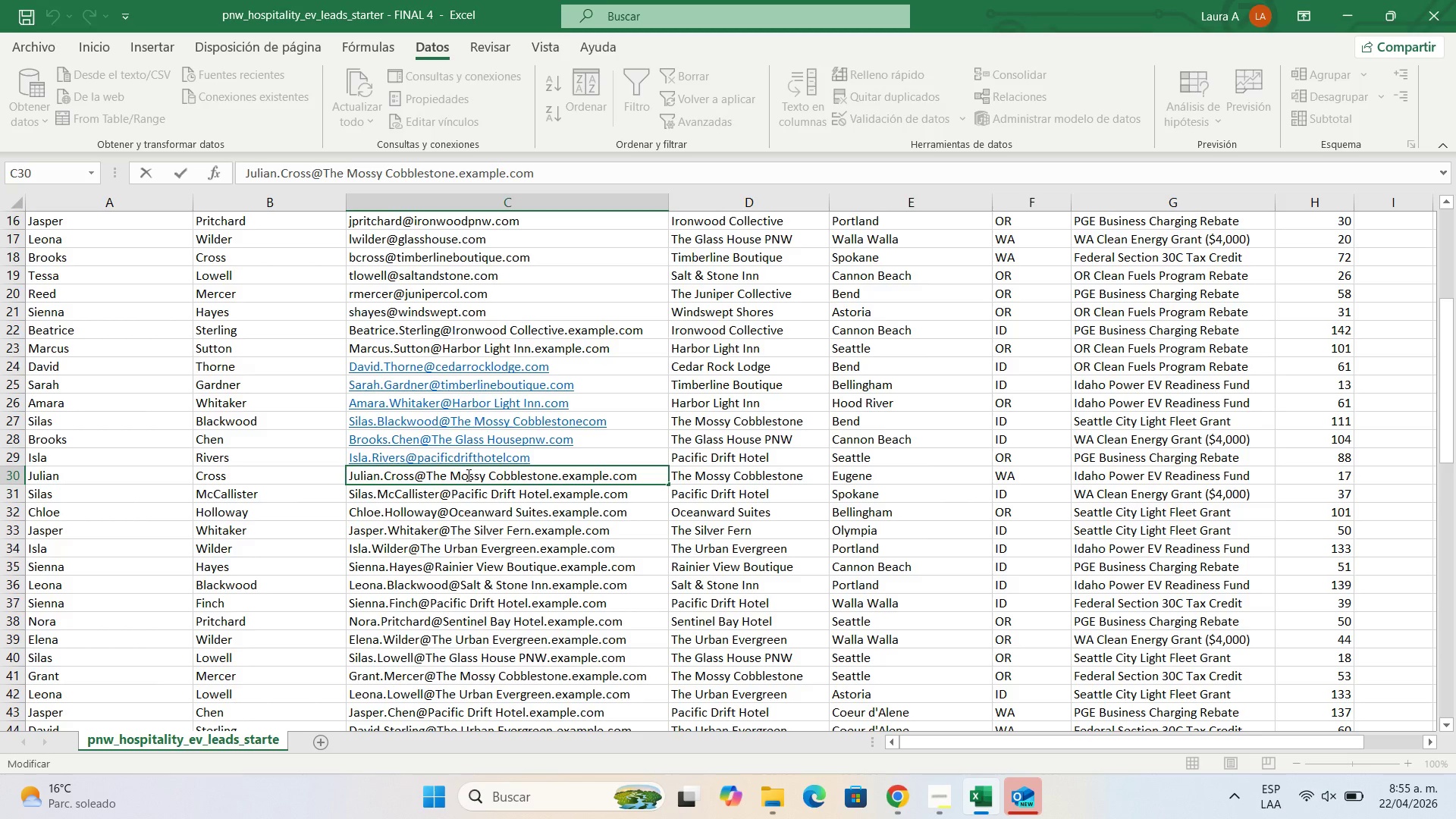 
key(Backspace)
 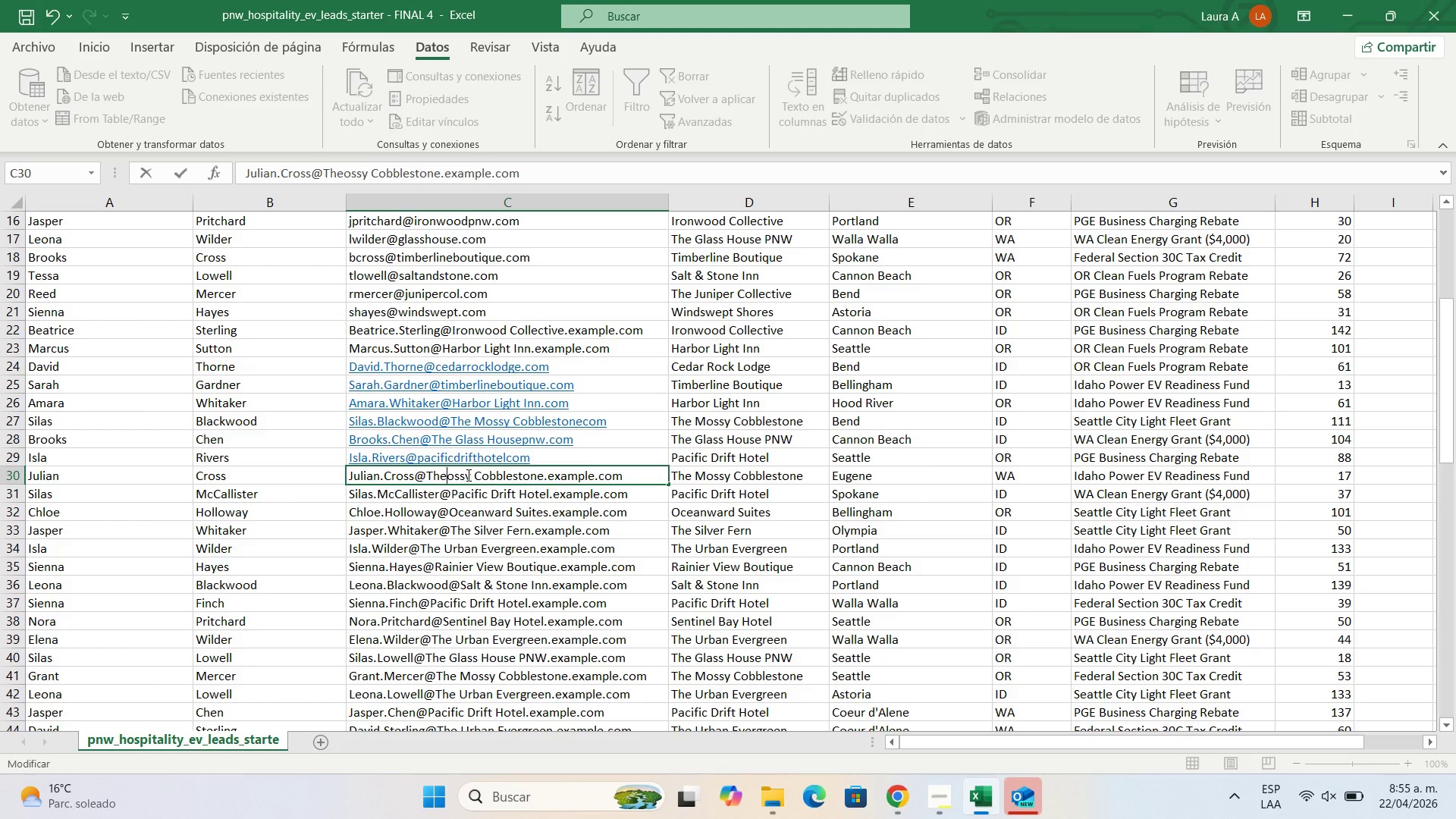 
key(Backspace)
 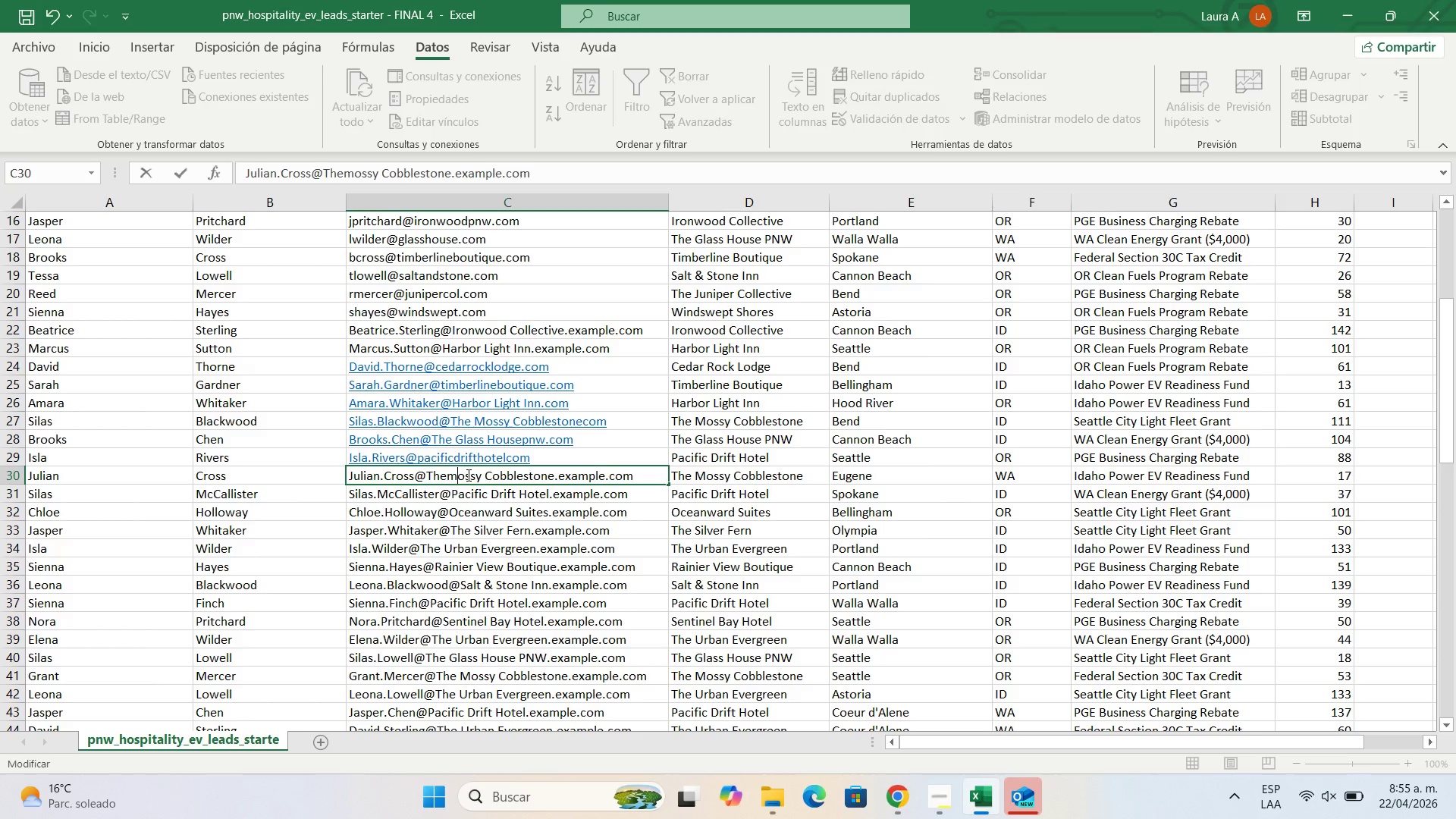 
key(M)
 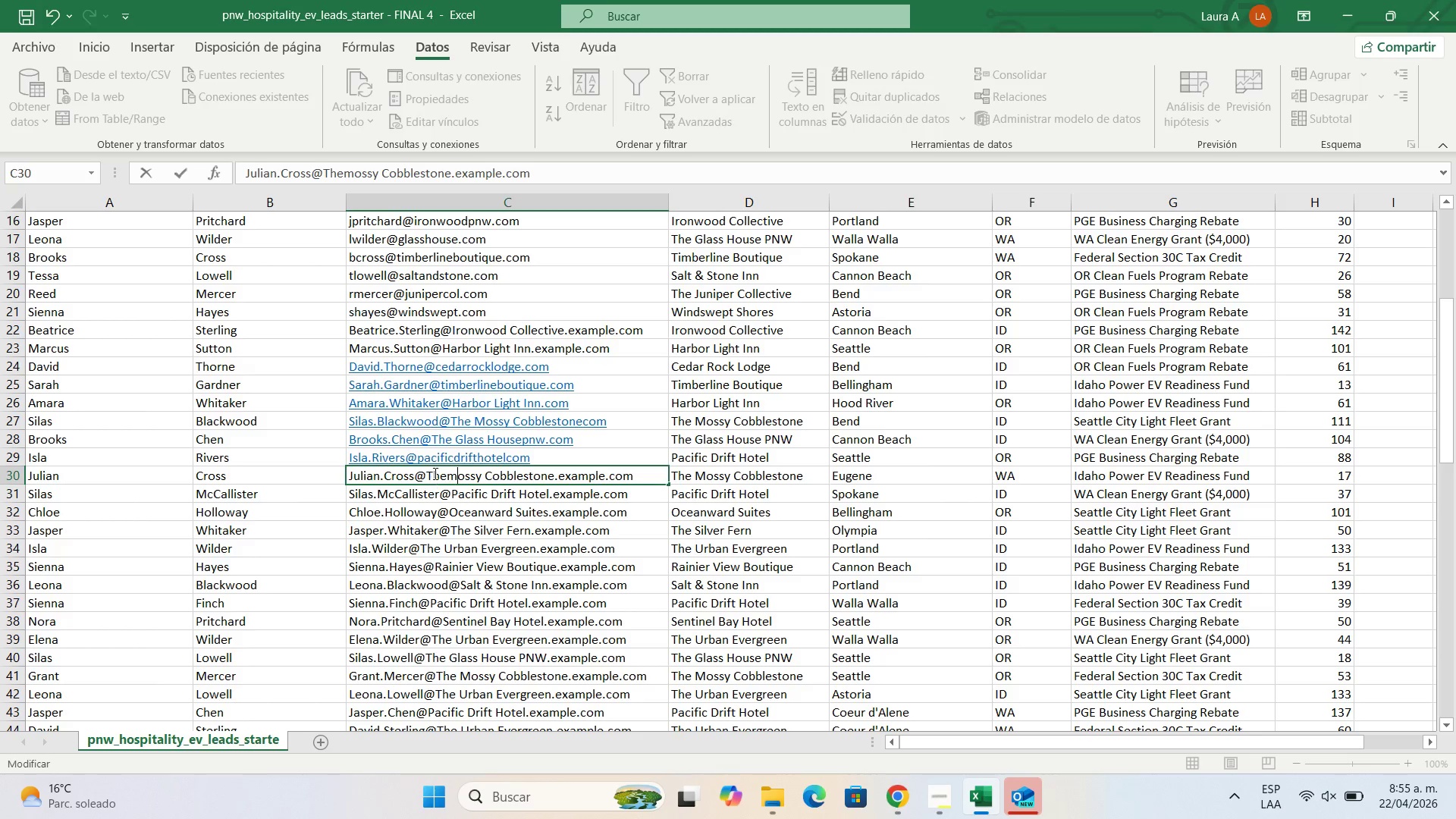 
left_click([433, 470])
 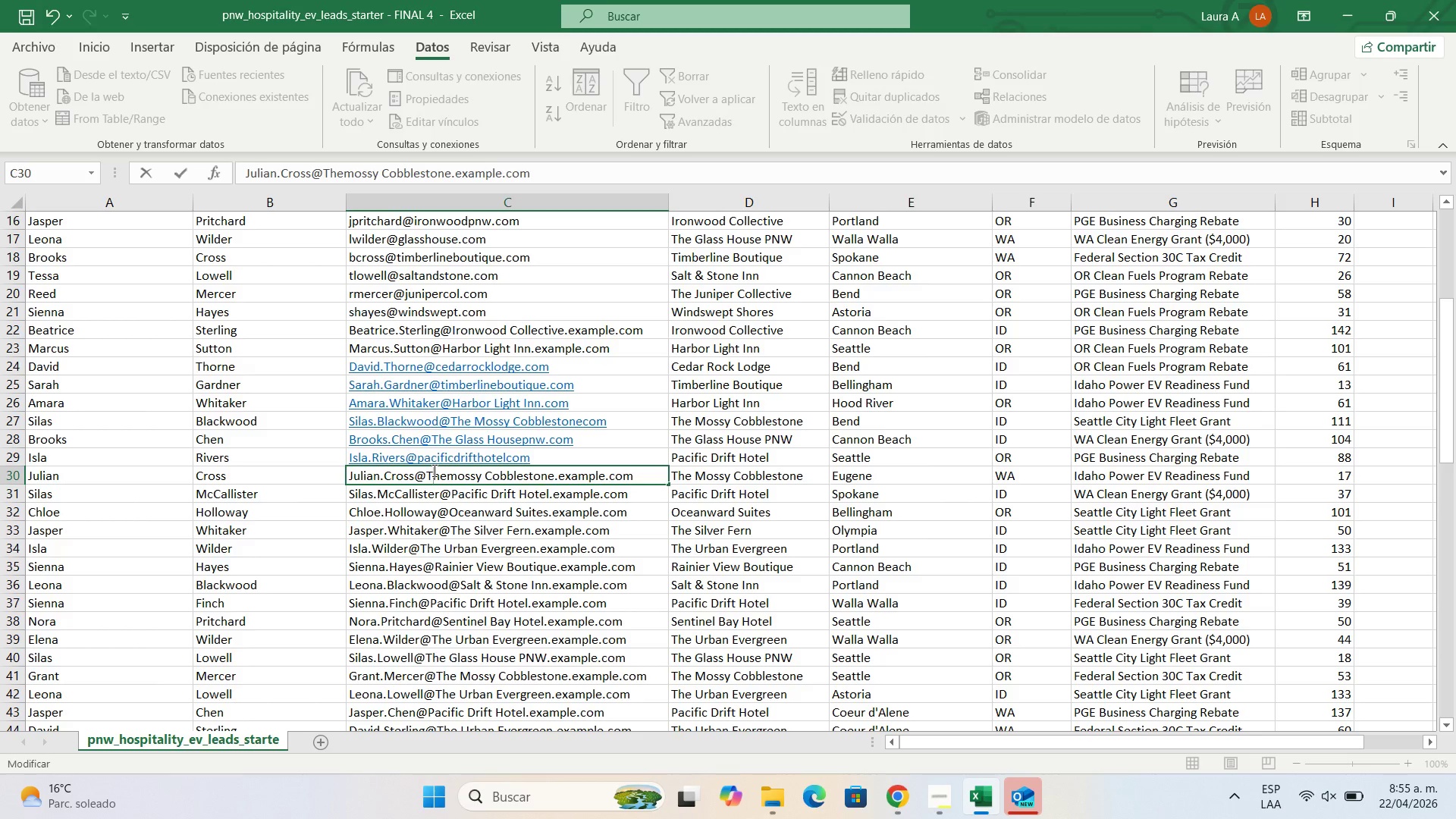 
key(Backspace)
 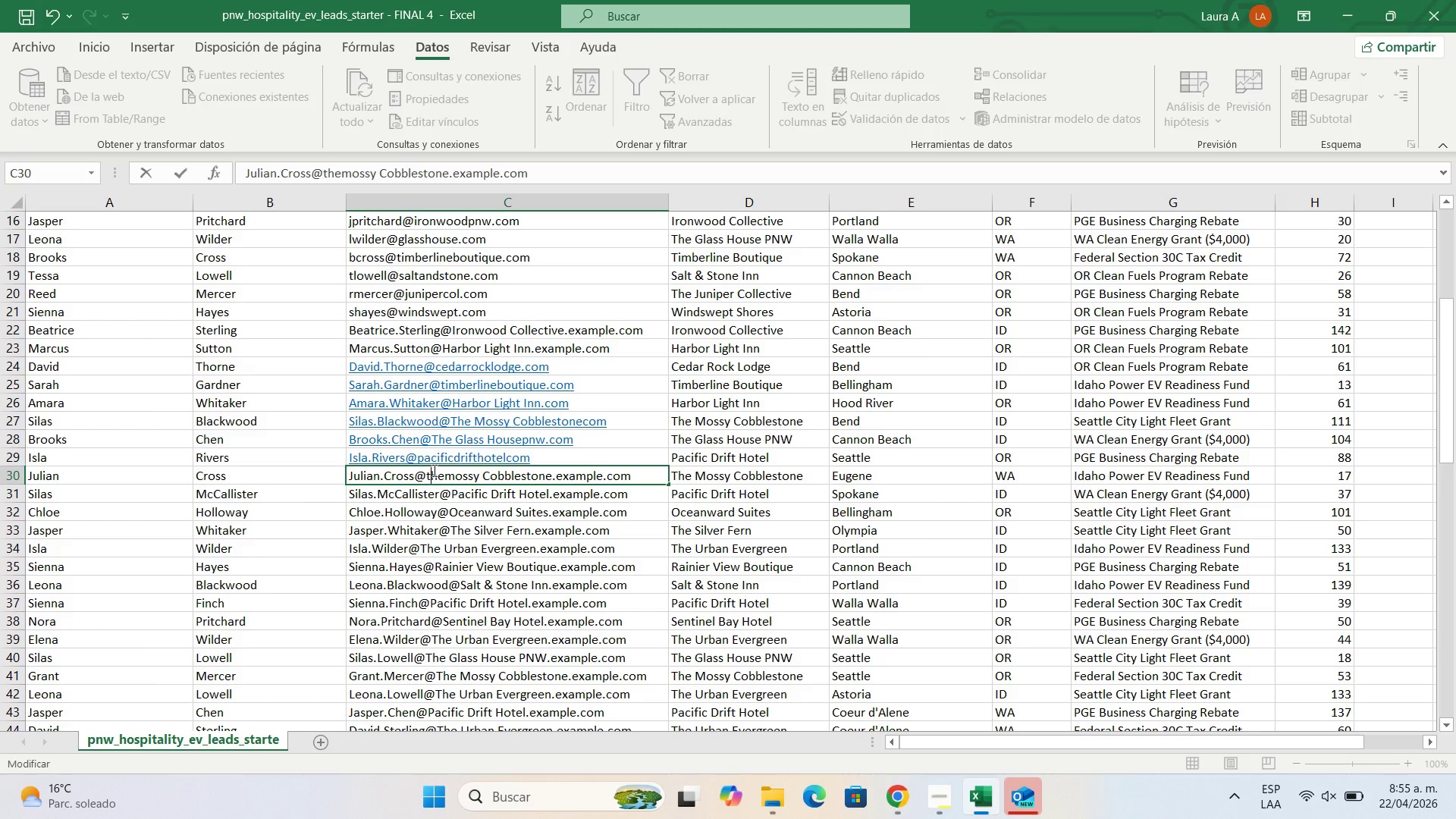 
key(T)
 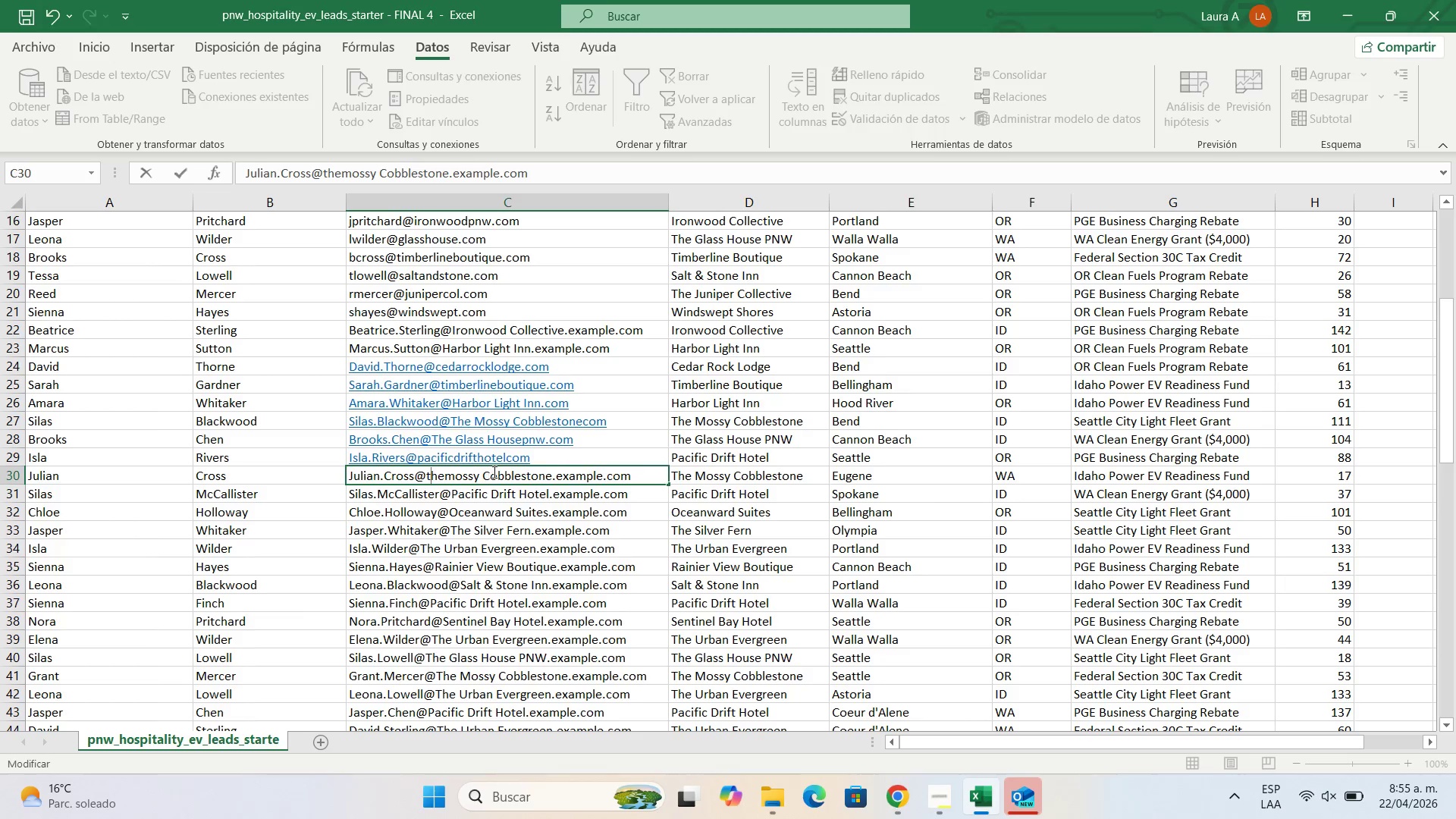 
left_click([493, 472])
 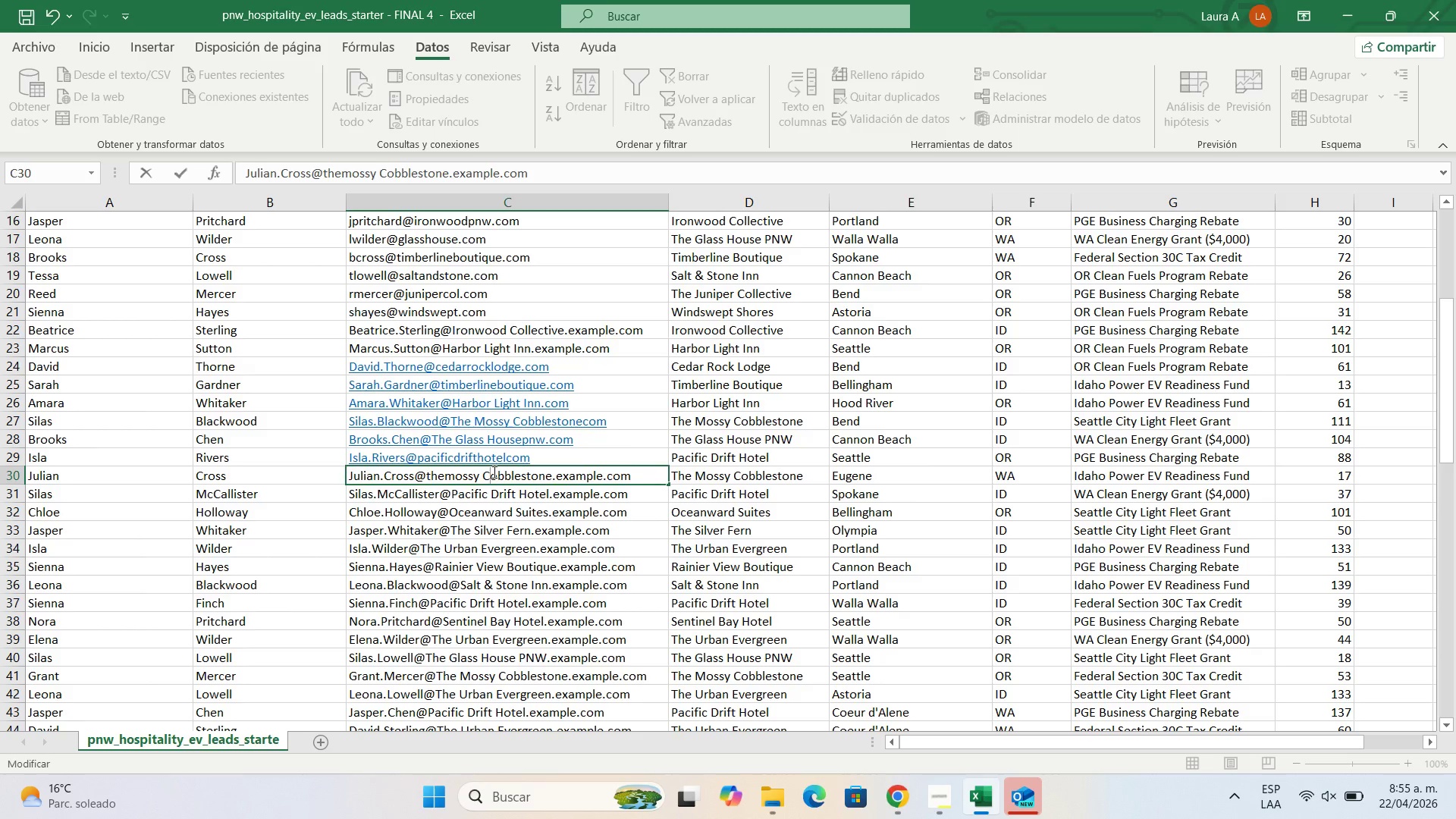 
key(Backspace)
 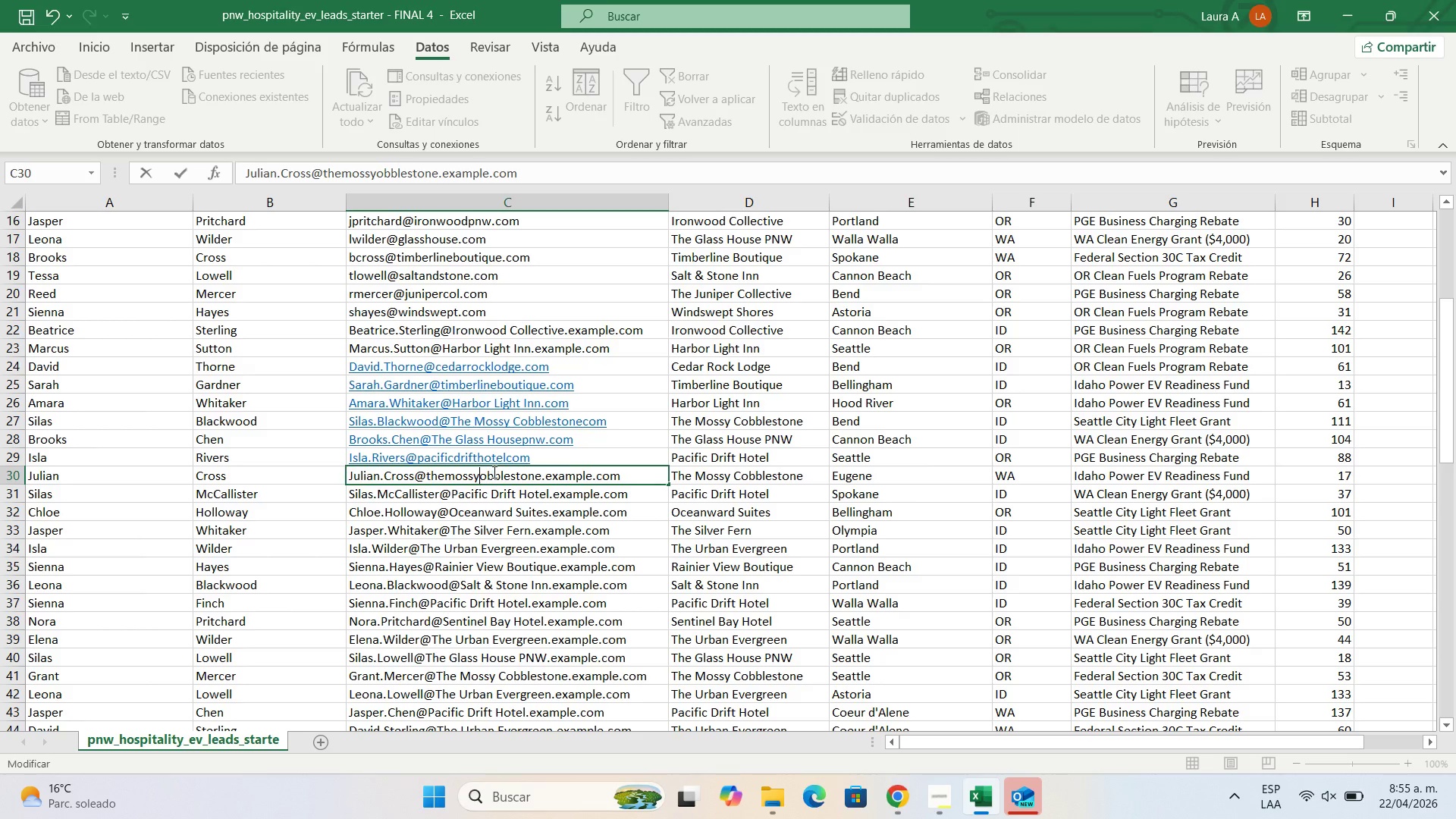 
key(Backspace)
 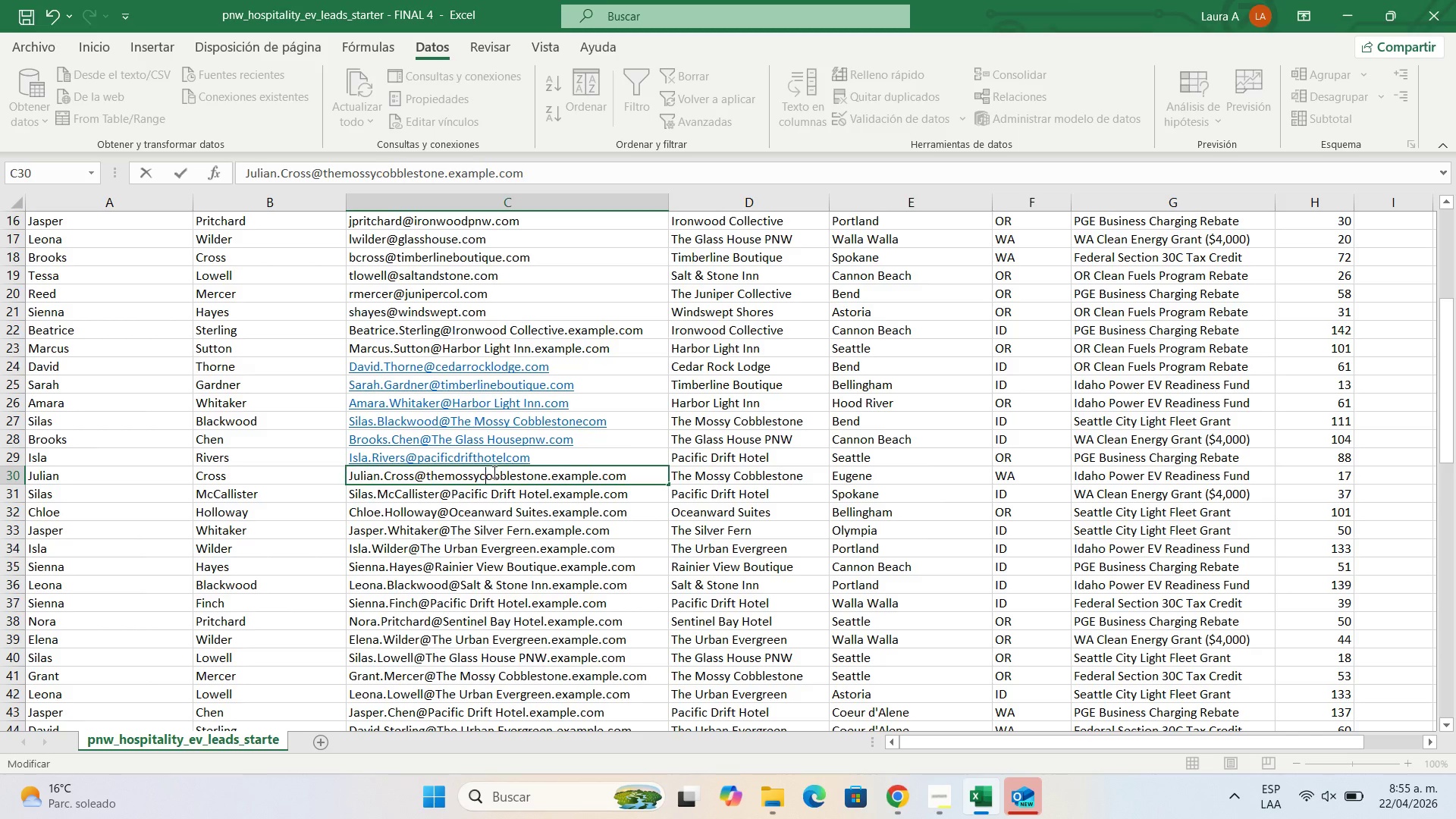 
key(C)
 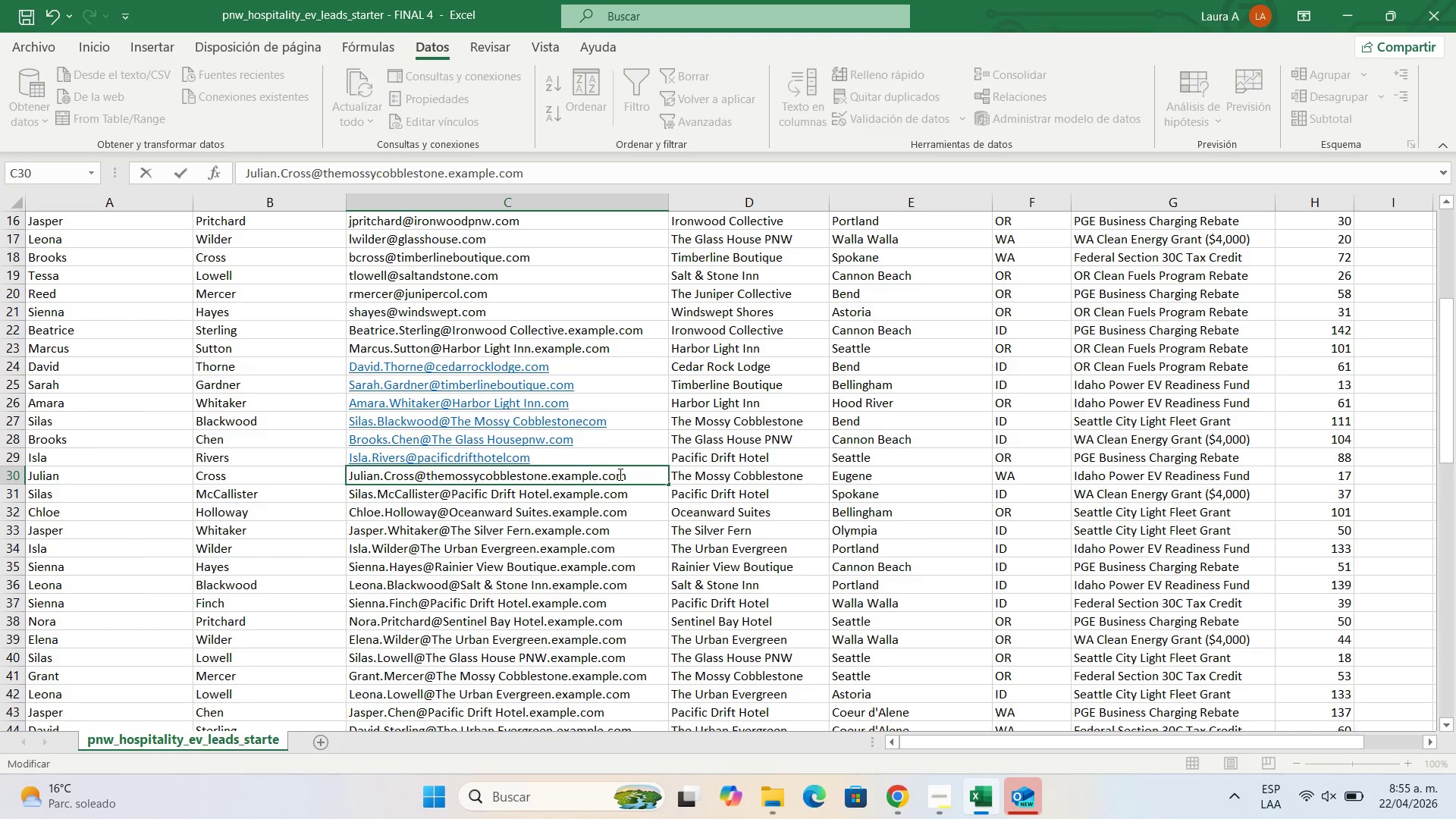 
left_click_drag(start_coordinate=[604, 478], to_coordinate=[544, 476])
 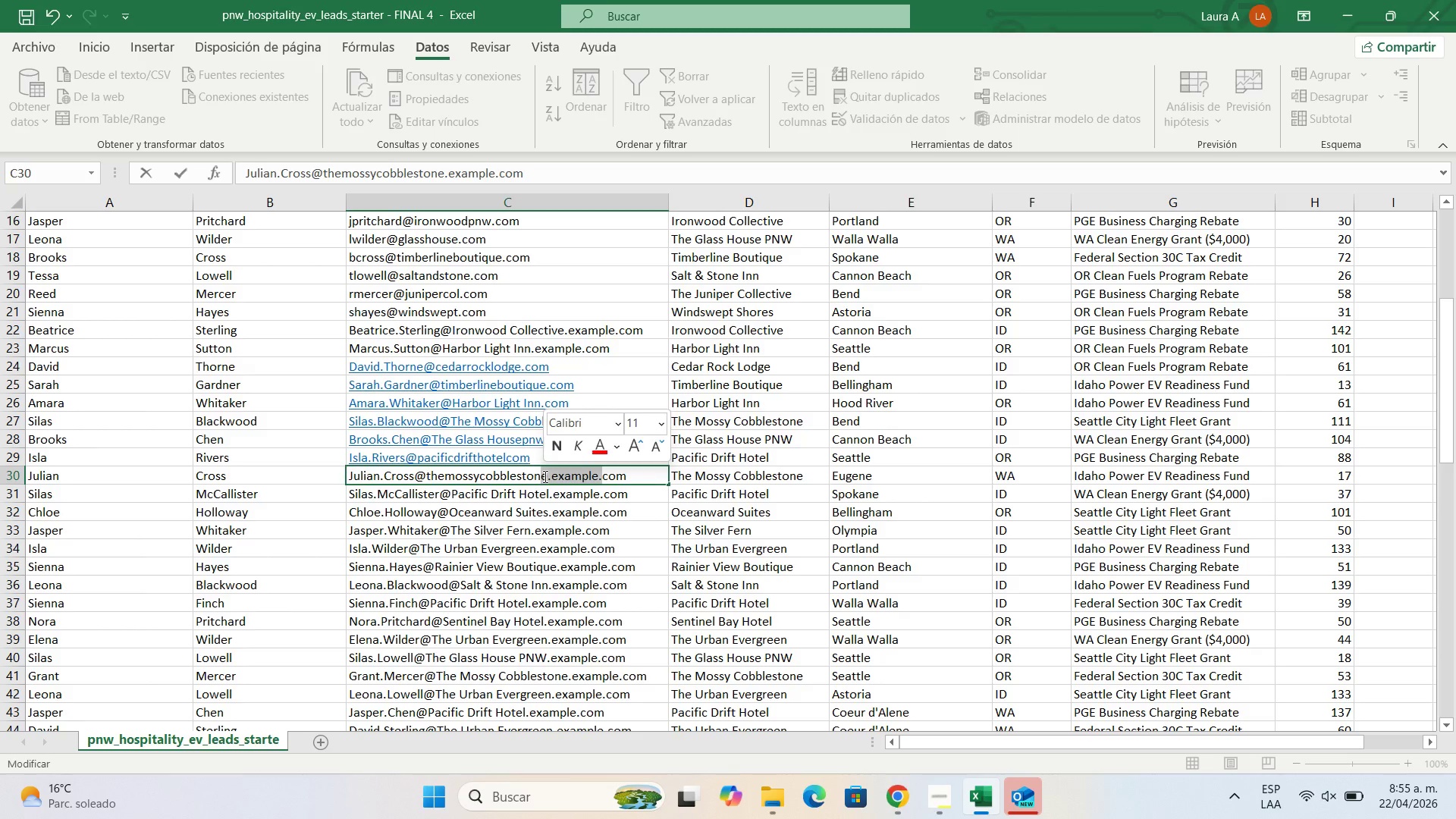 
key(Backspace)
 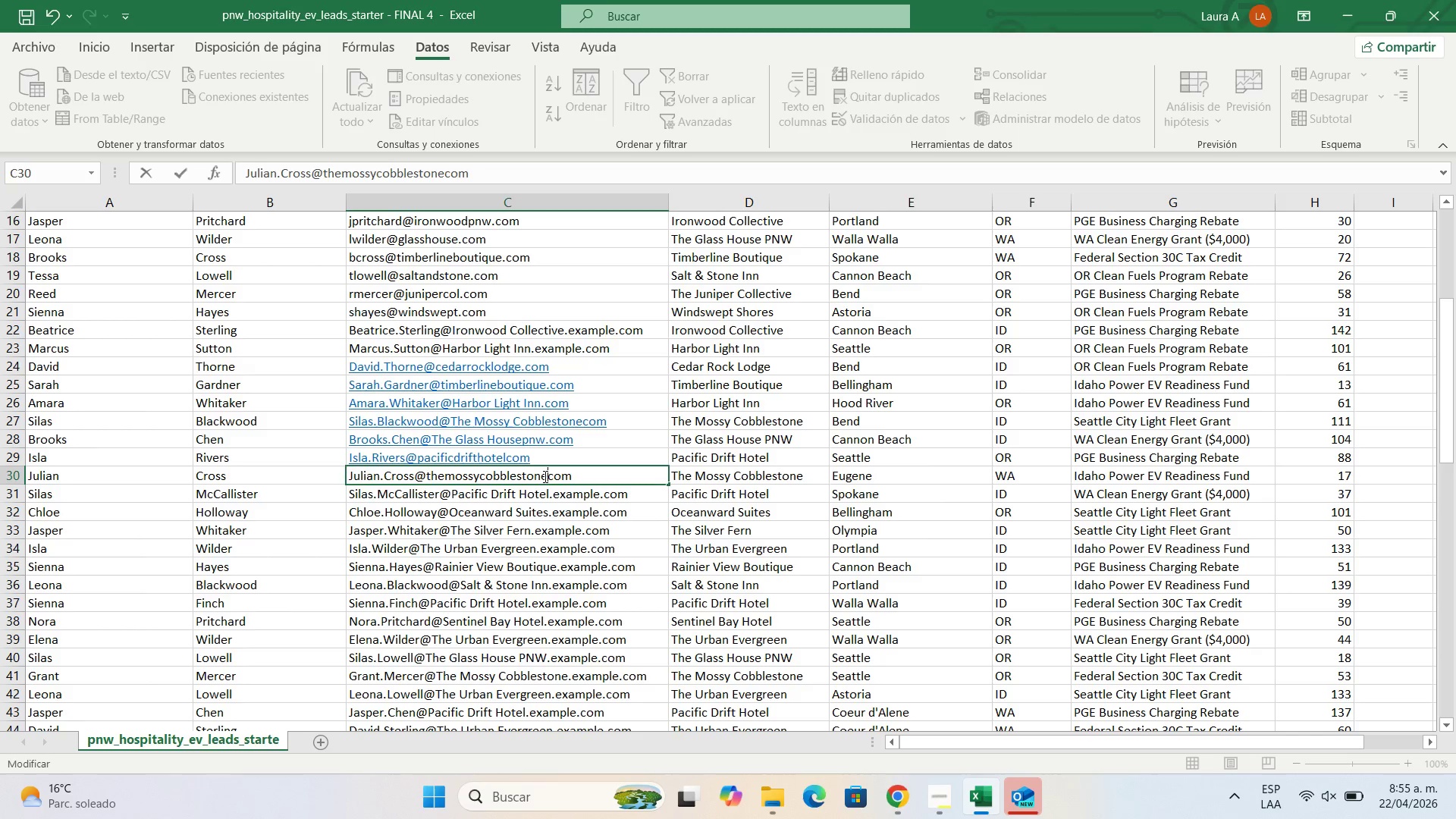 
key(E)
 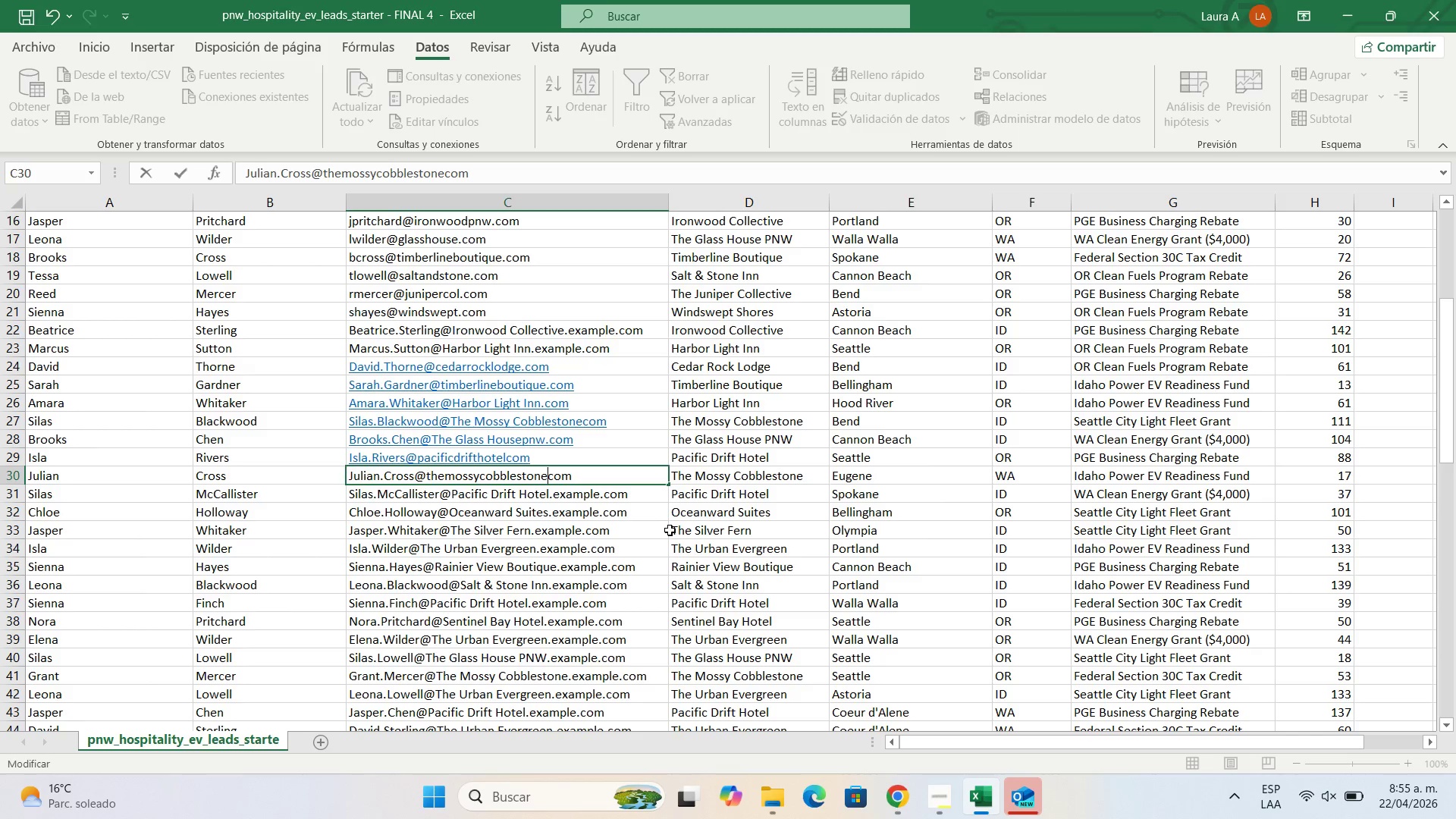 
key(Period)
 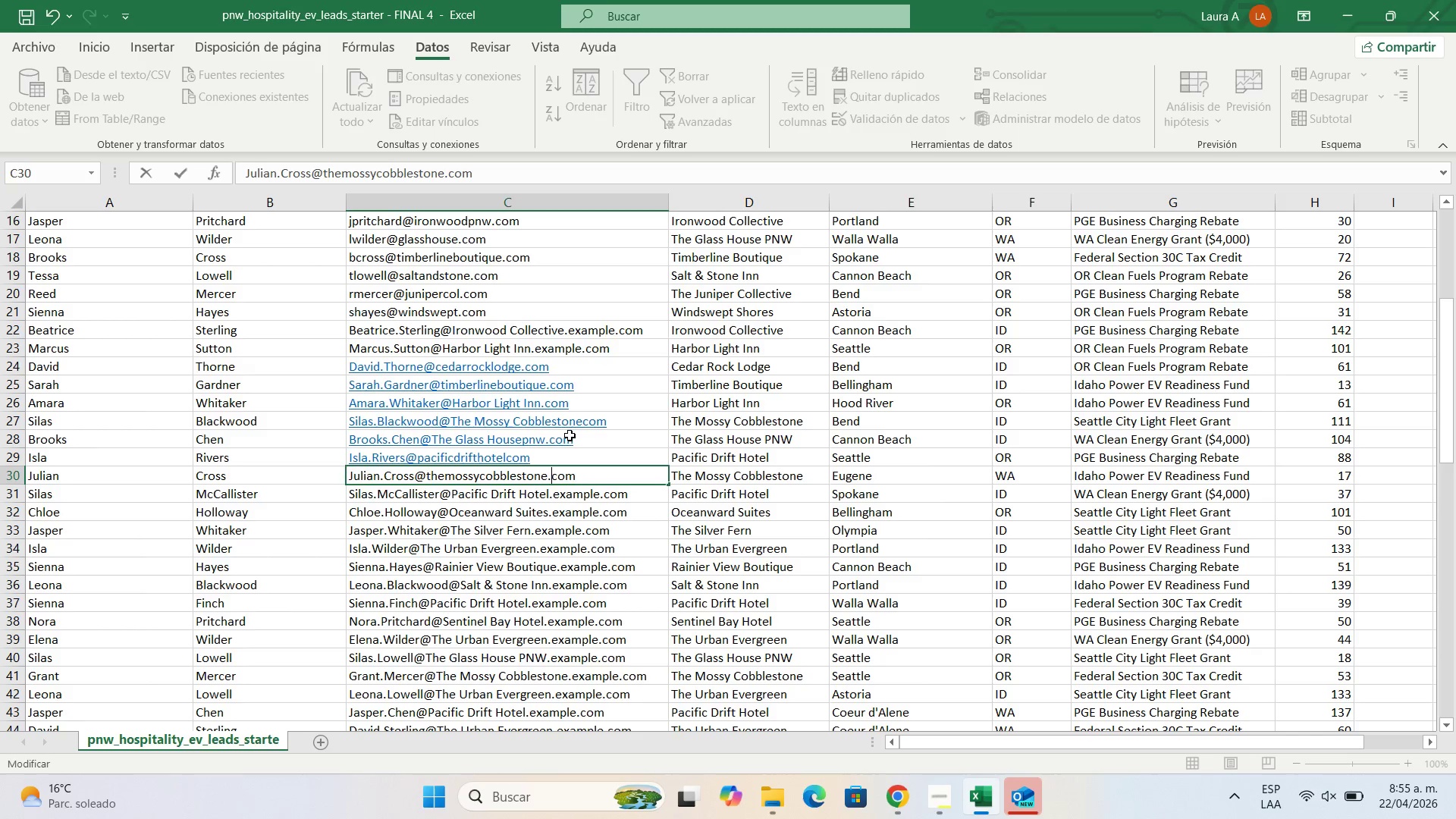 
double_click([592, 338])
 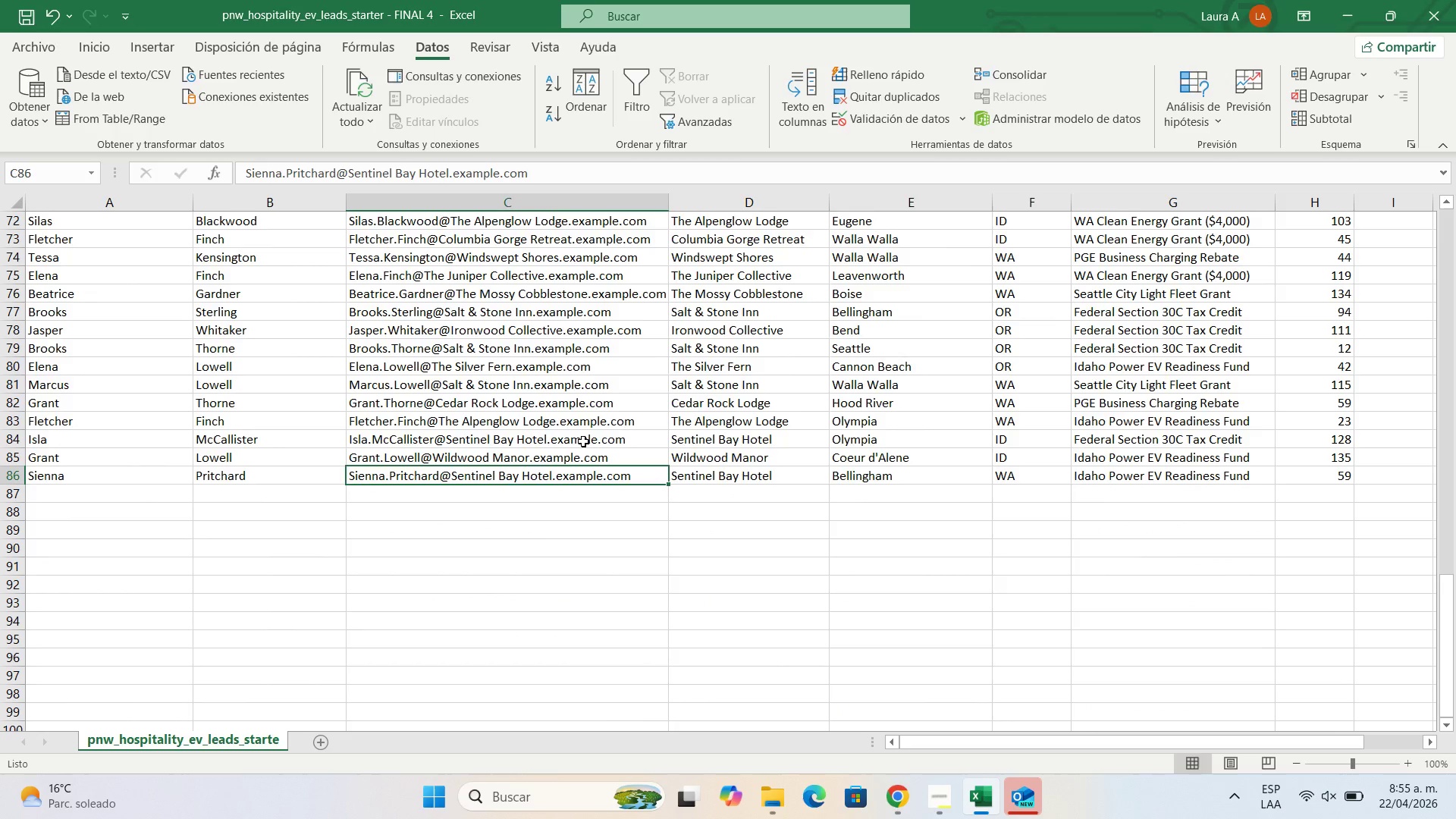 
scroll: coordinate [549, 336], scroll_direction: up, amount: 22.0
 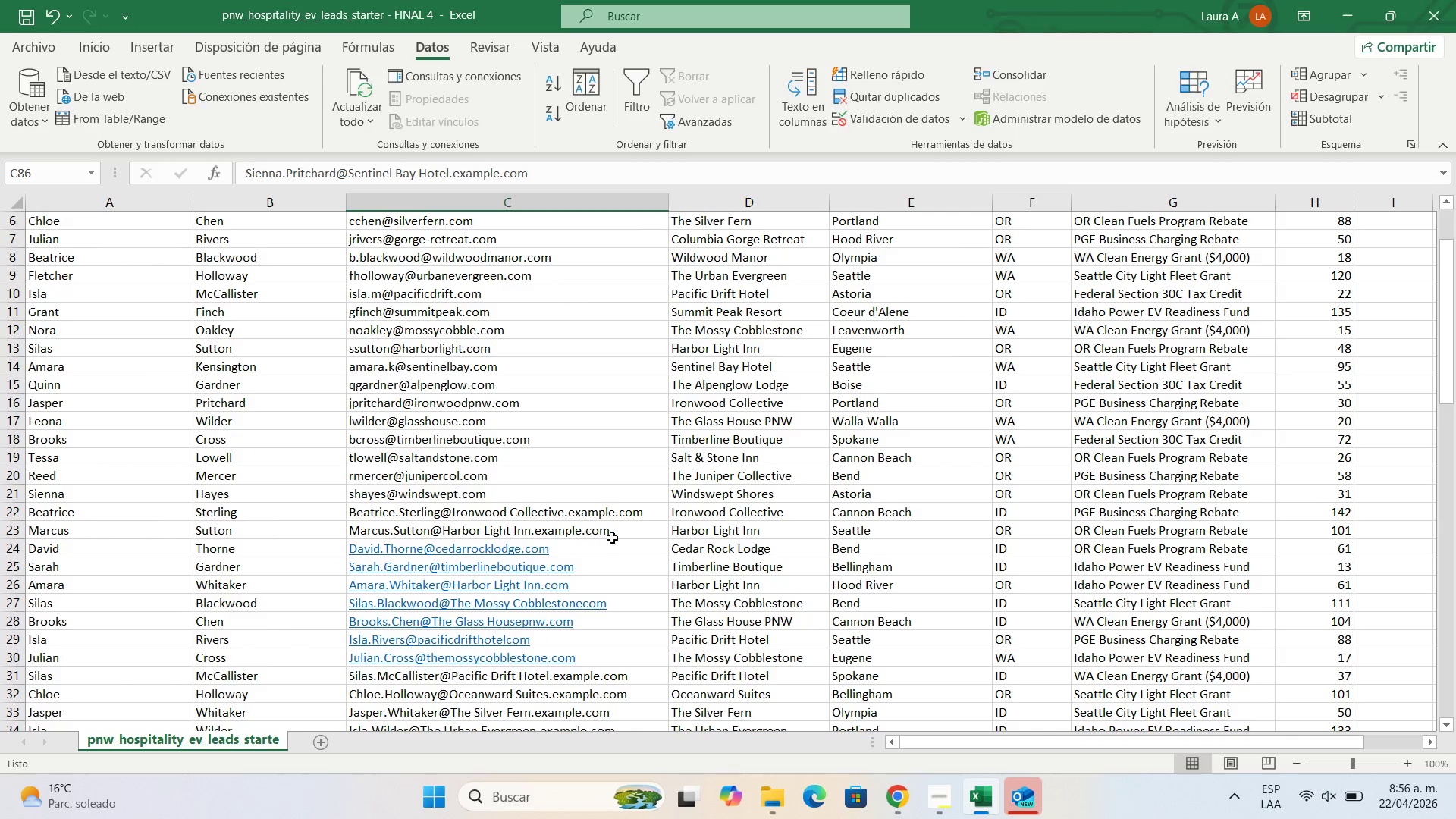 
double_click([604, 512])
 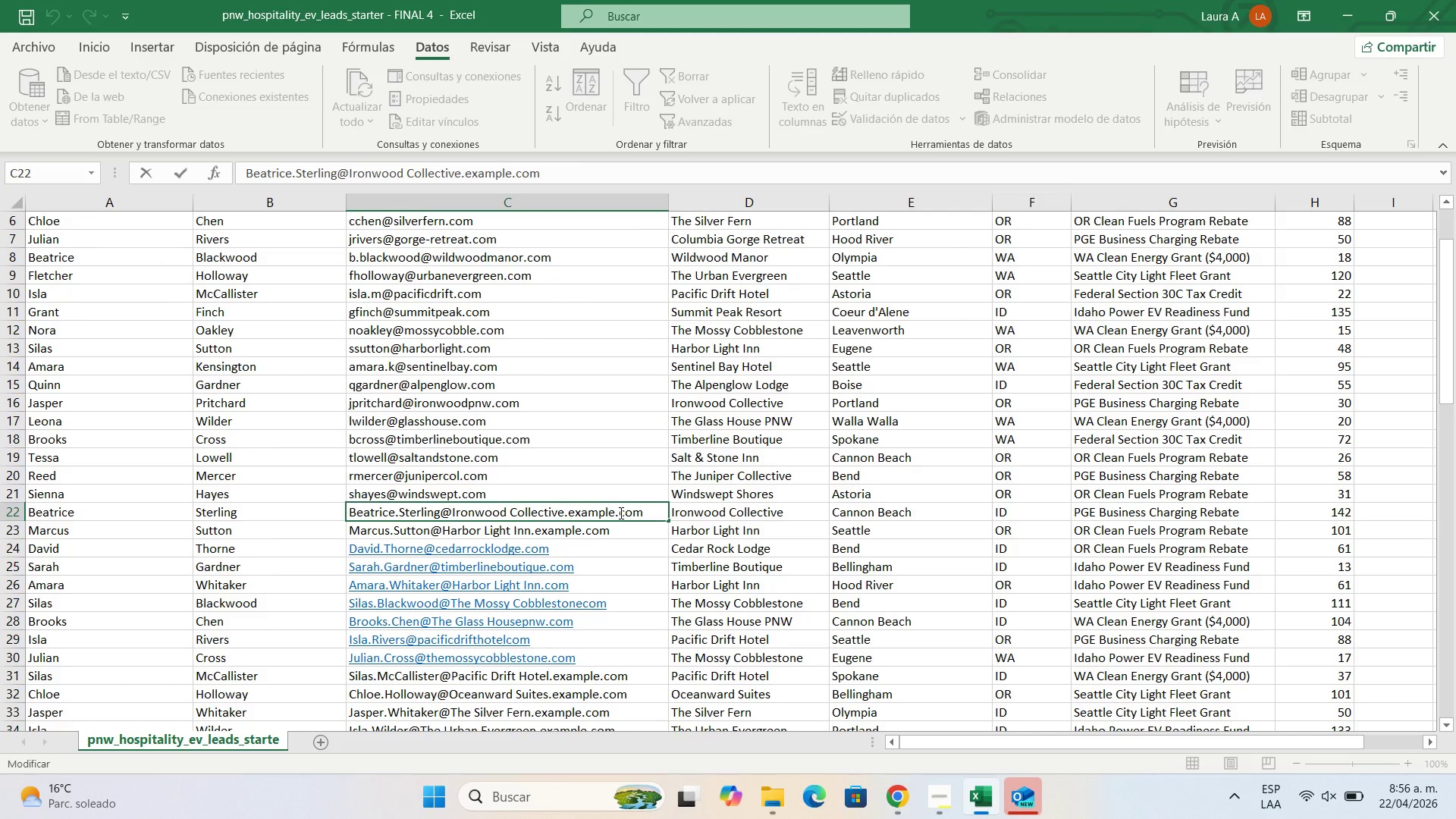 
left_click_drag(start_coordinate=[620, 513], to_coordinate=[566, 517])
 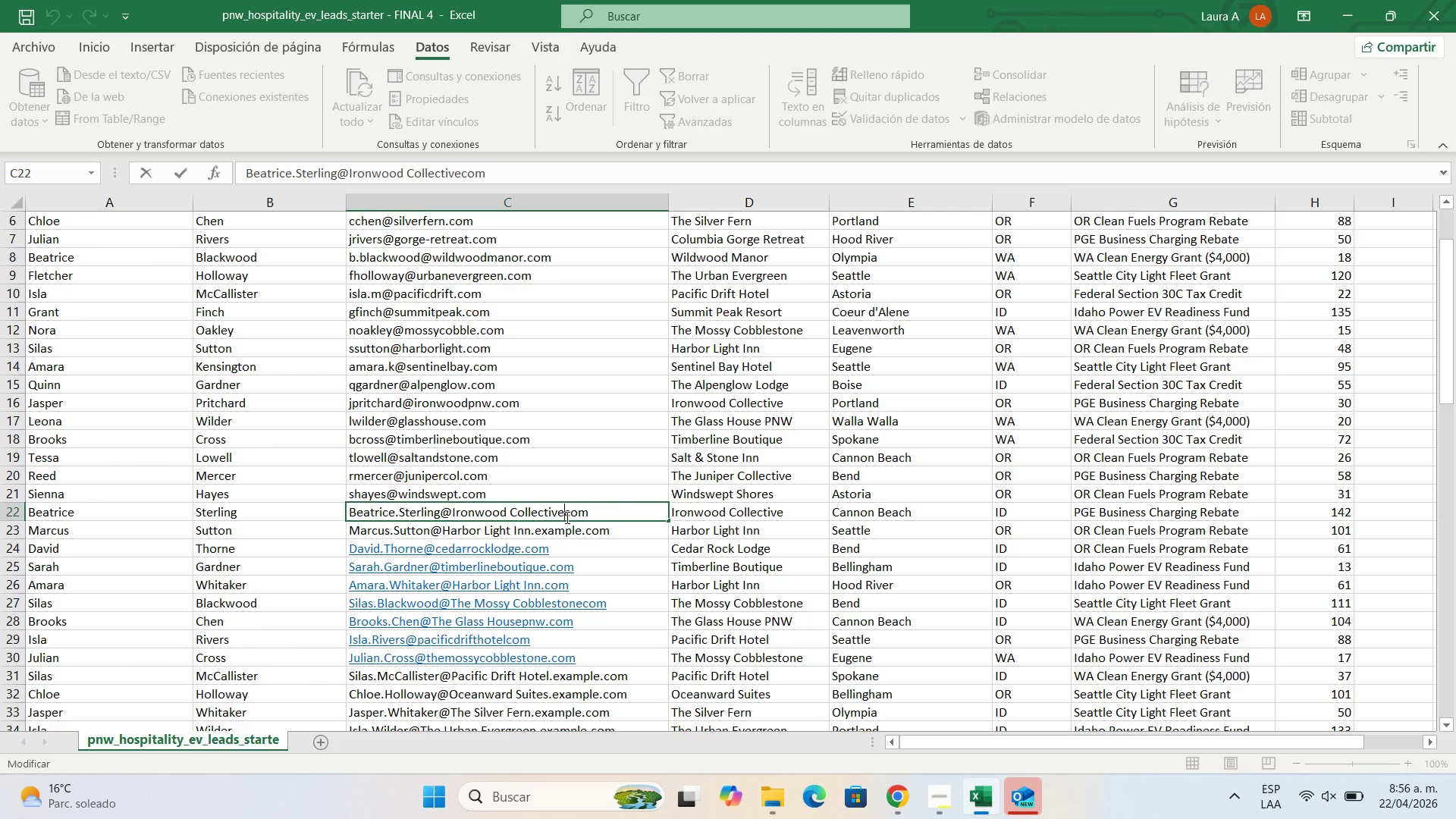 
key(Backspace)
 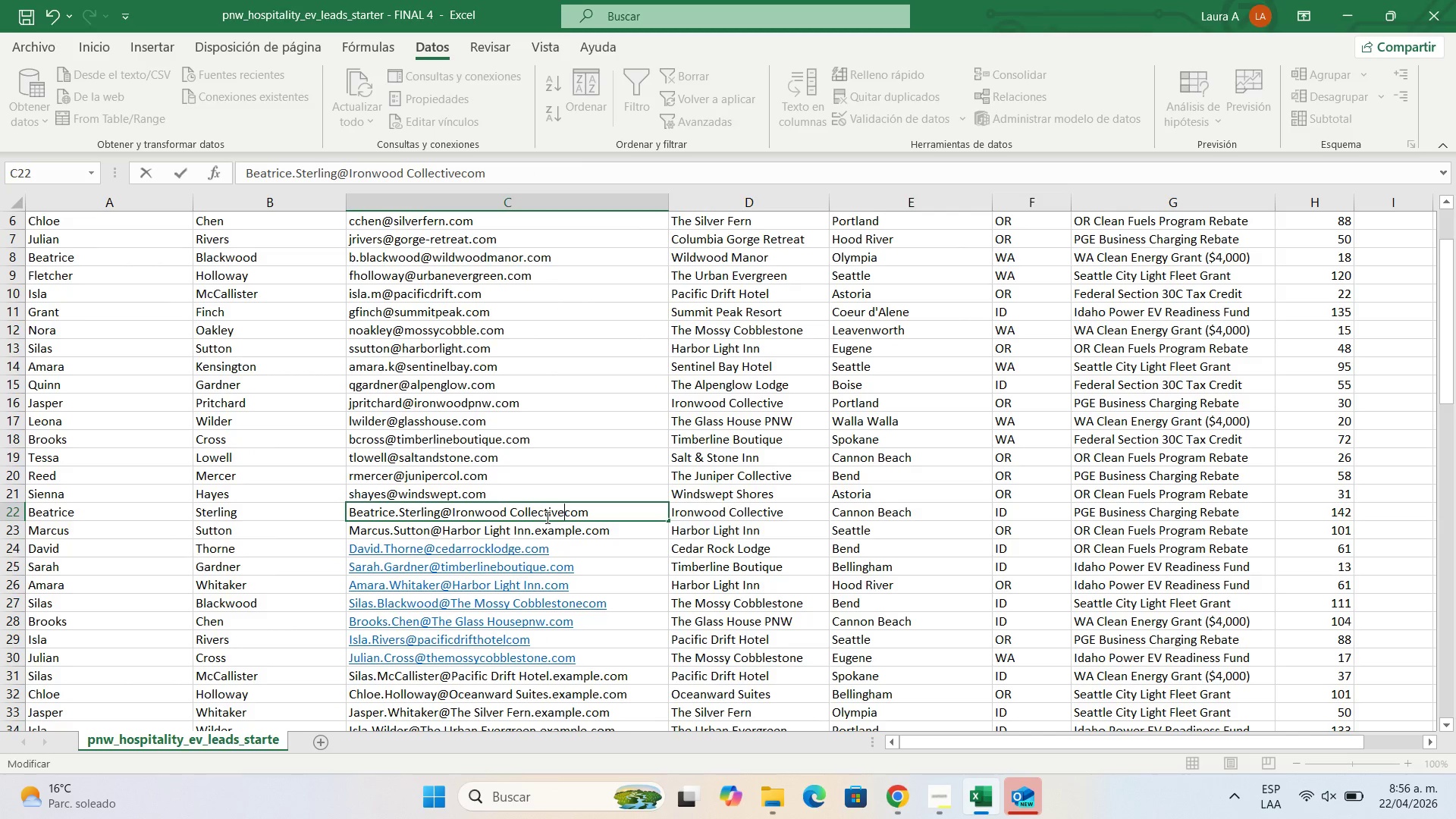 
key(Period)
 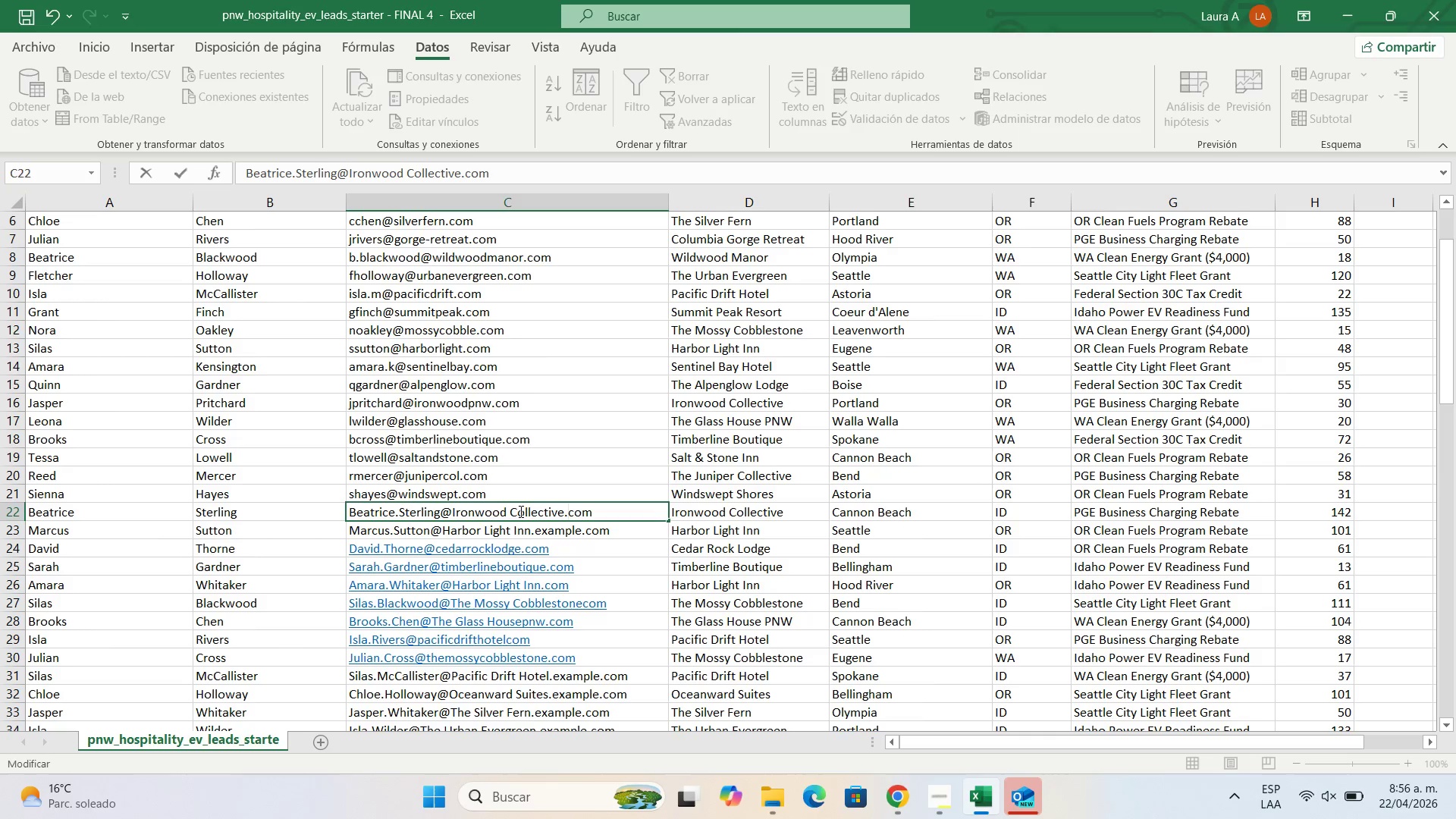 
left_click([519, 511])
 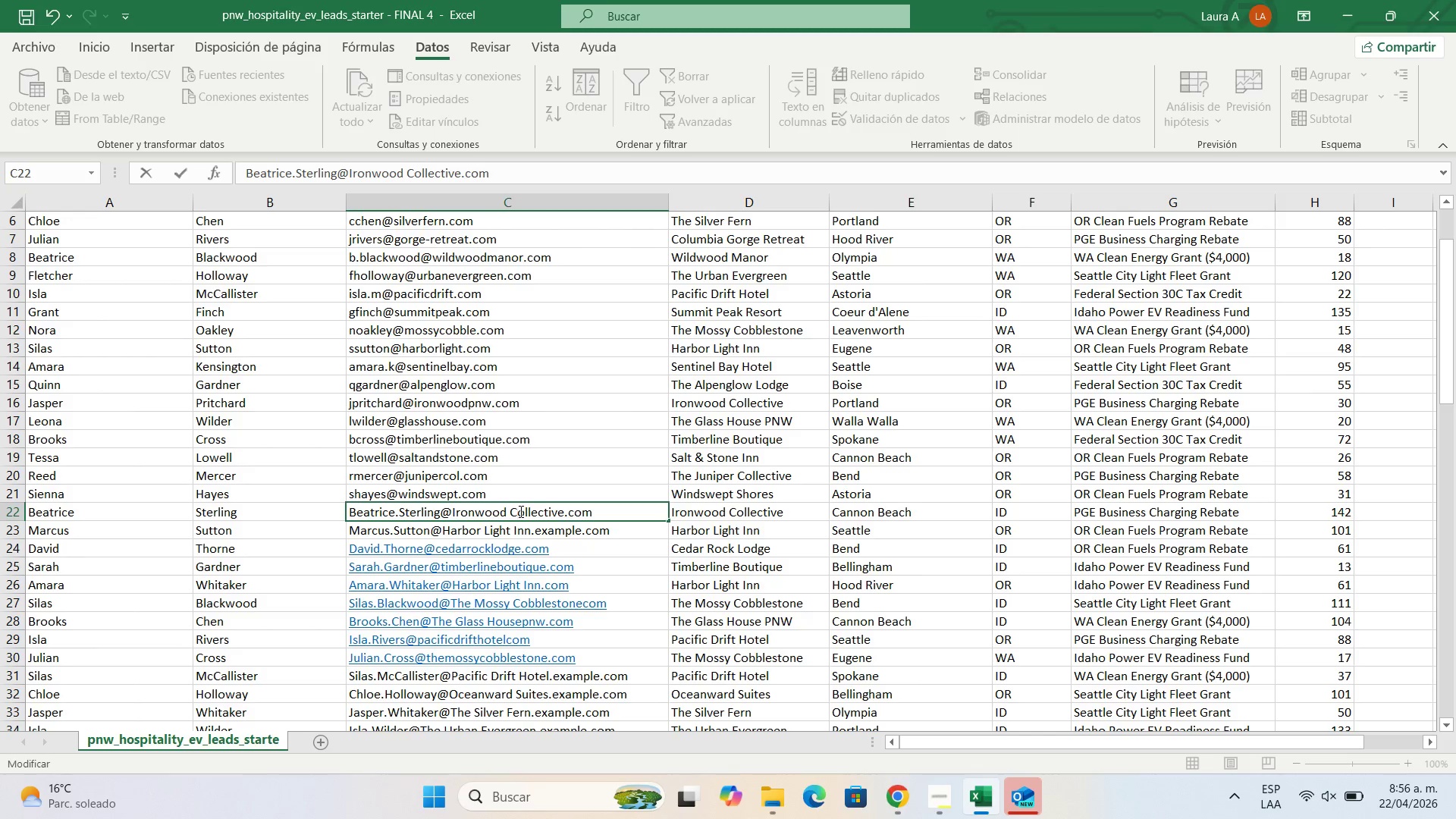 
key(Backspace)
 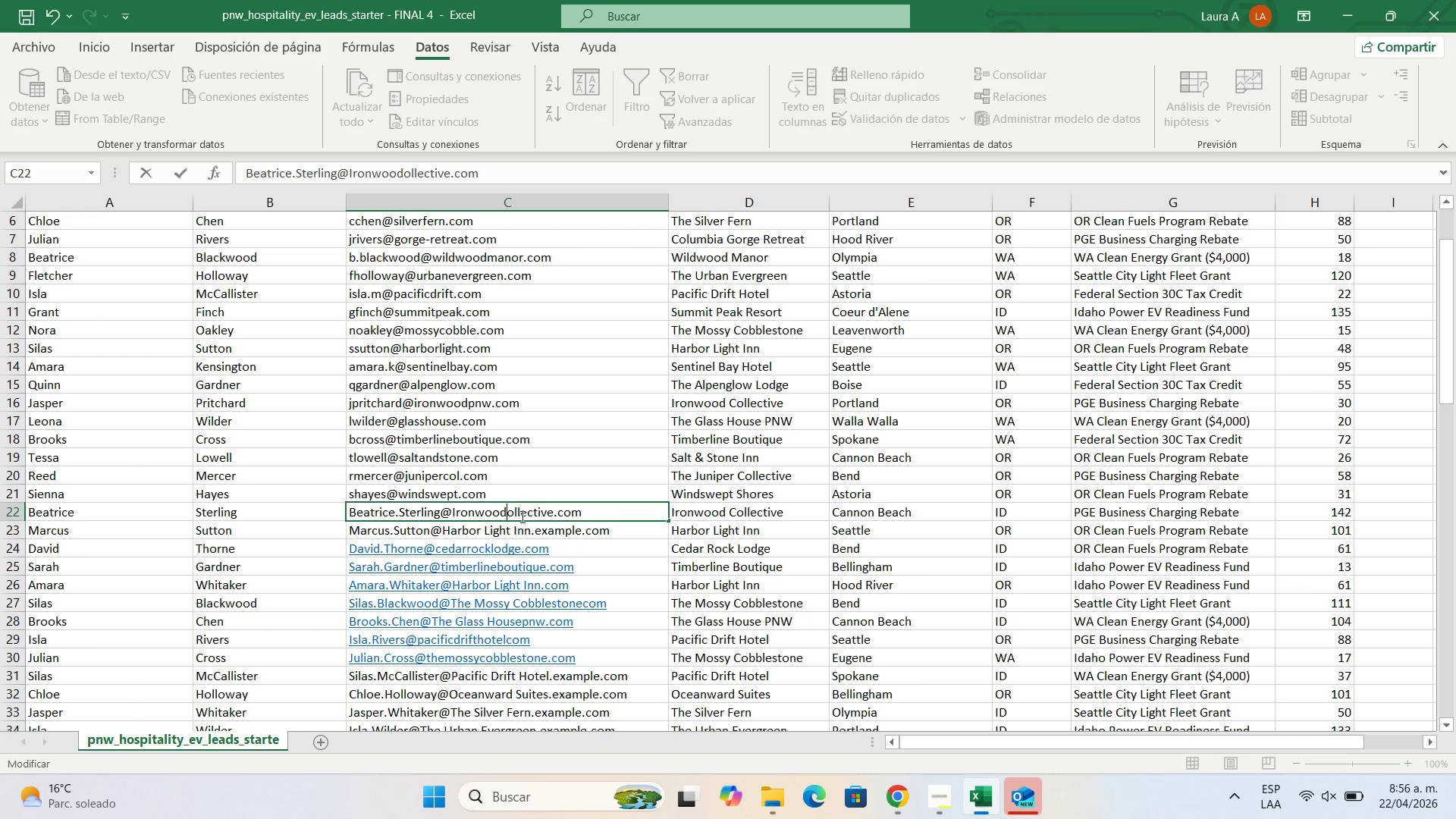 
key(Backspace)
 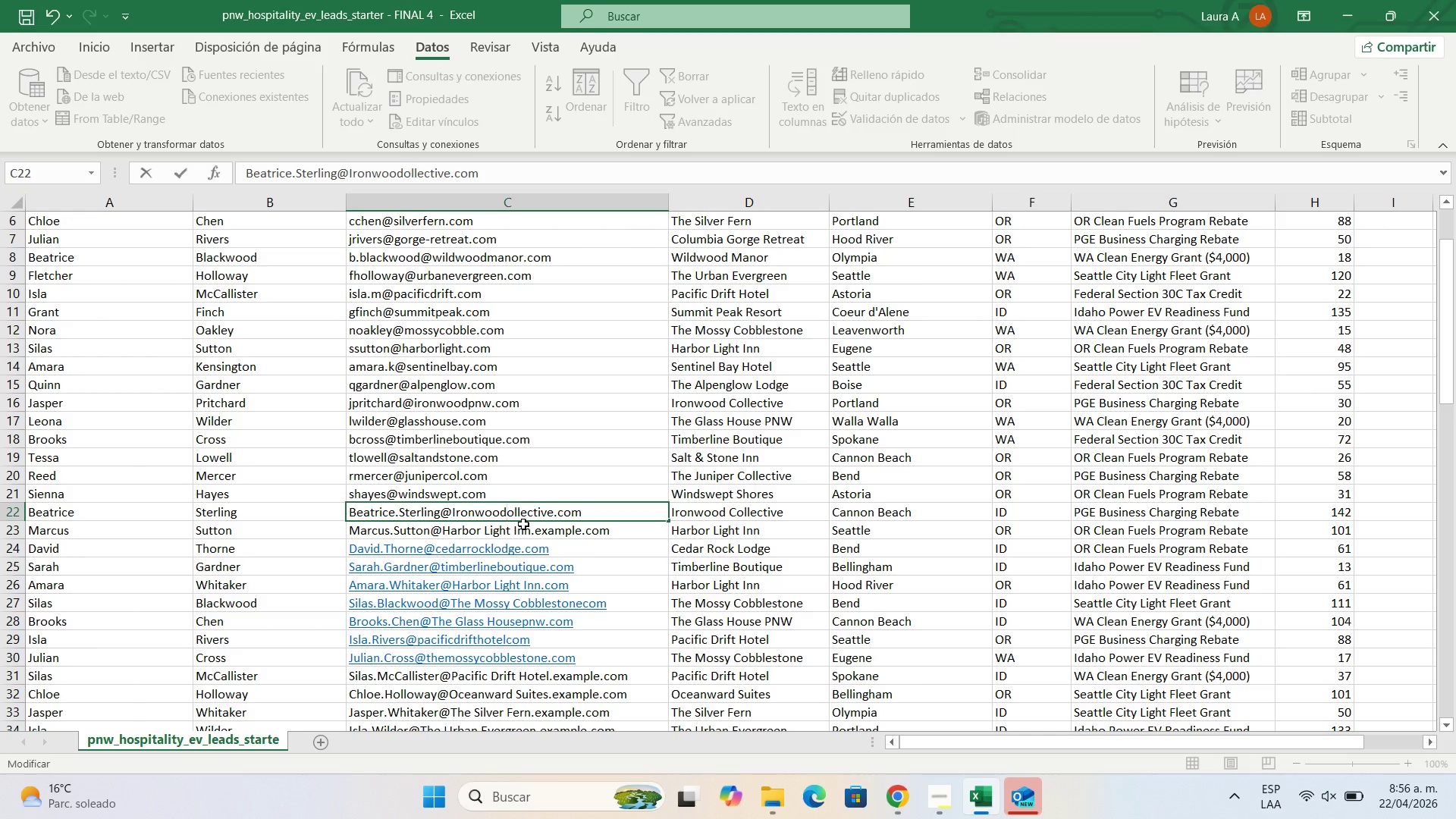 
key(C)
 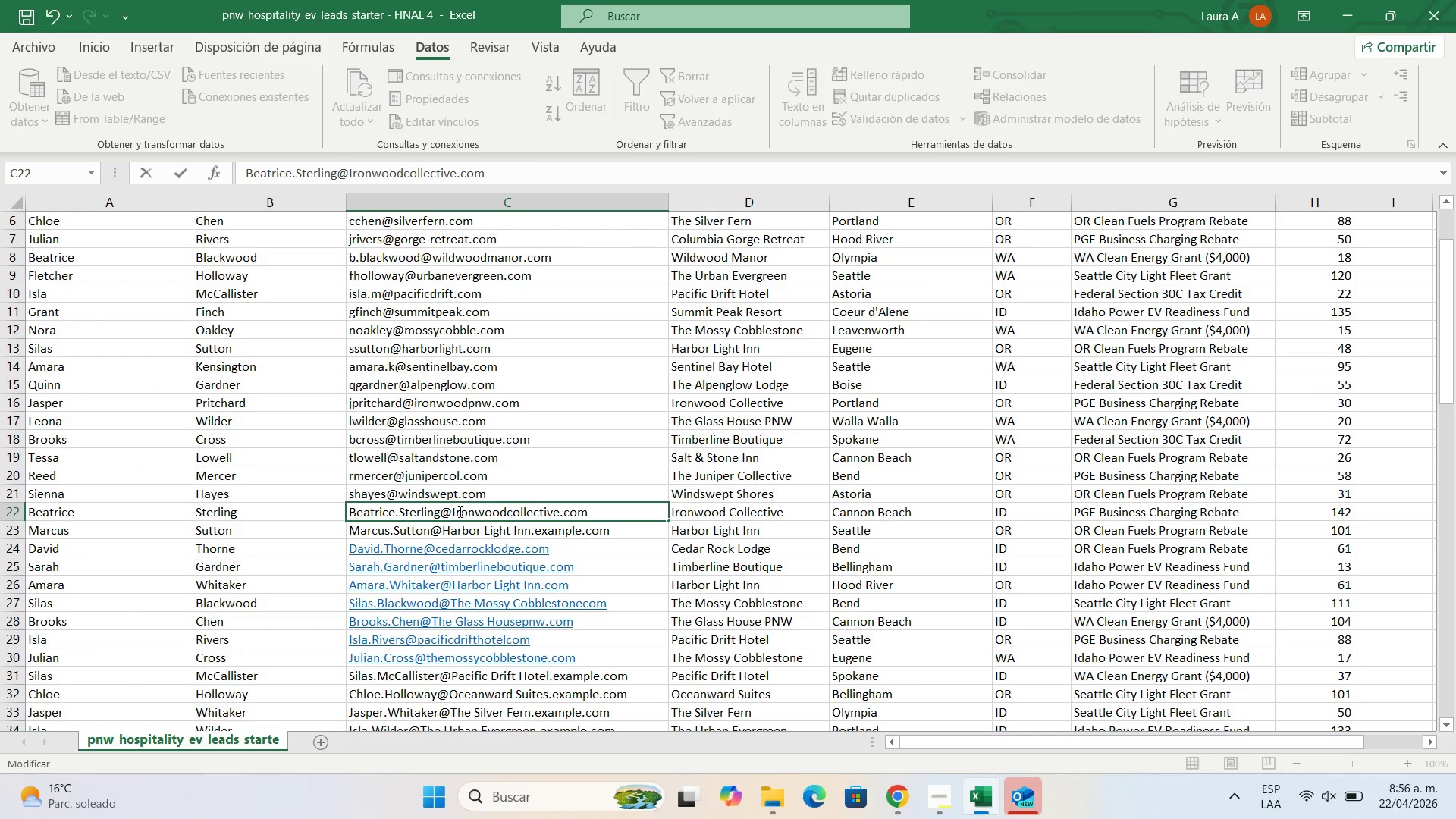 
left_click([457, 511])
 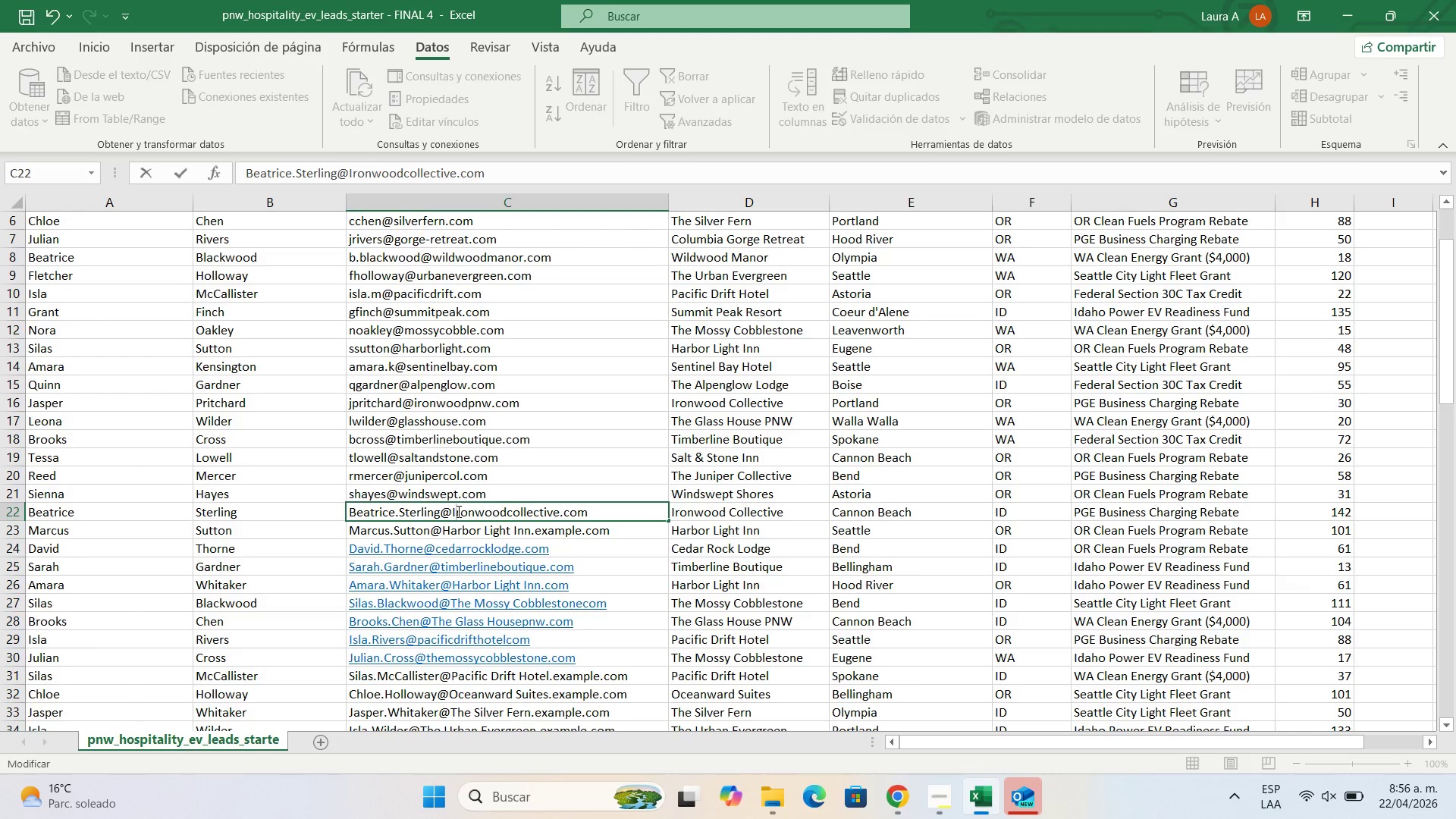 
key(Backspace)
 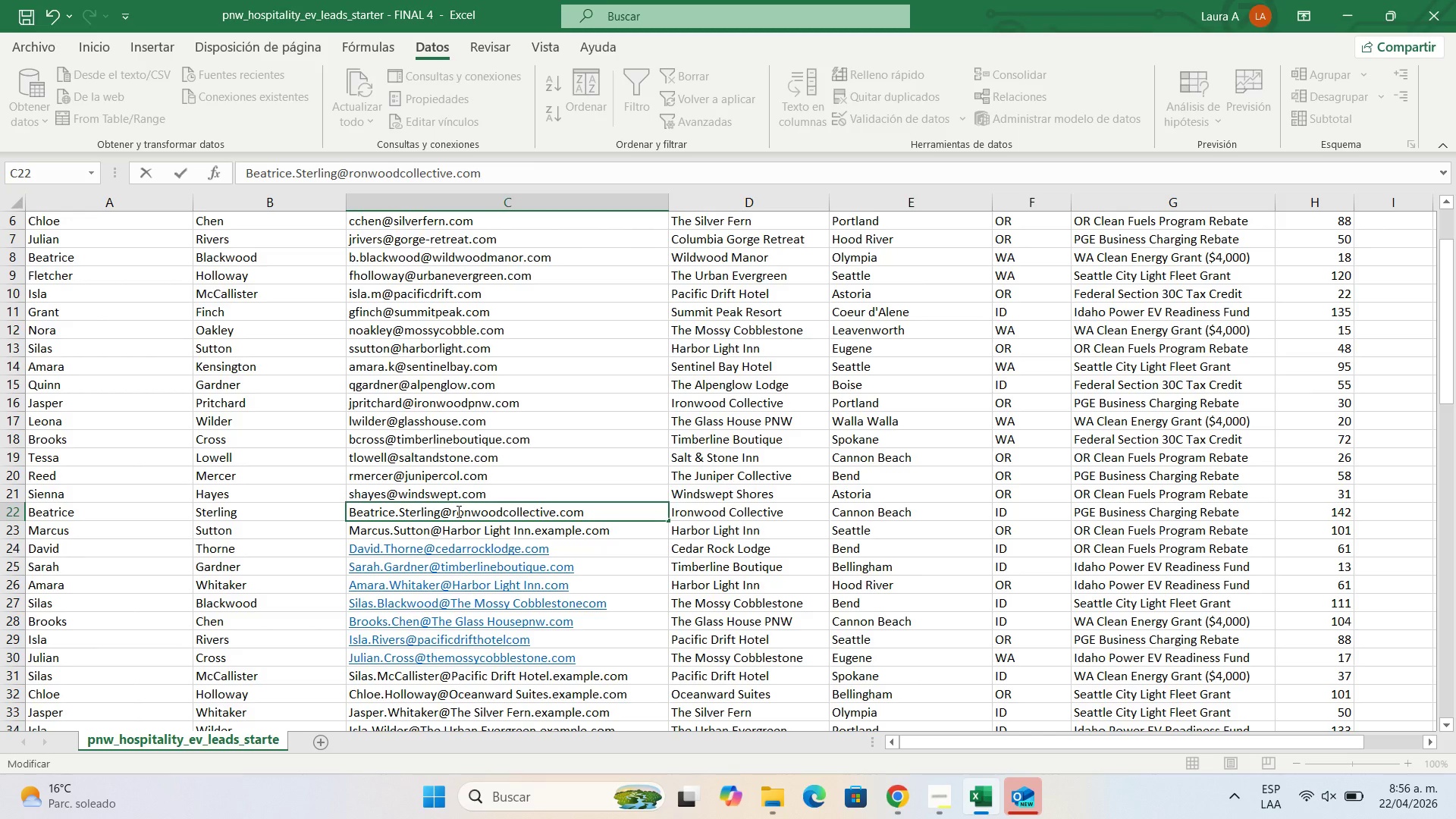 
key(I)
 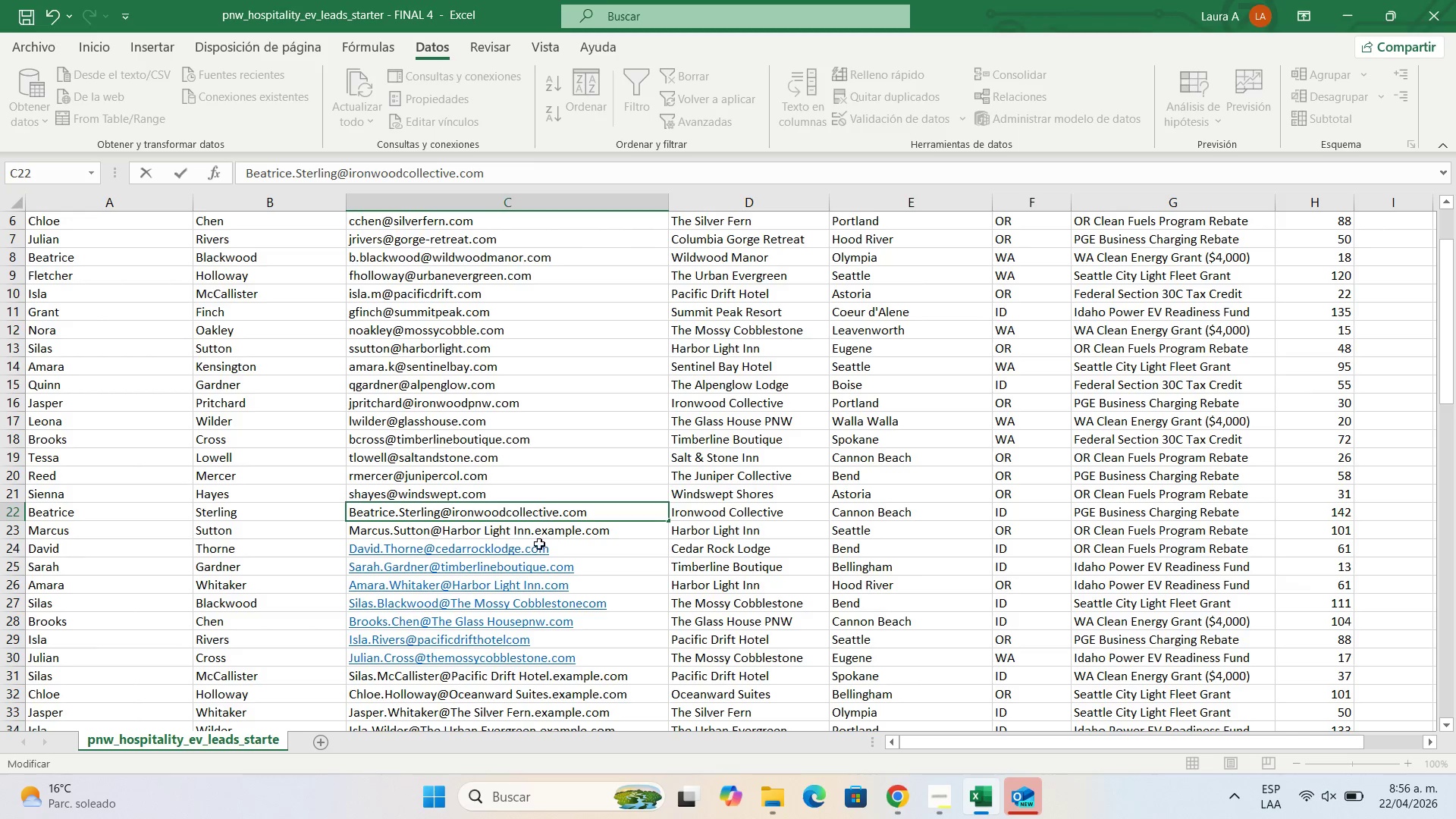 
double_click([566, 534])
 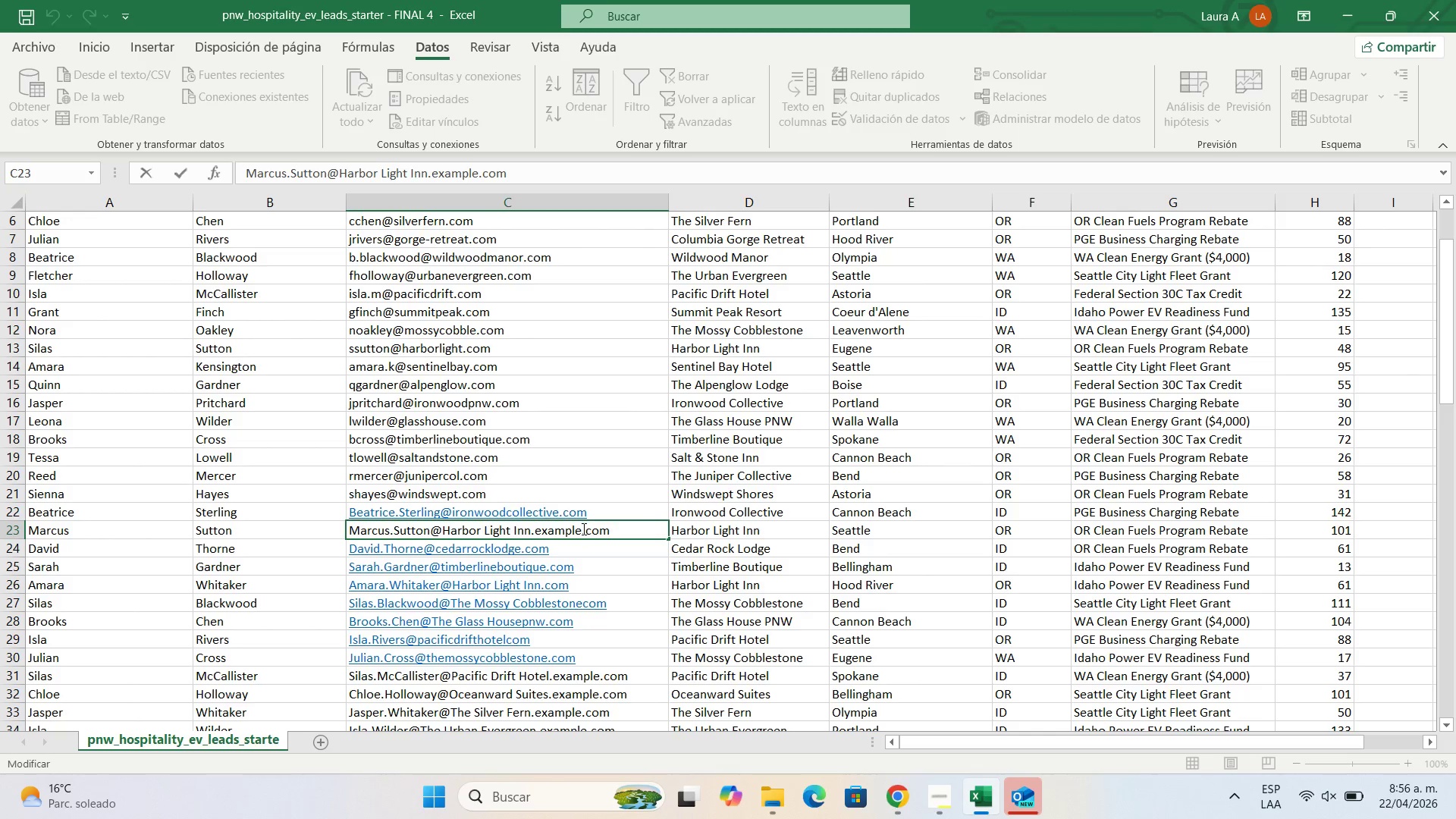 
left_click_drag(start_coordinate=[582, 530], to_coordinate=[538, 534])
 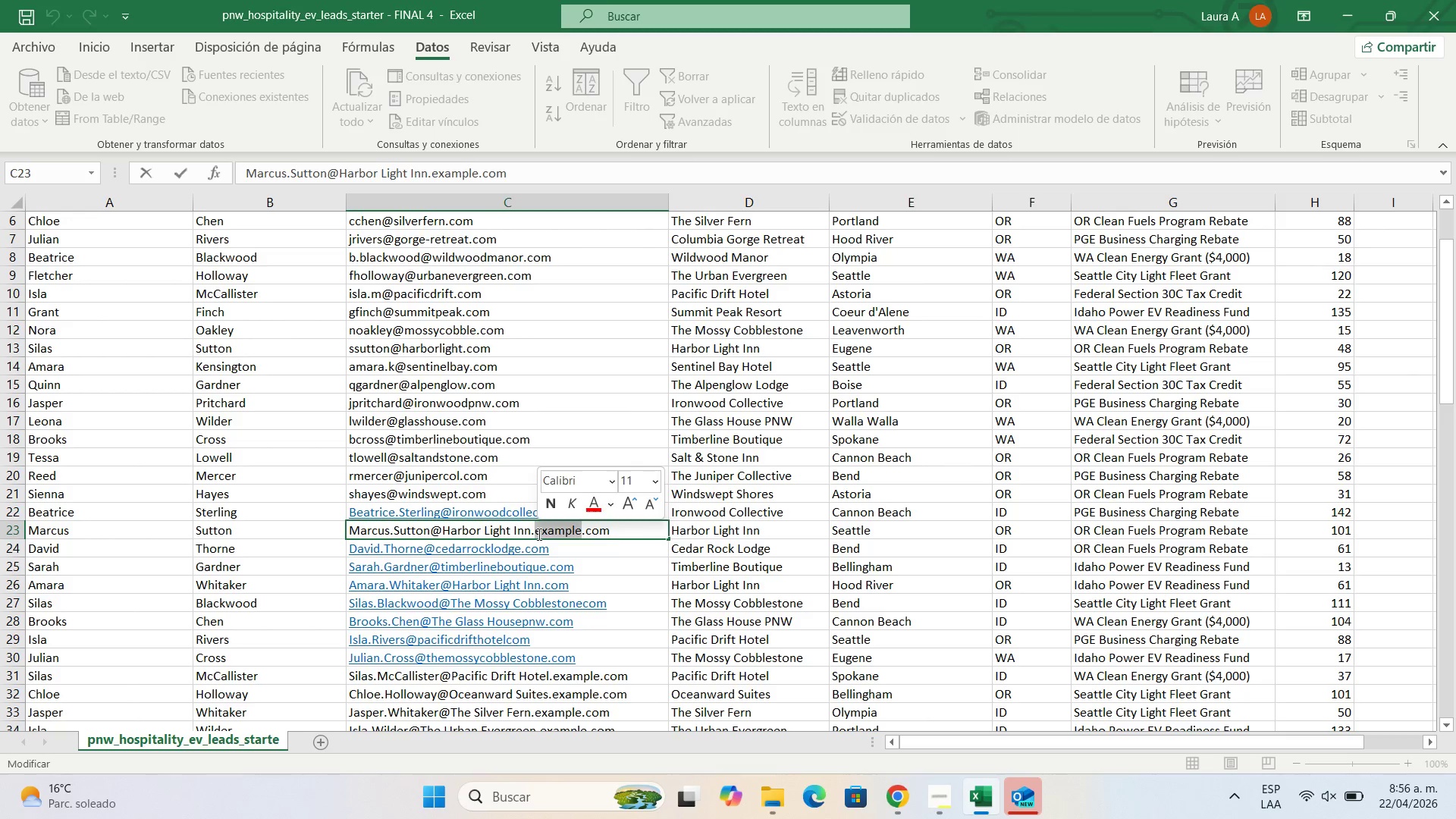 
key(Backspace)
 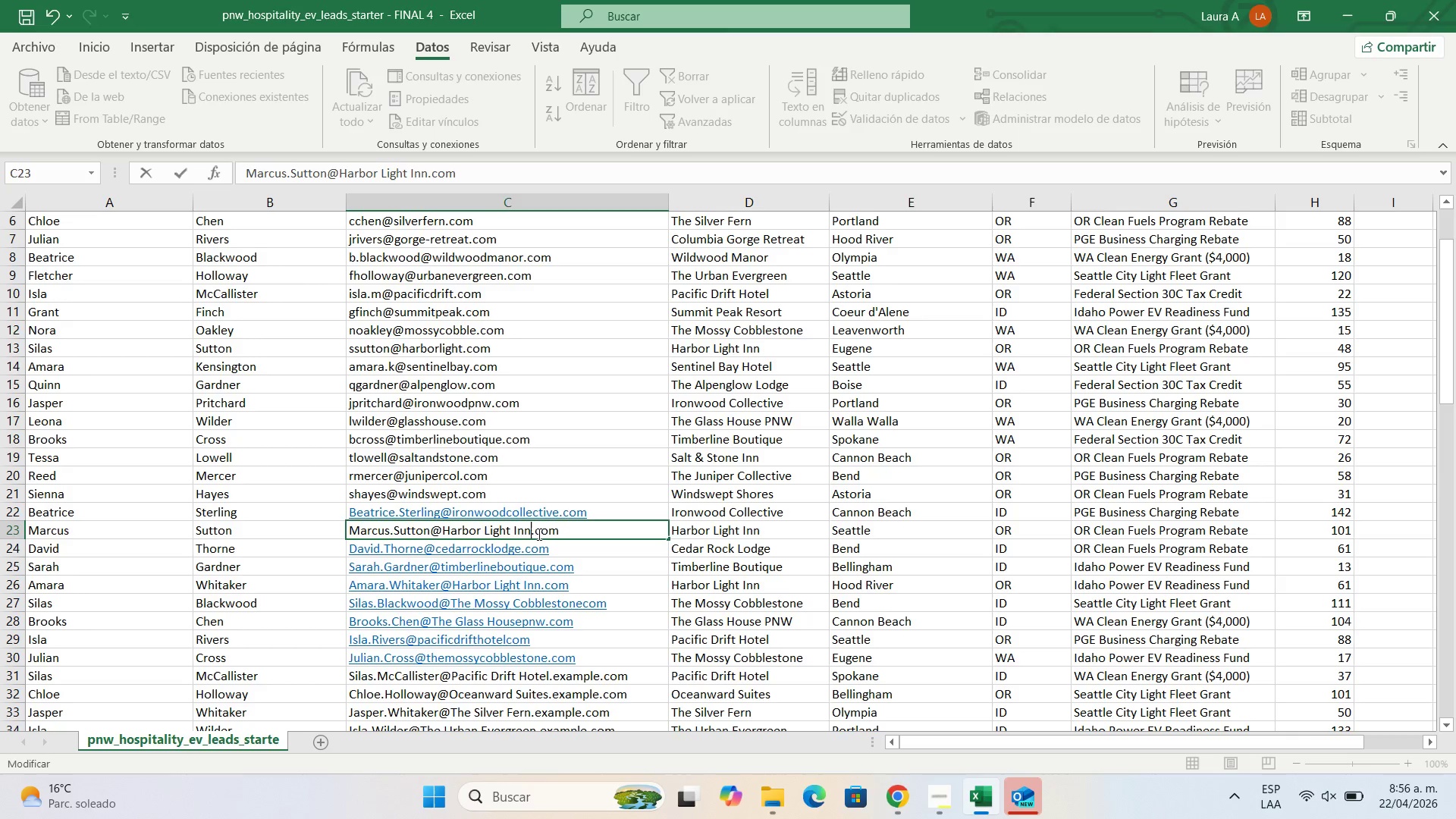 
key(Backspace)
 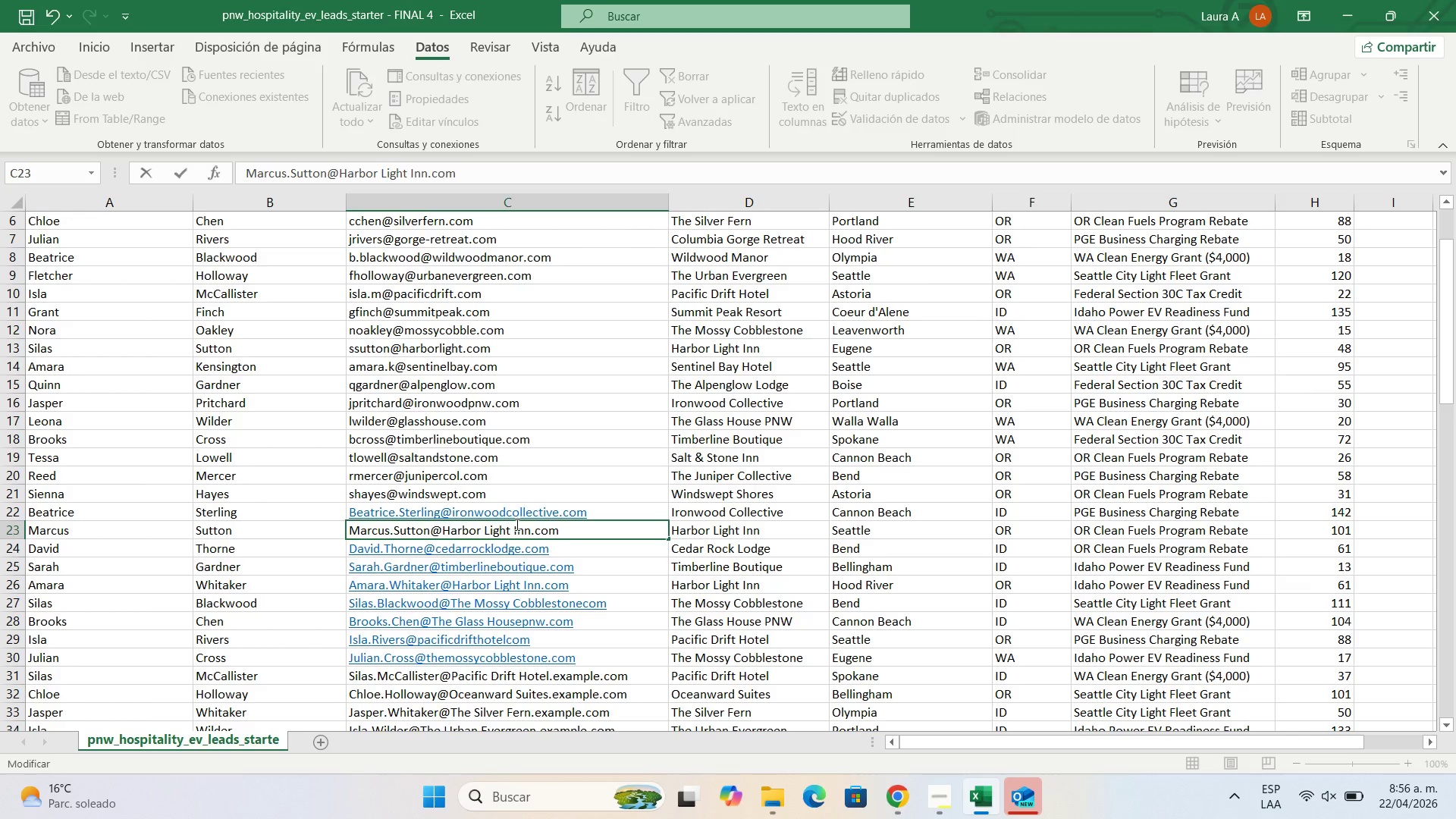 
left_click([522, 527])
 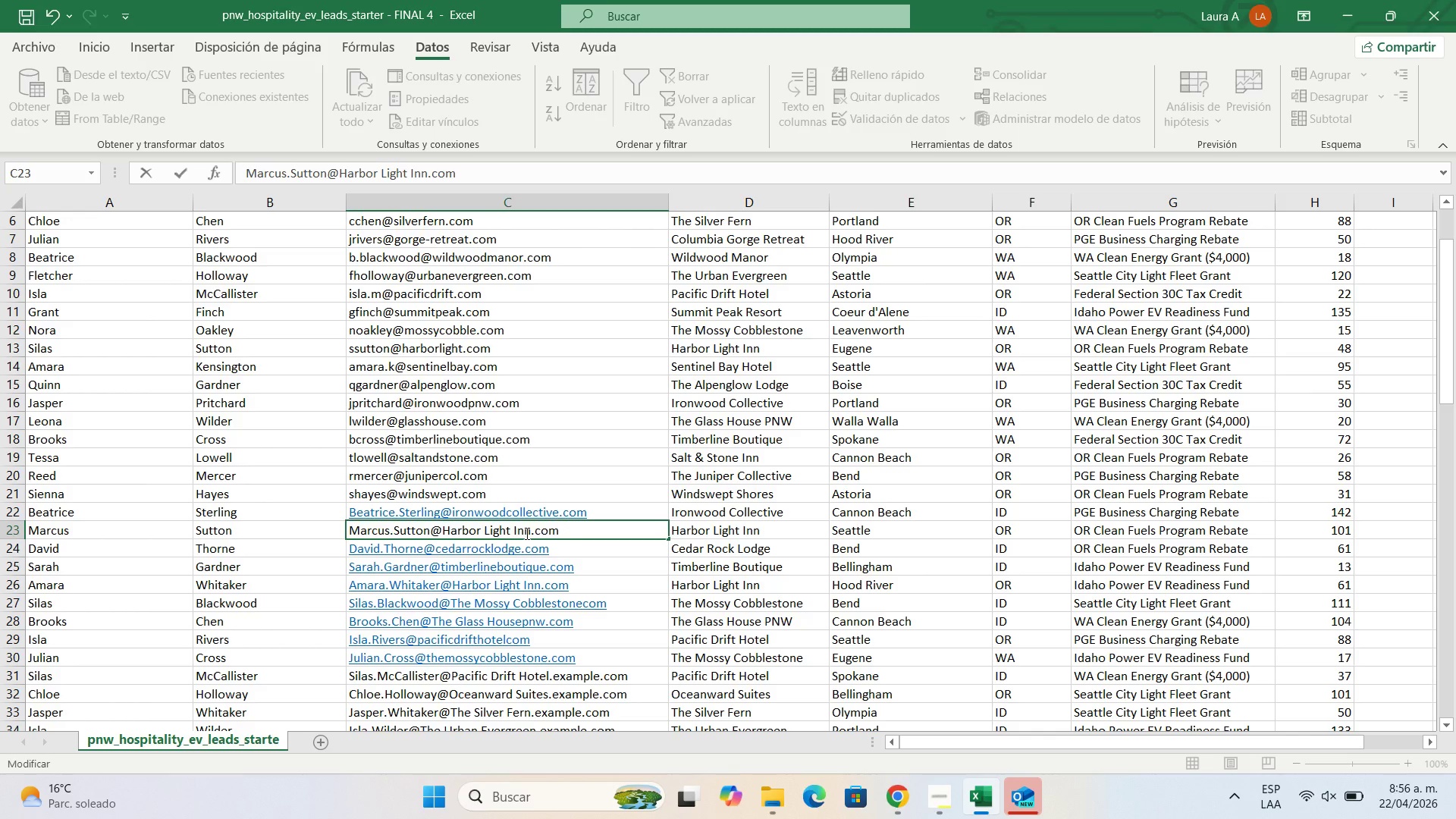 
key(ArrowLeft)
 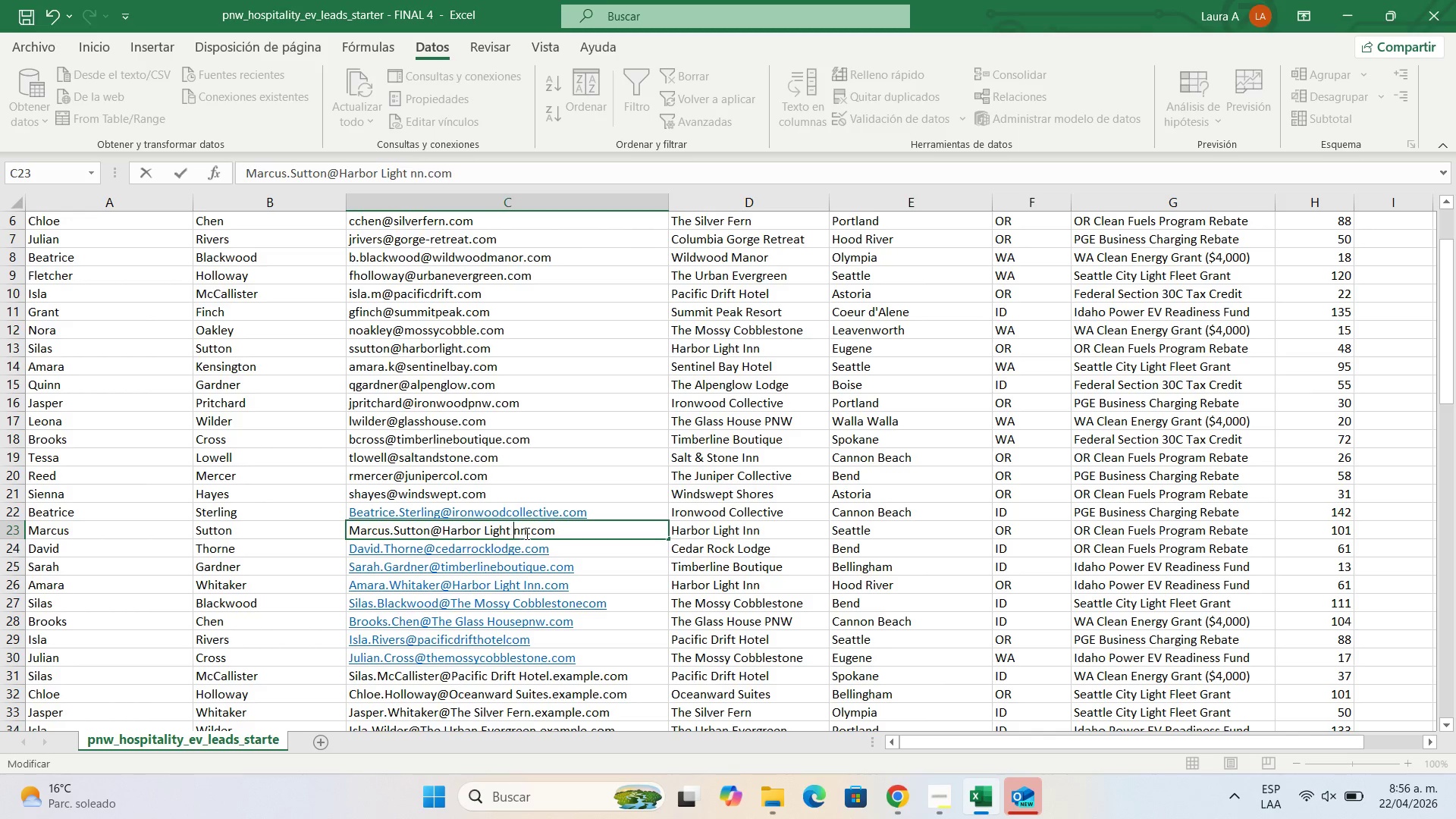 
key(Backspace)
 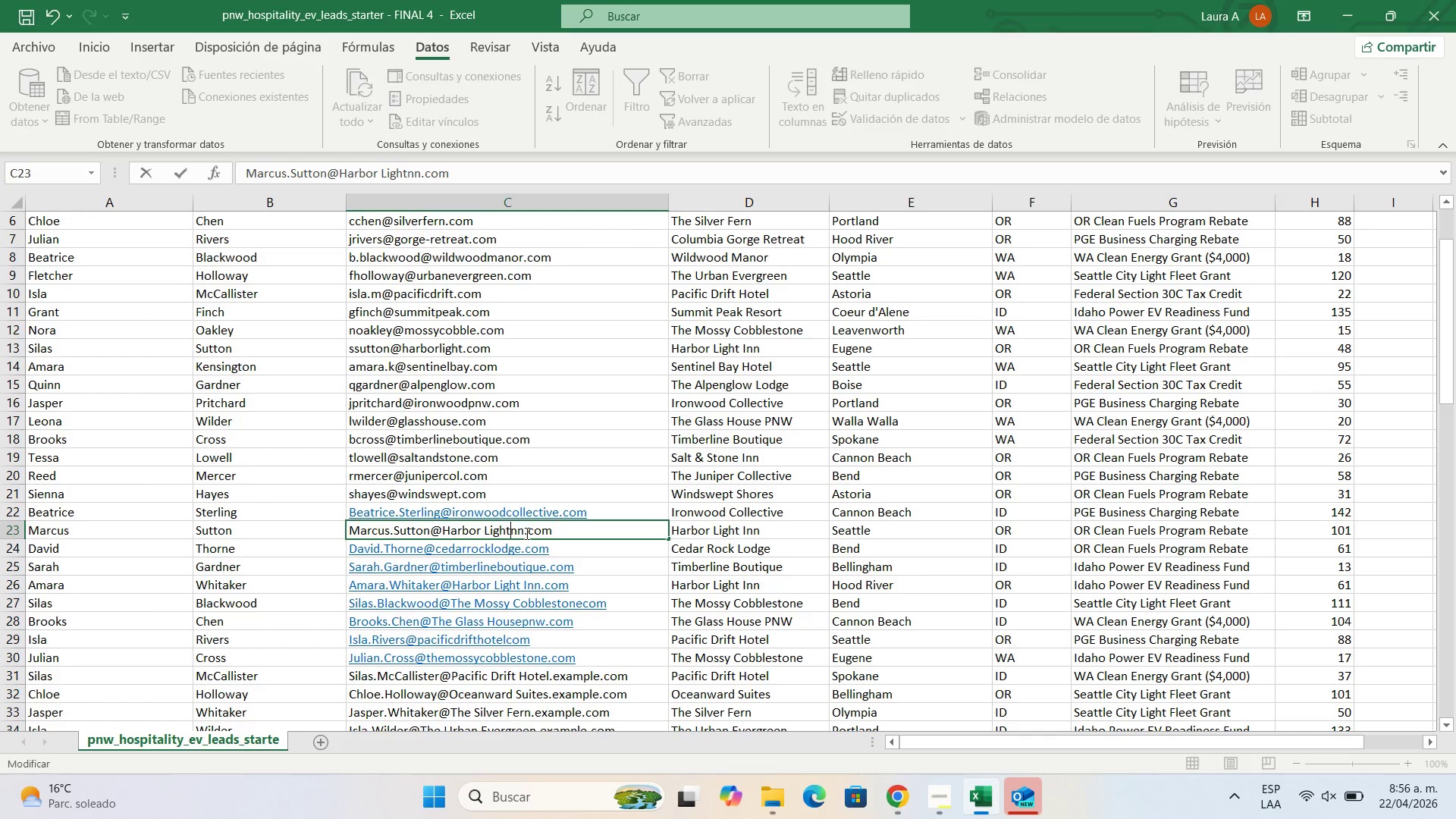 
key(Backspace)
 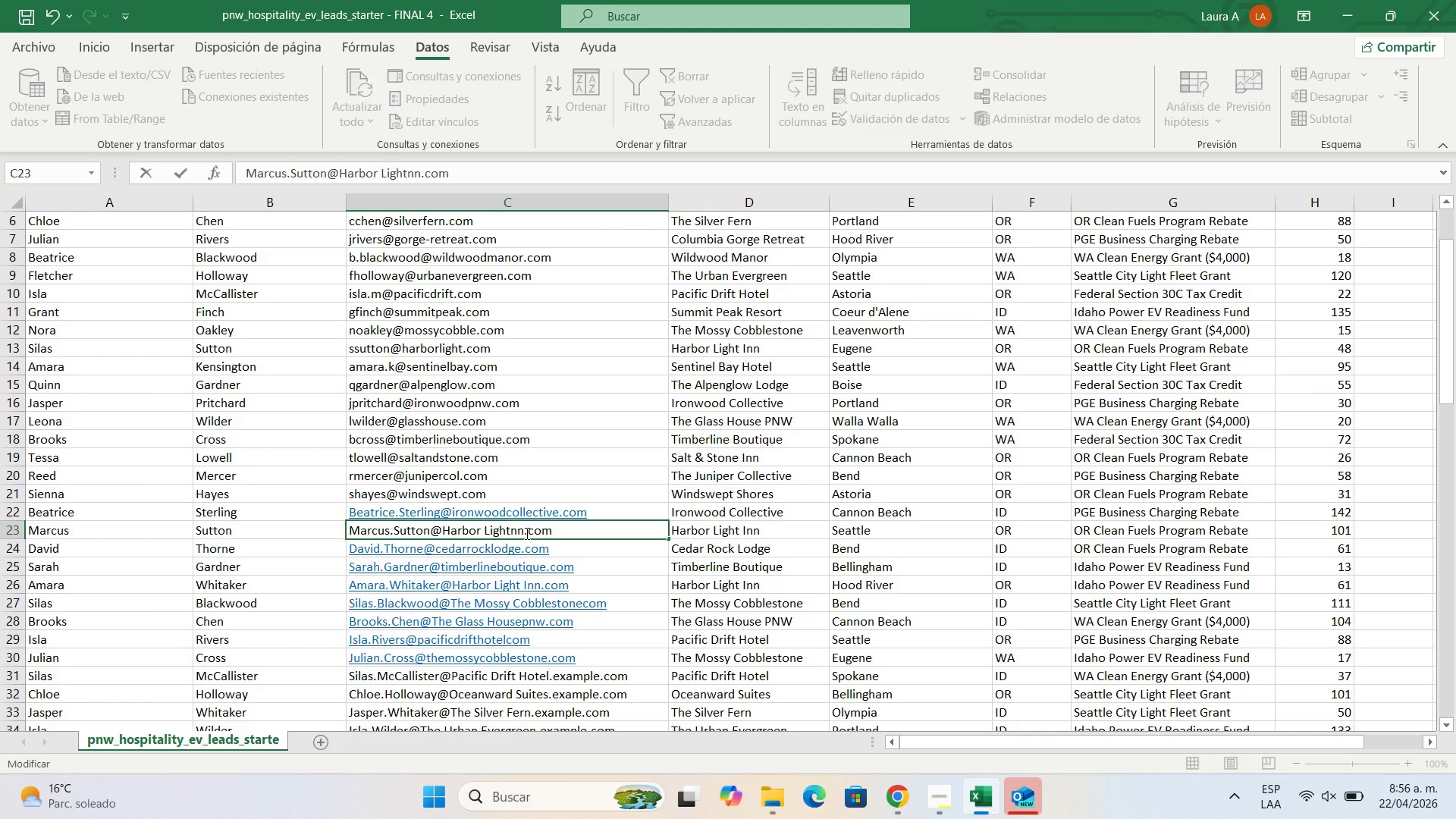 
key(I)
 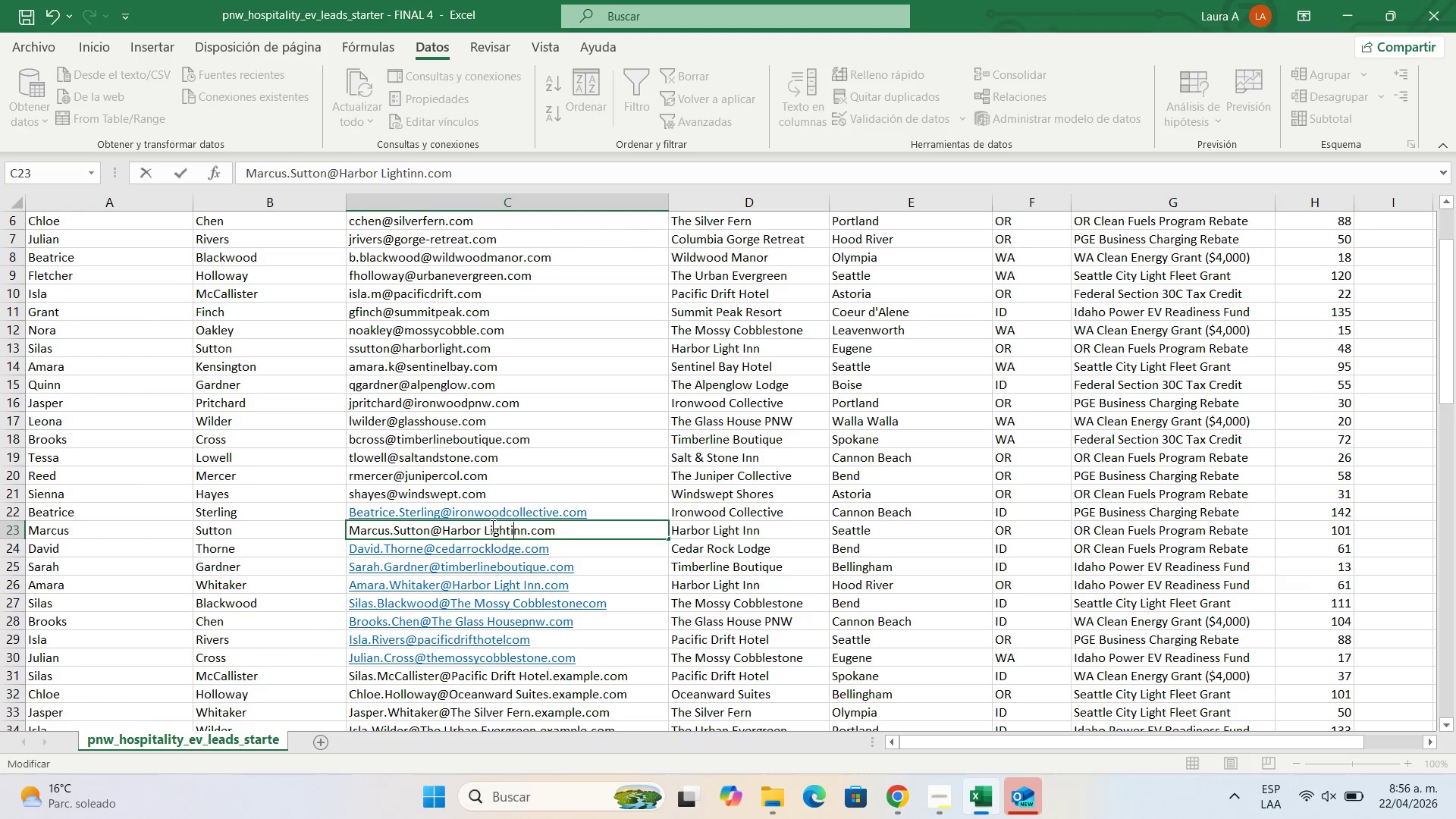 
left_click([491, 526])
 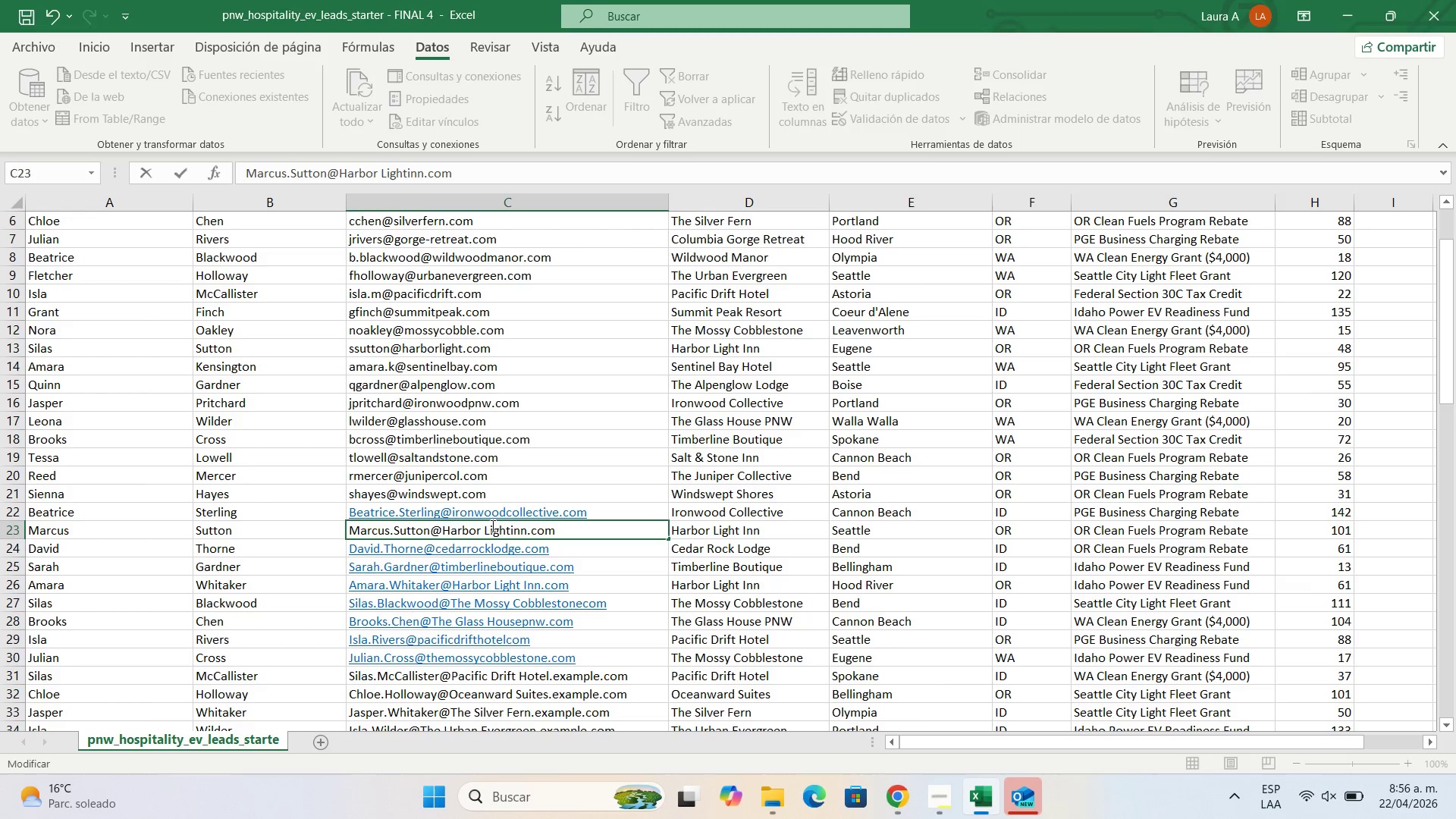 
key(Backspace)
 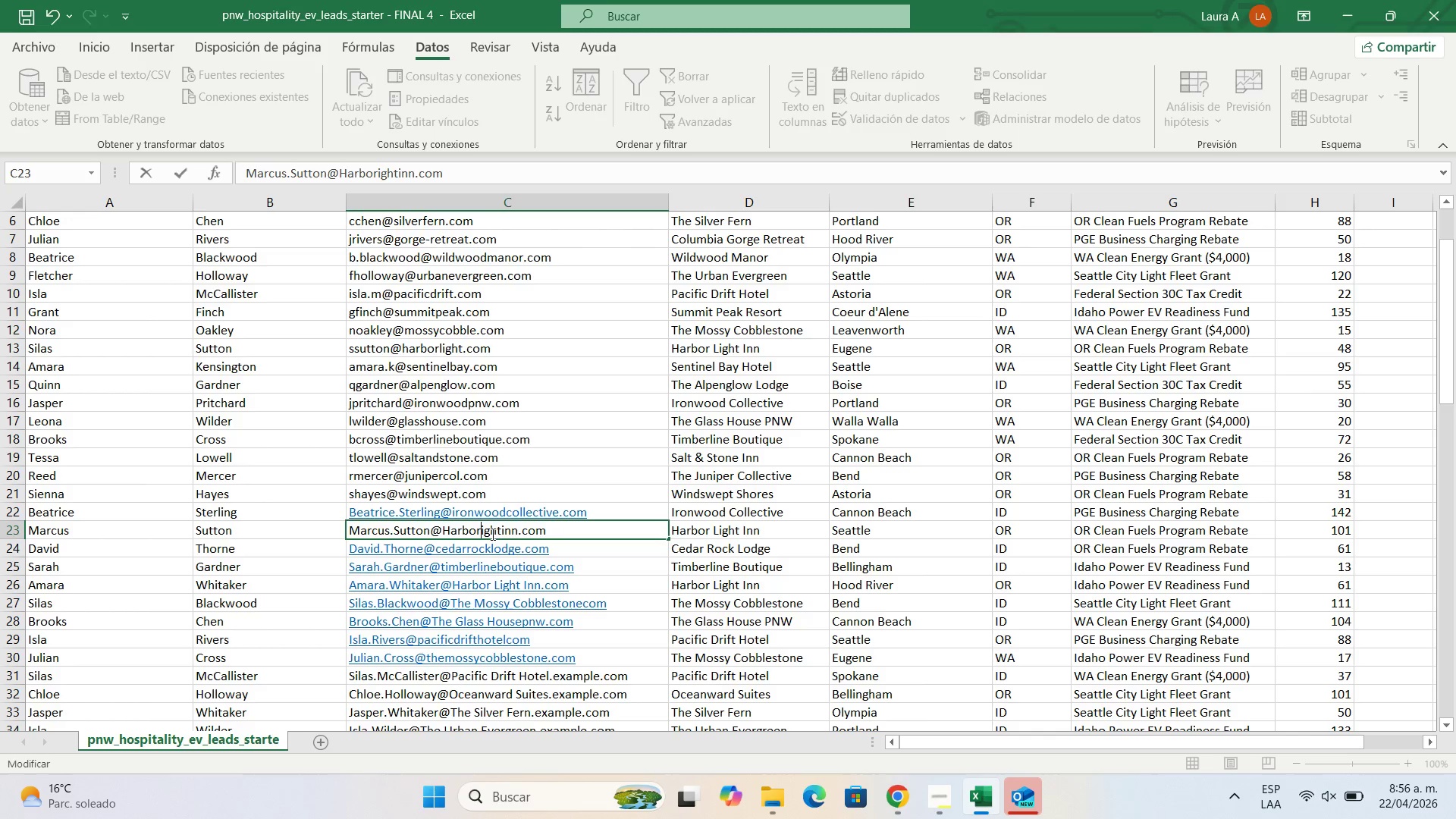 
key(Backspace)
 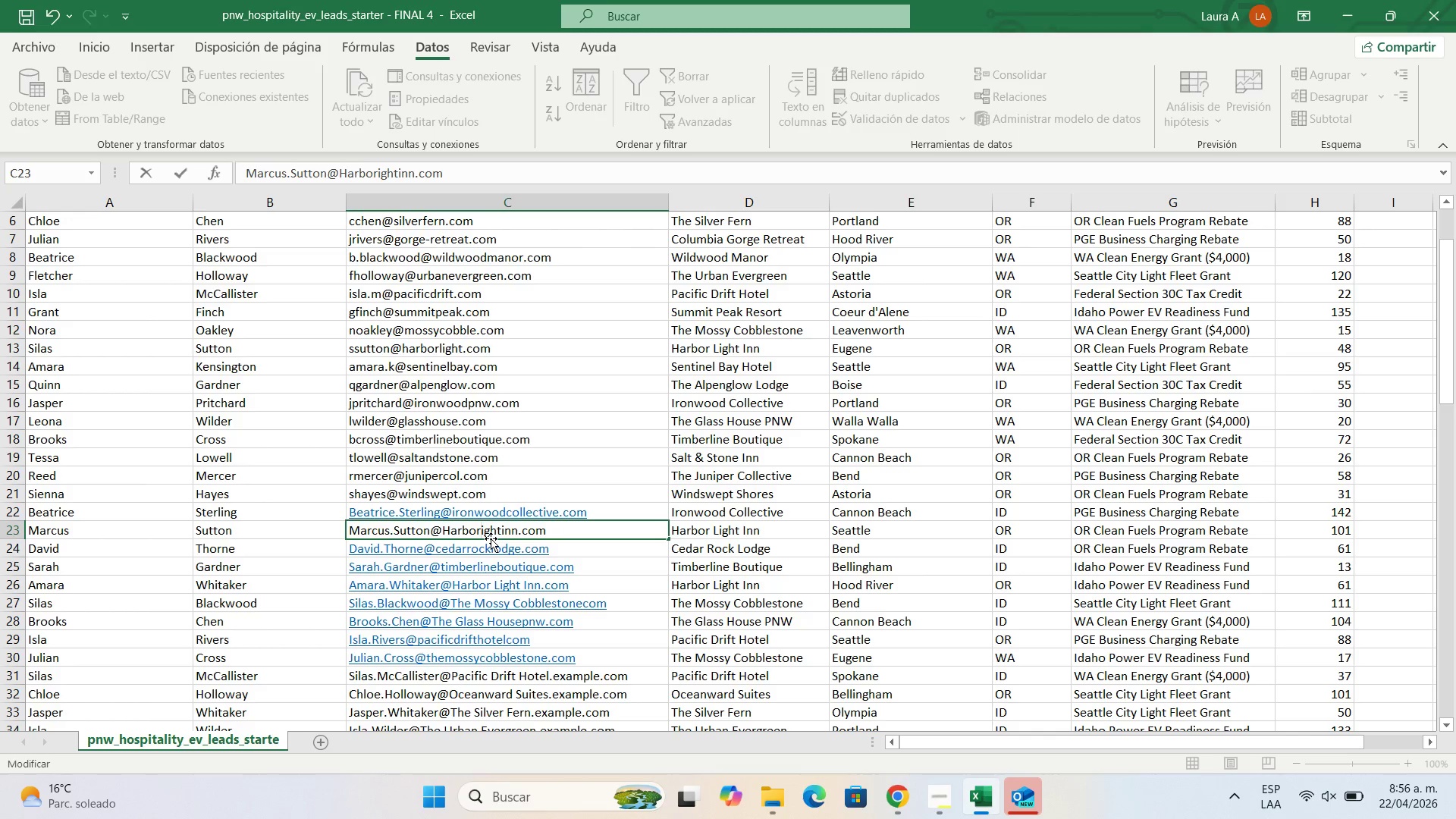 
key(L)
 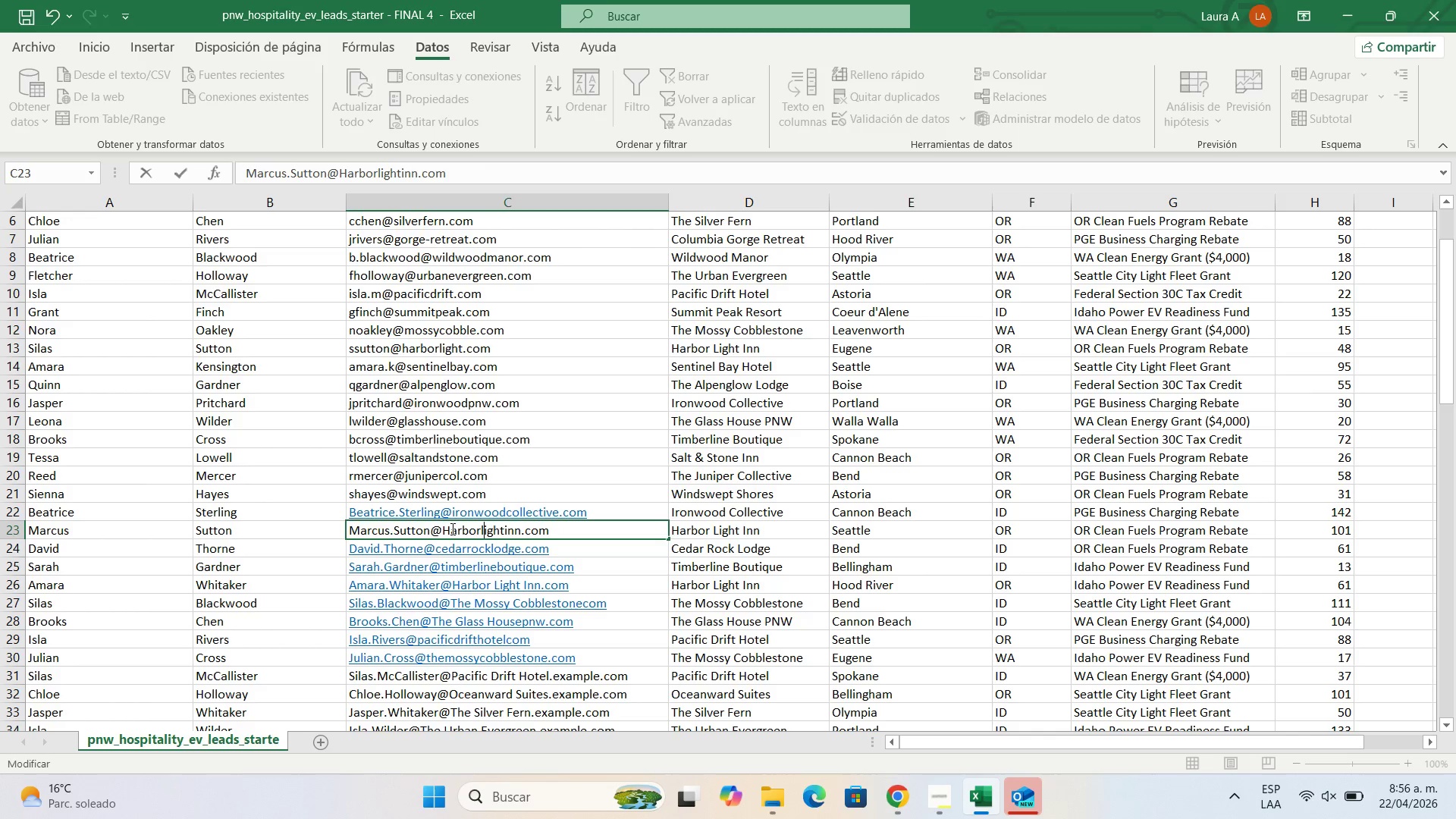 
left_click([451, 528])
 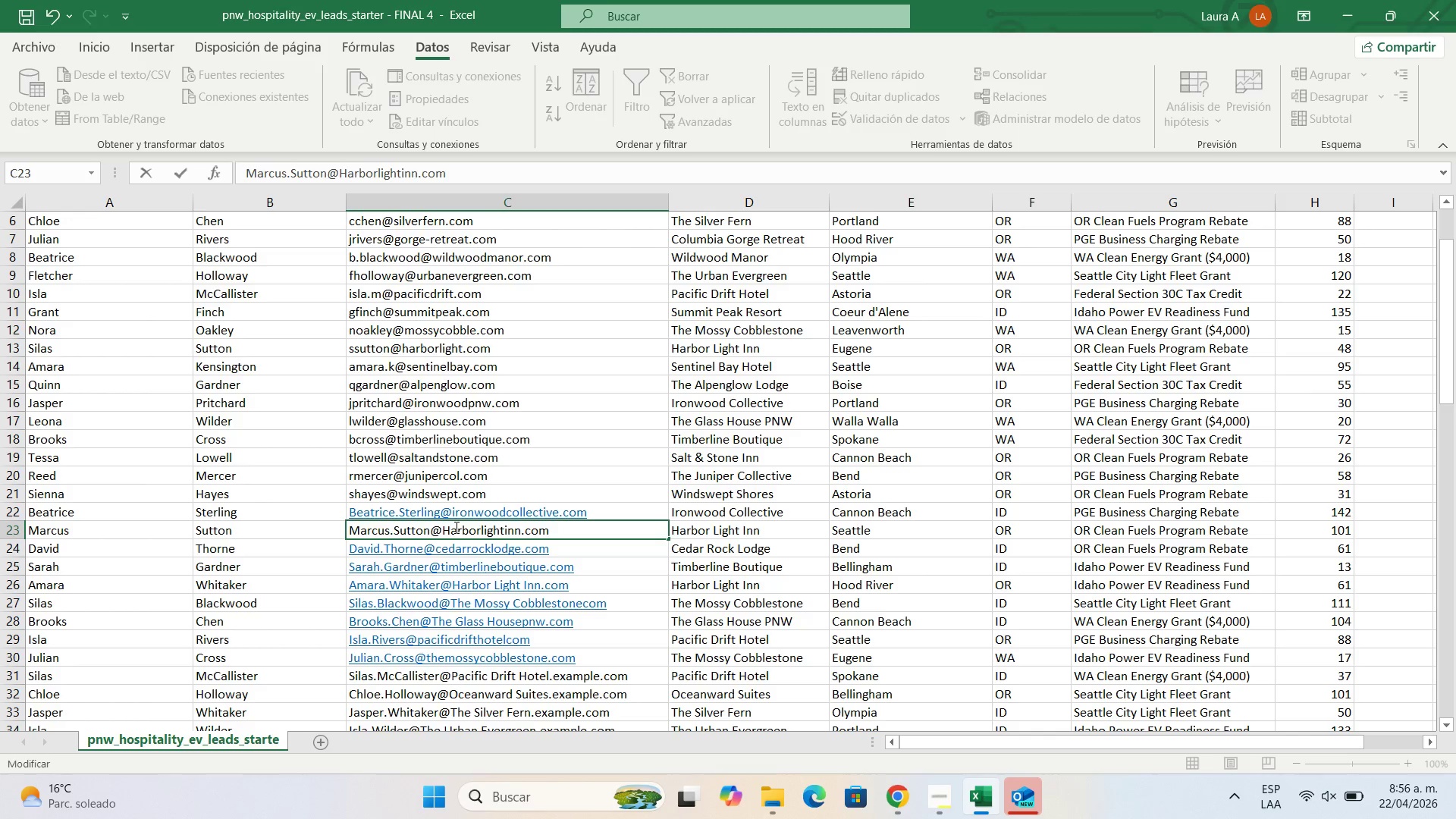 
key(Backspace)
 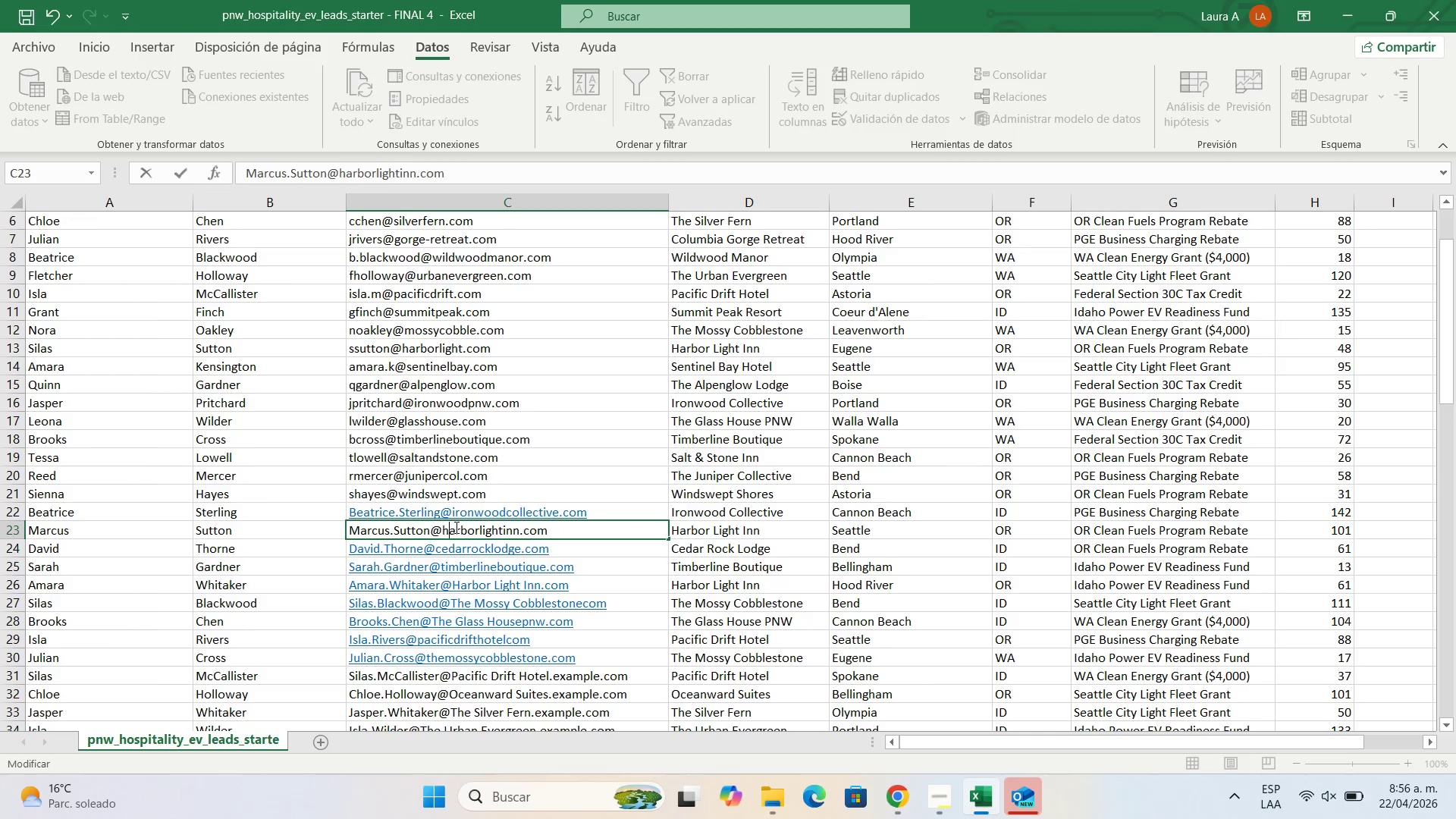 
key(H)
 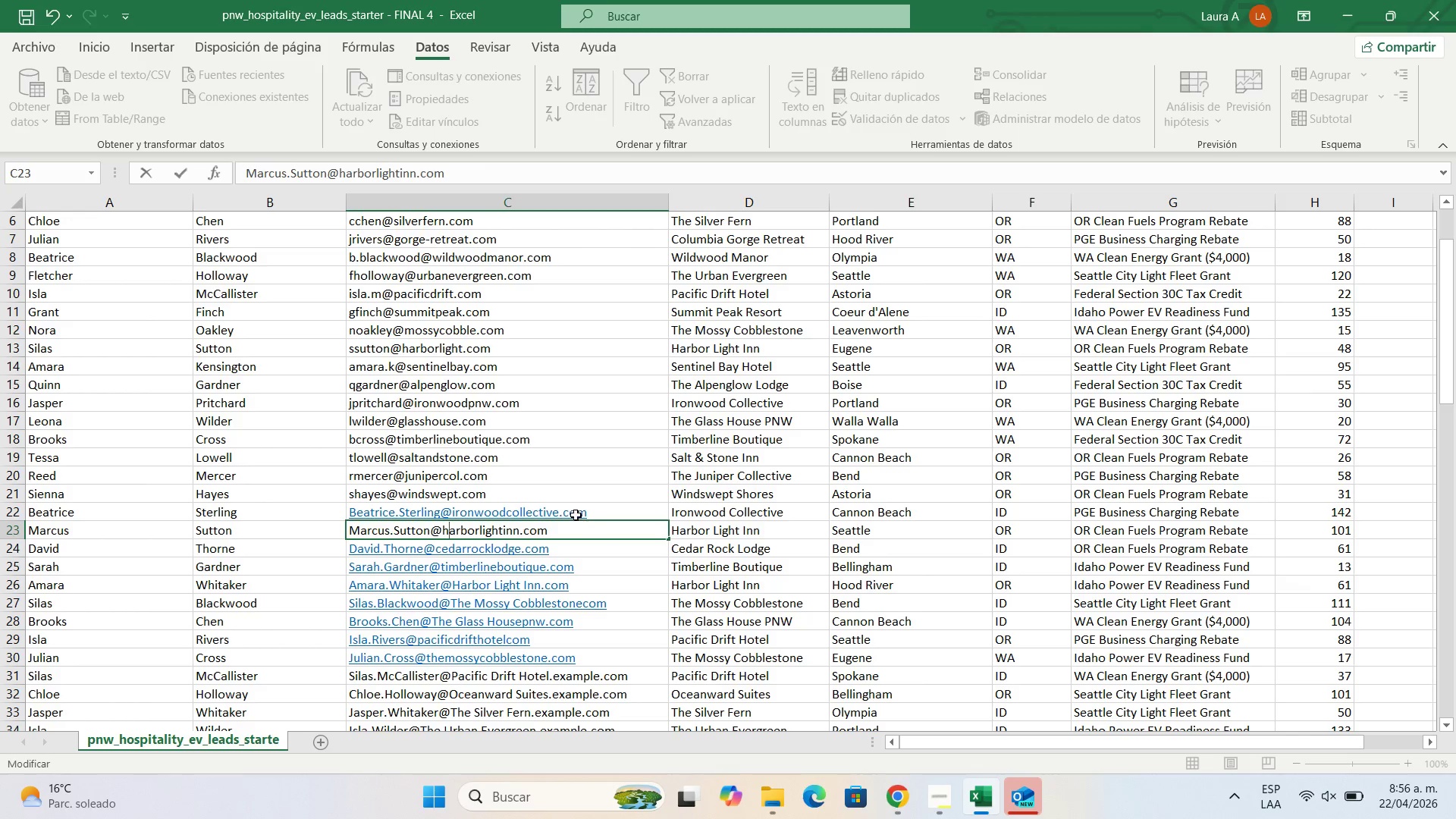 
left_click([559, 496])
 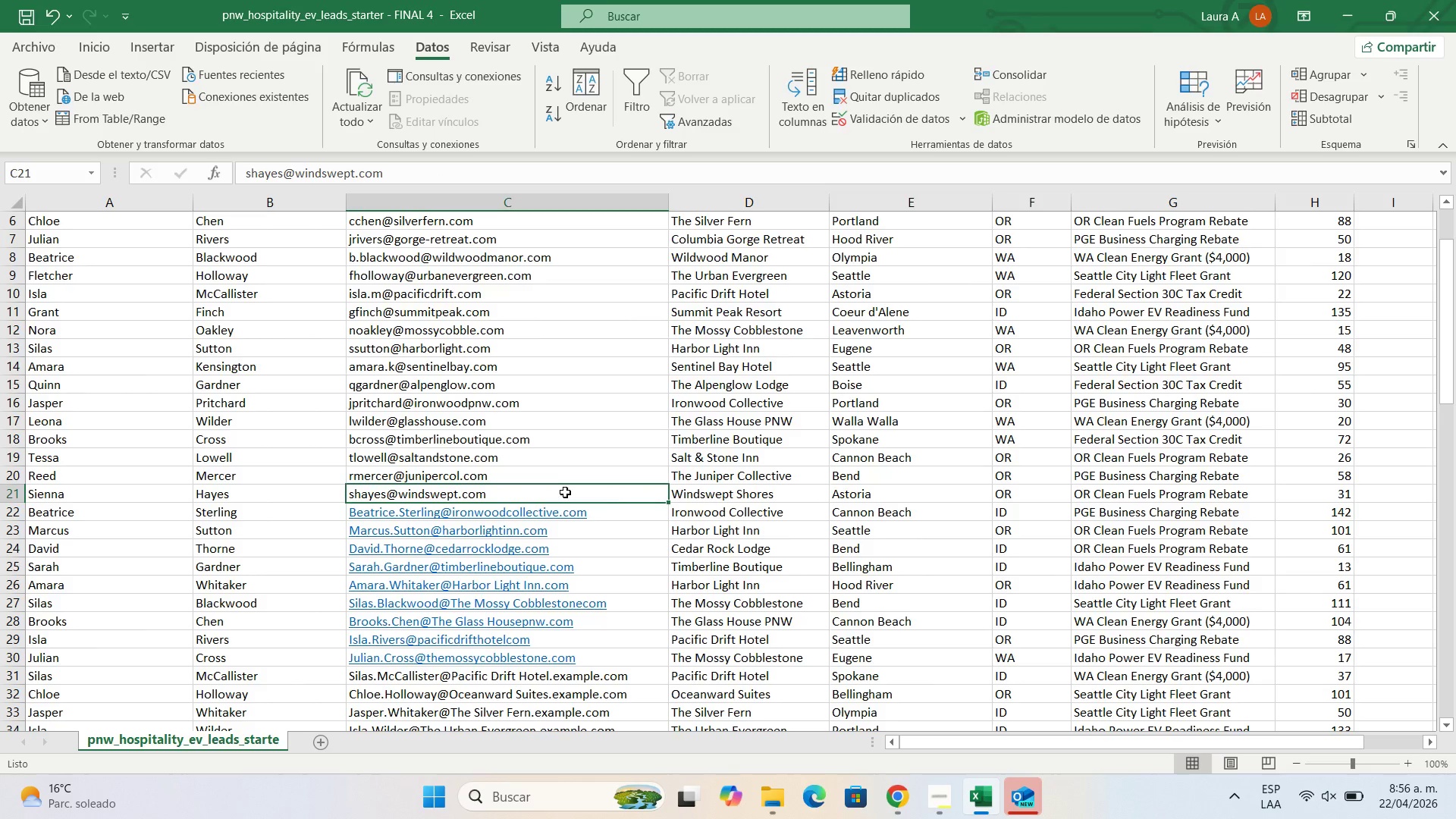 
scroll: coordinate [565, 493], scroll_direction: down, amount: 3.0
 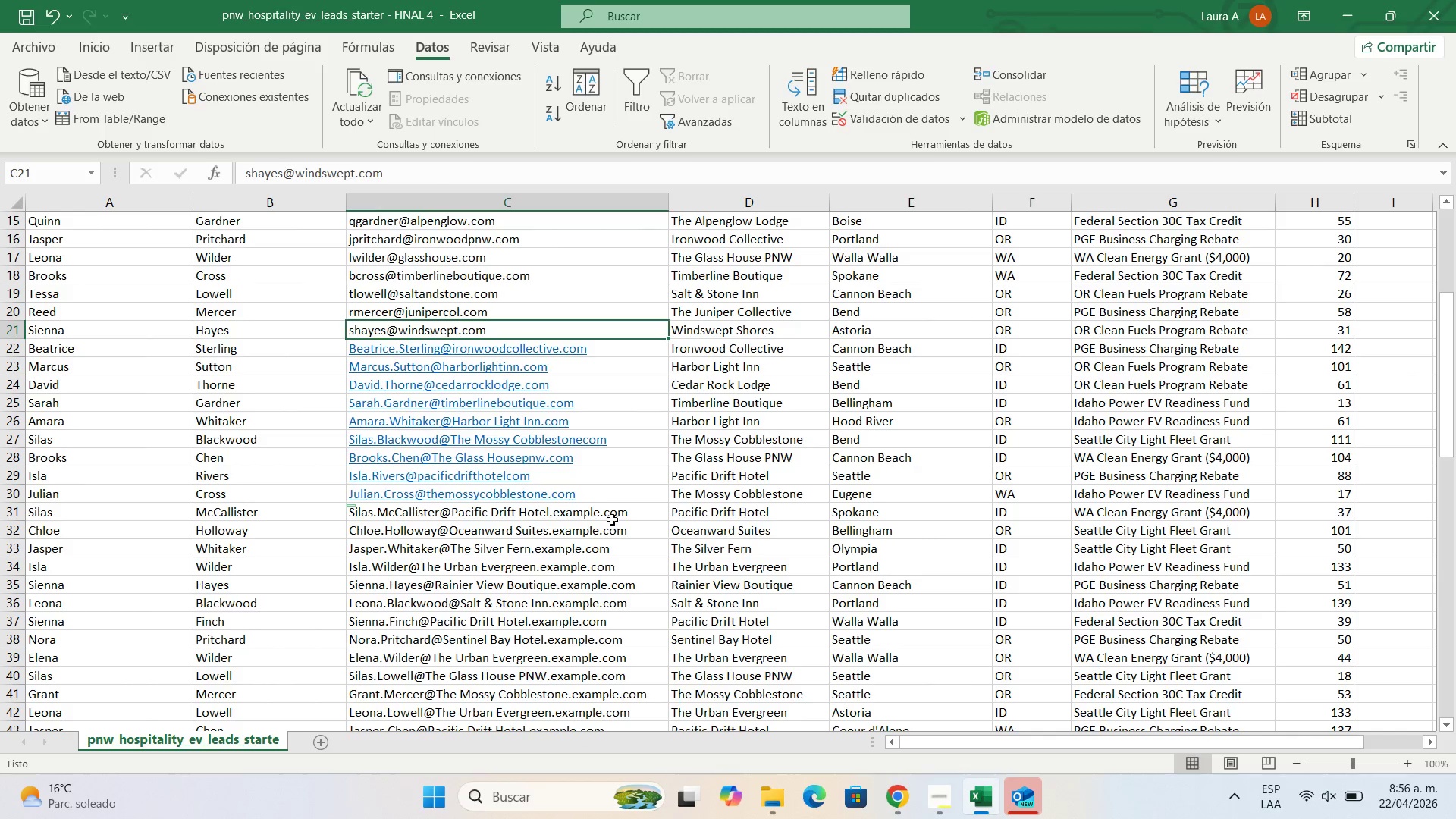 
double_click([612, 519])
 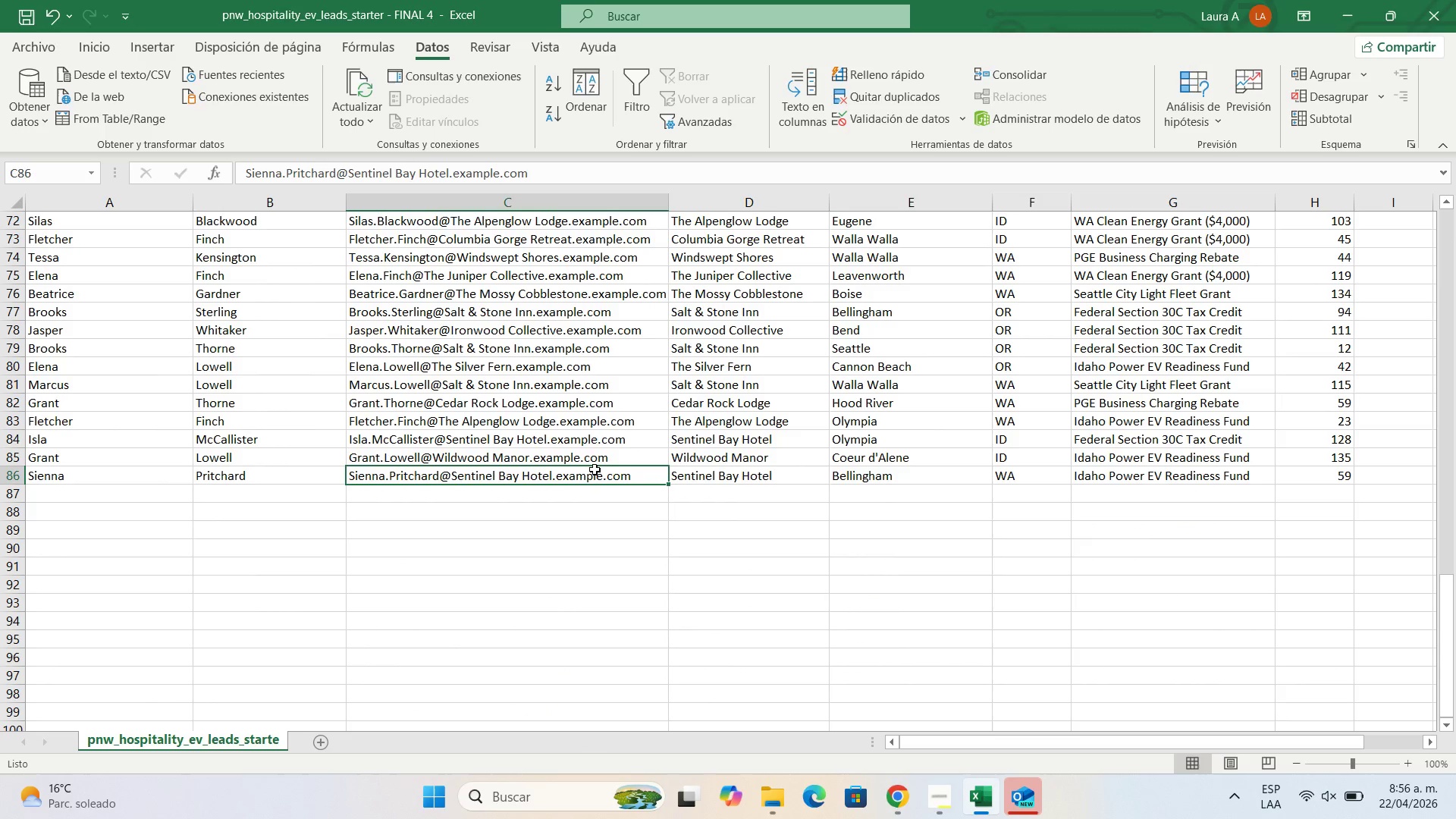 
double_click([595, 469])
 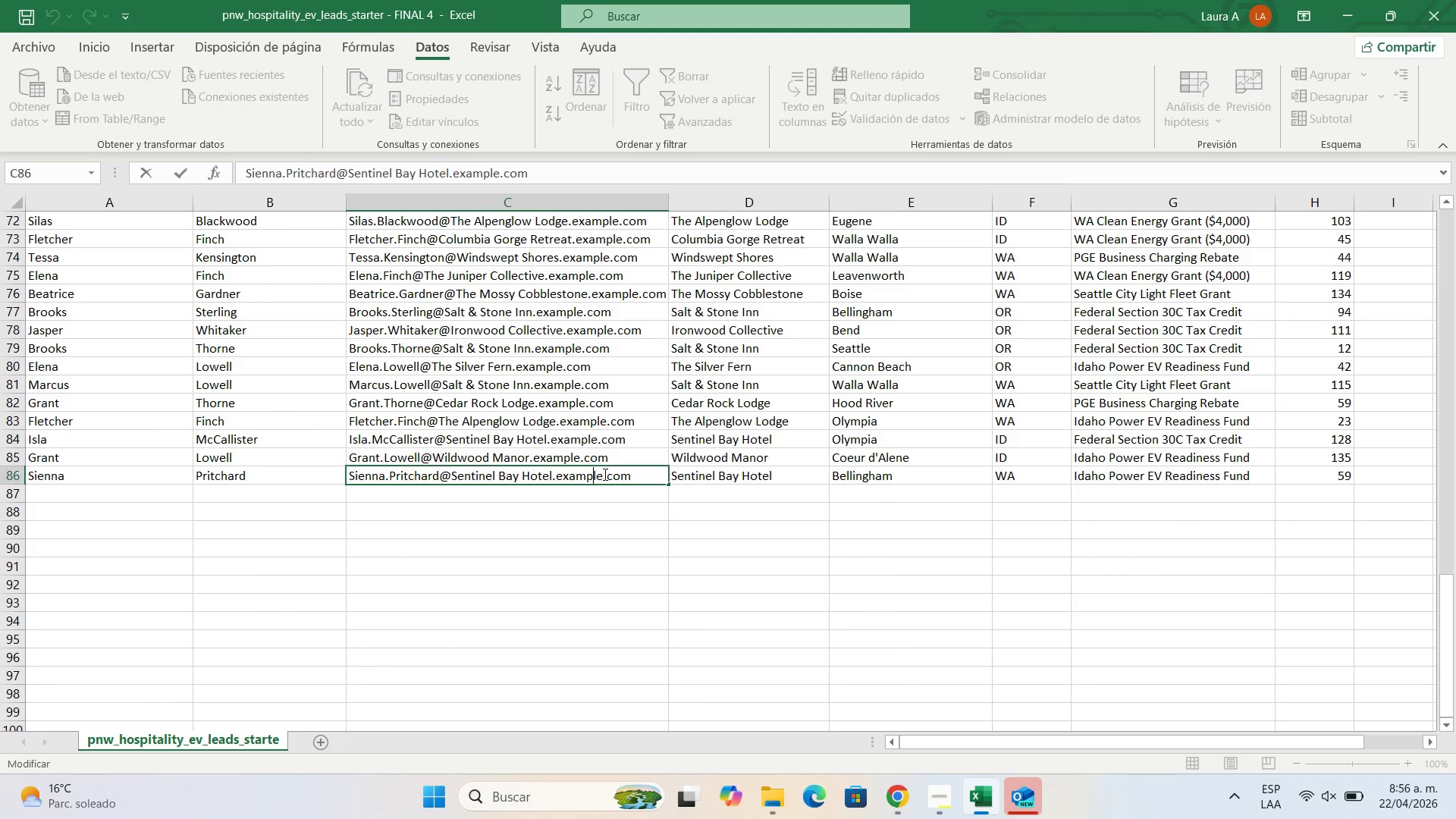 
left_click_drag(start_coordinate=[604, 474], to_coordinate=[561, 473])
 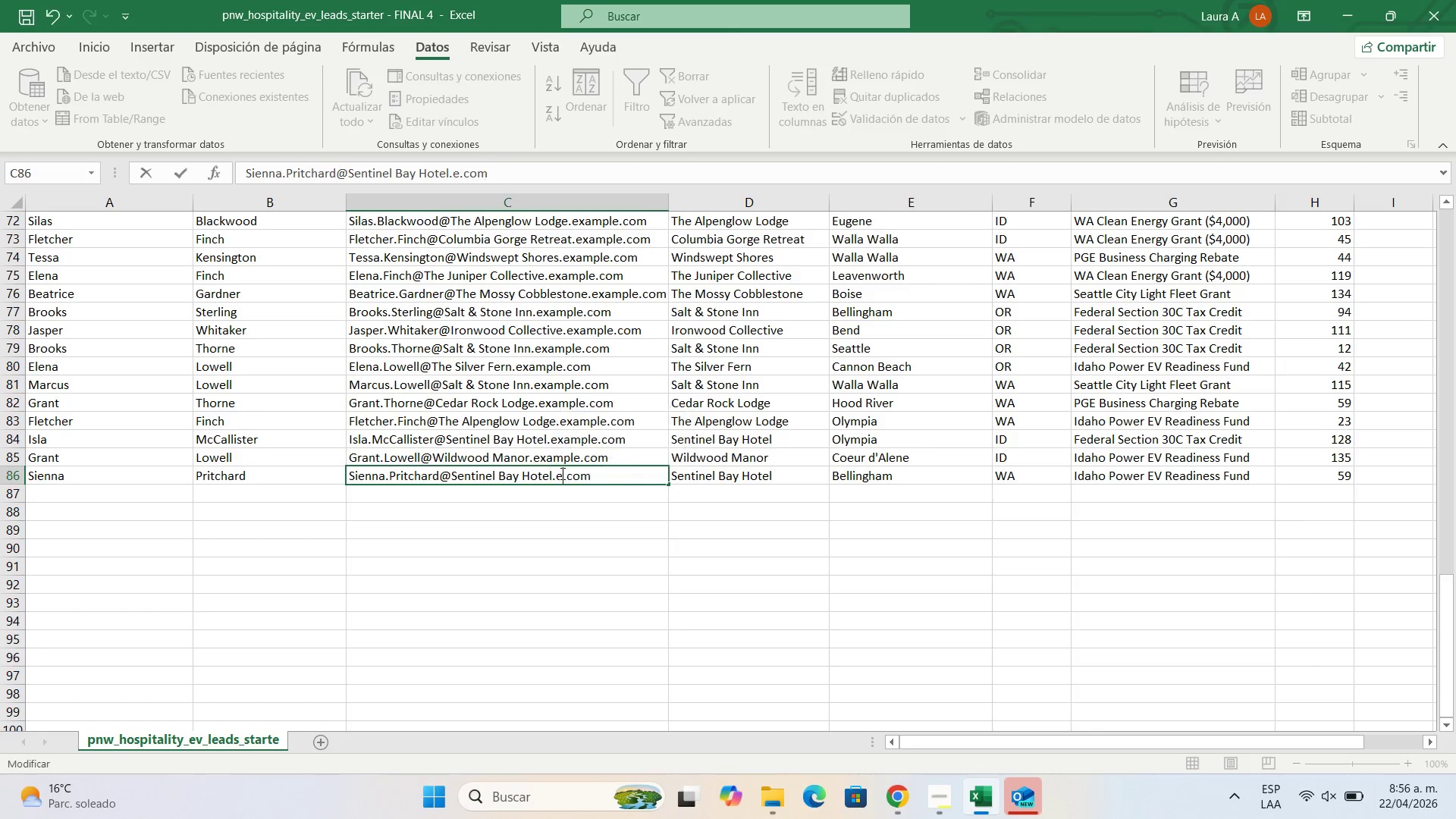 
key(Backspace)
 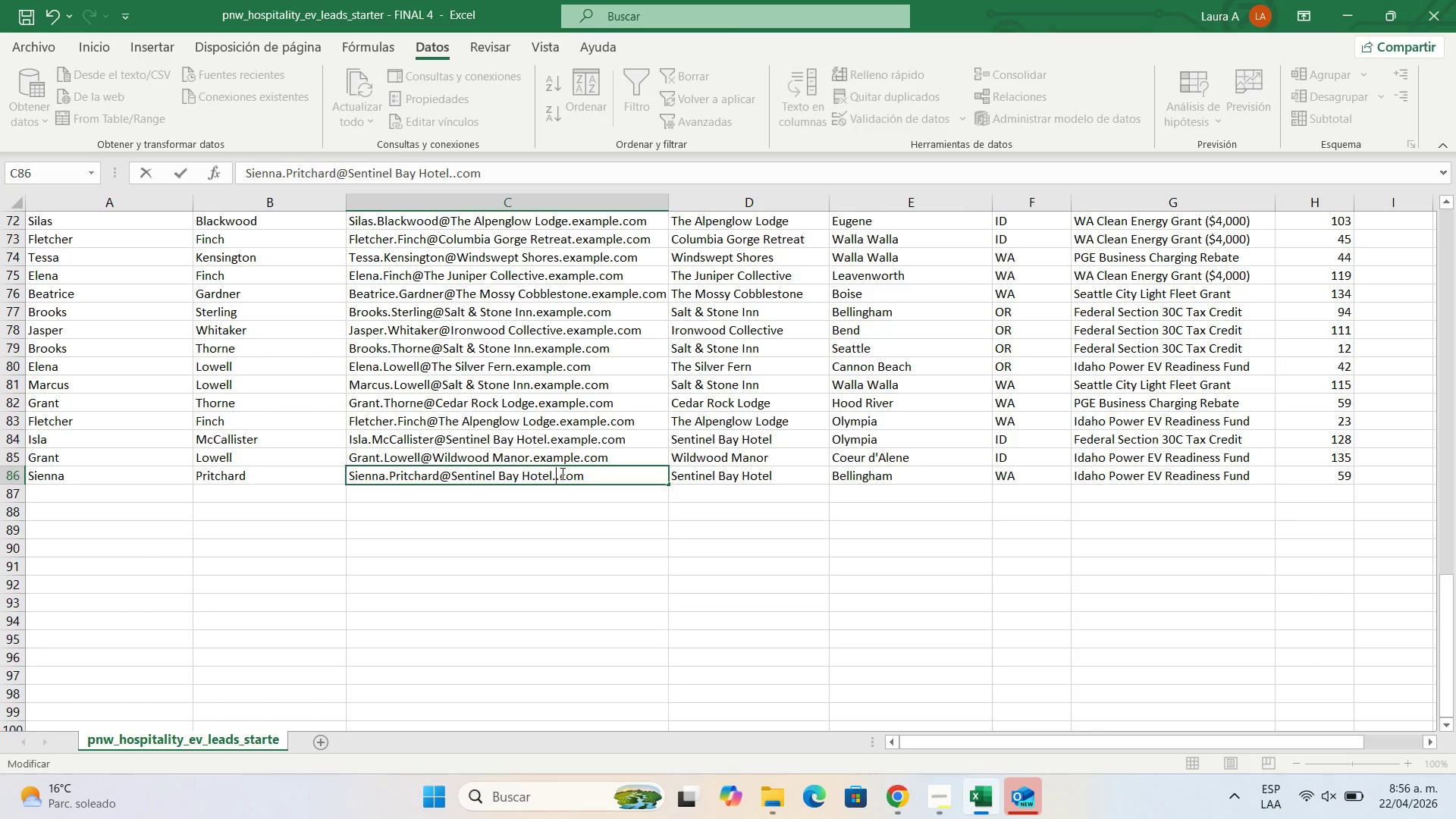 
key(Backspace)
 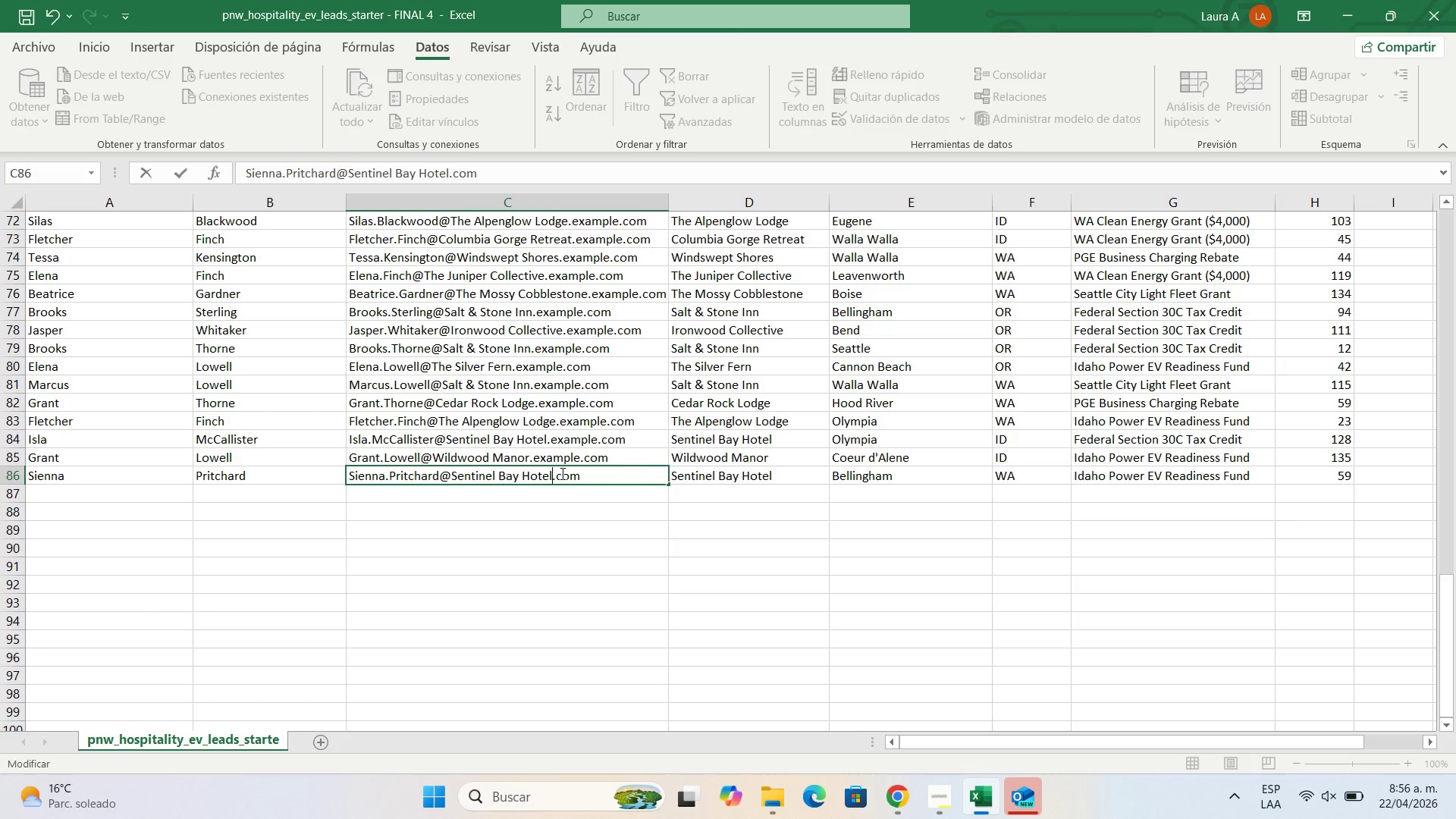 
key(Backspace)
 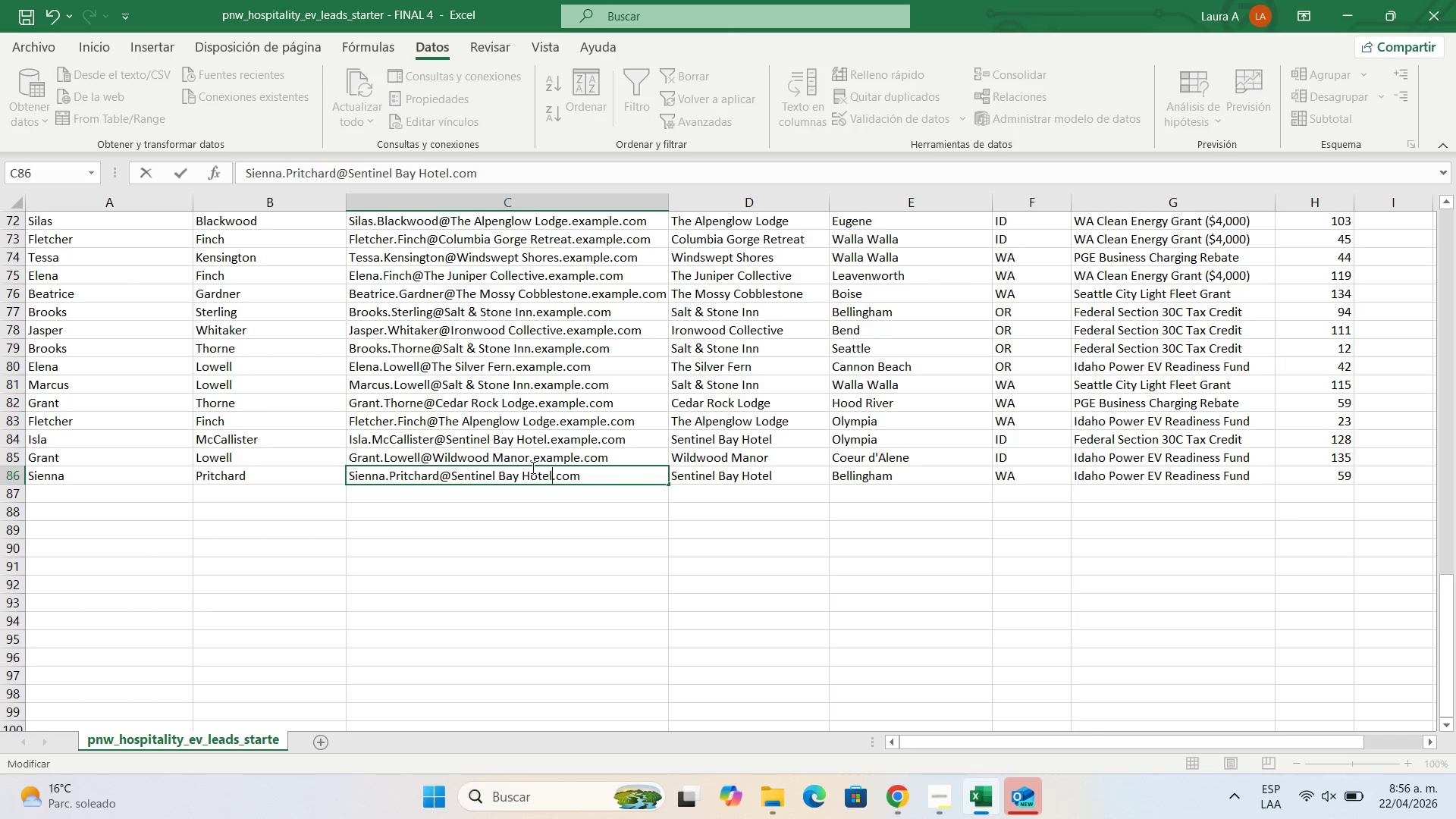 
left_click([528, 471])
 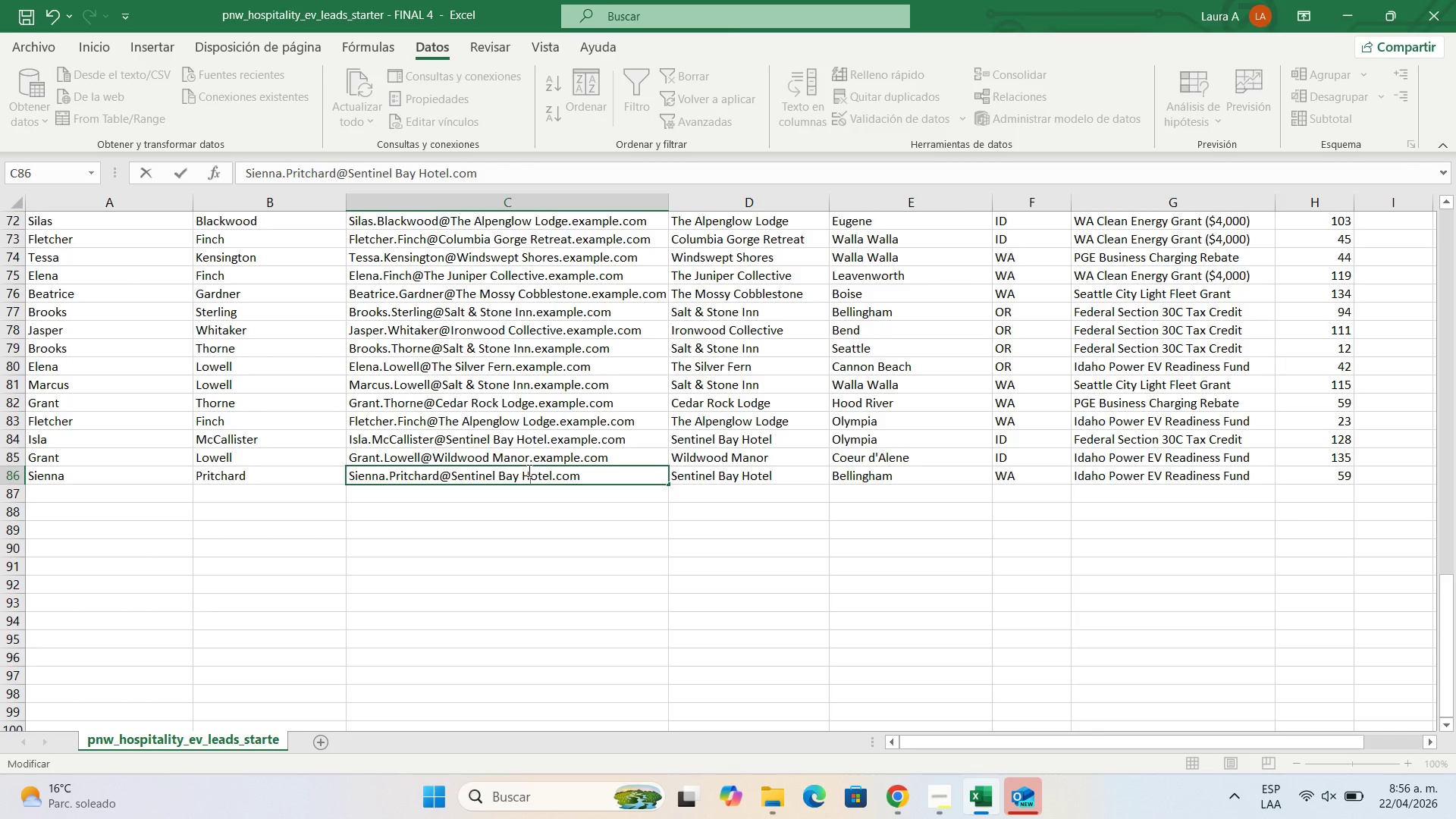 
key(Backspace)
 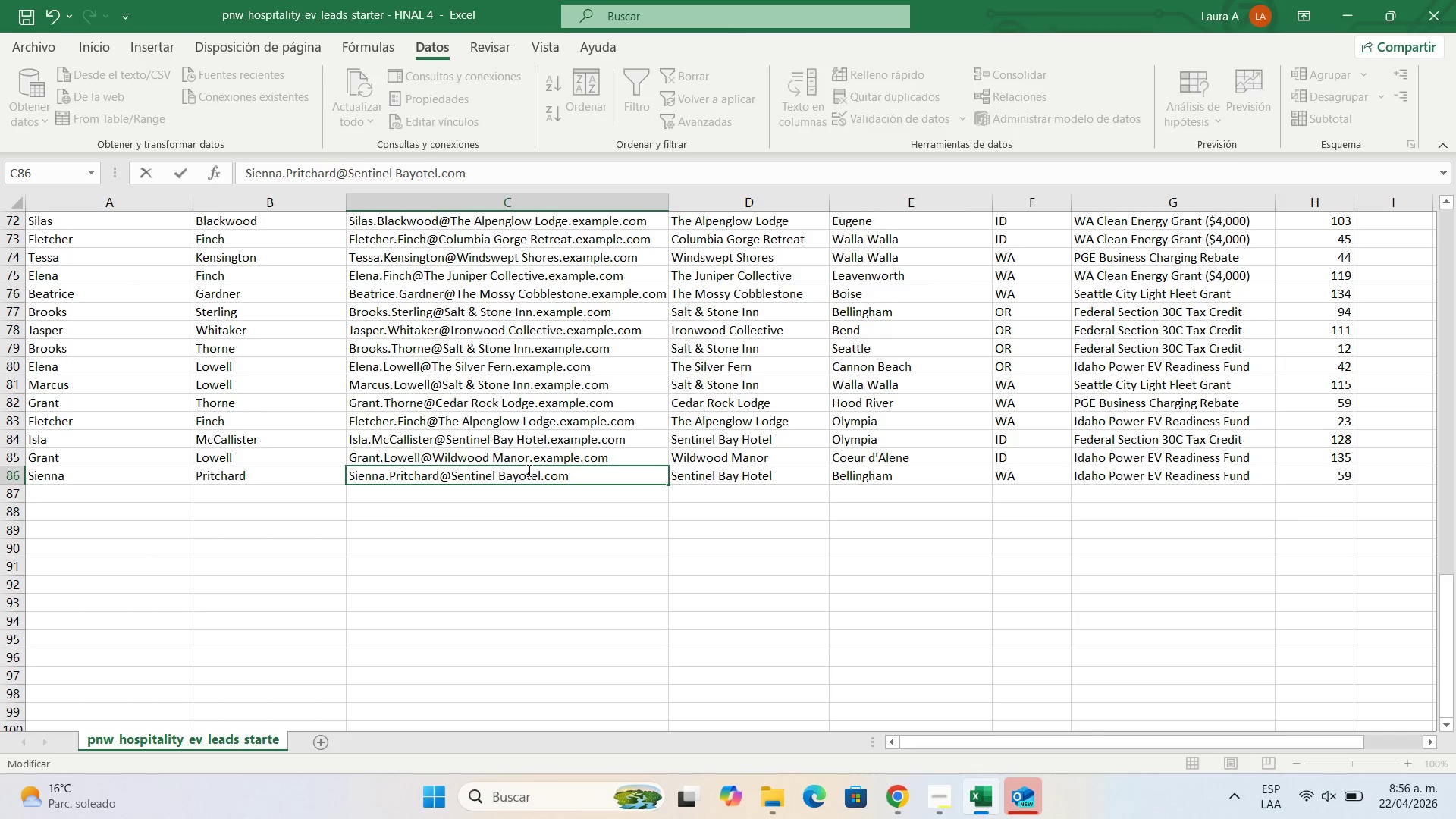 
key(Backspace)
 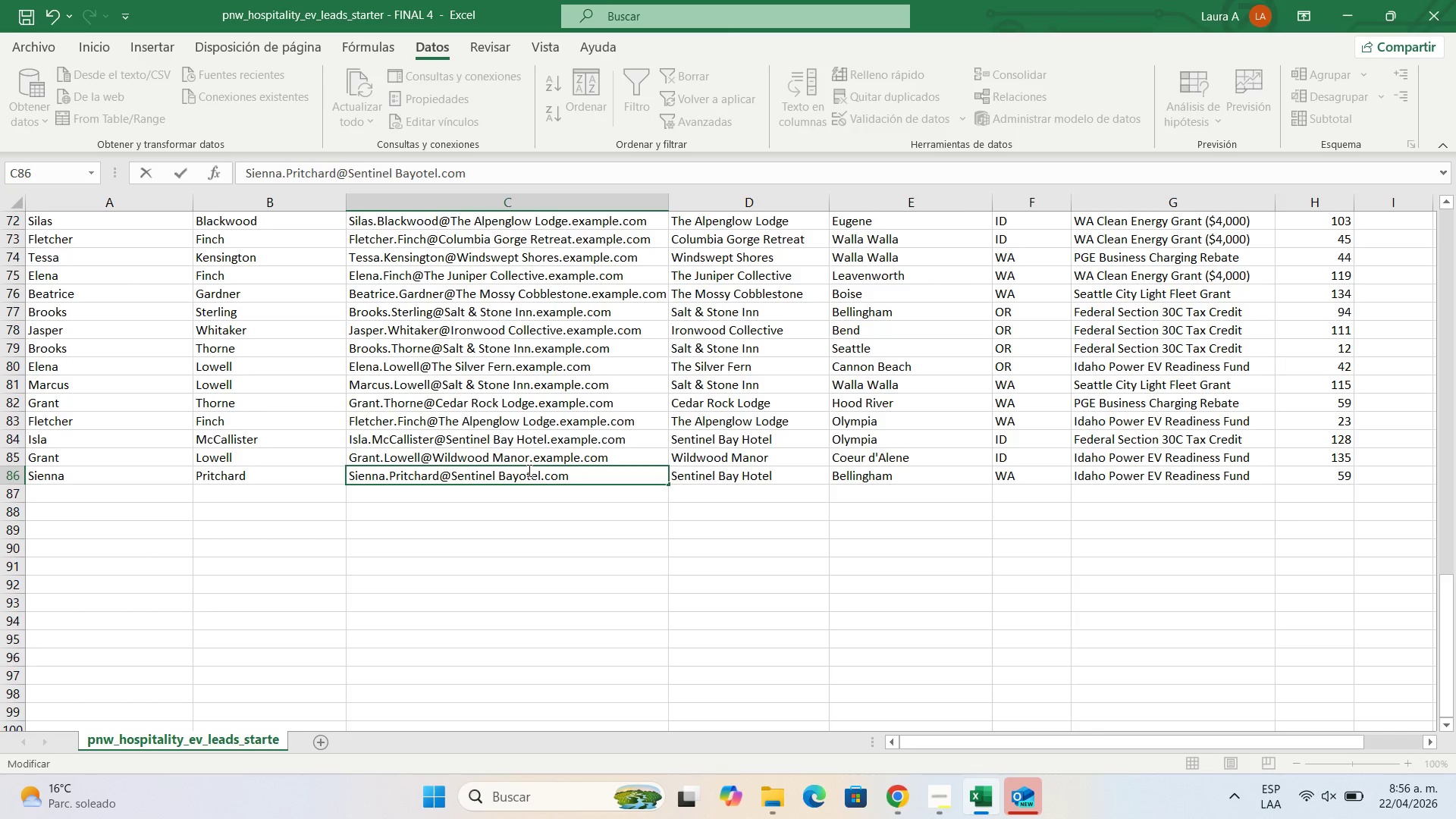 
key(H)
 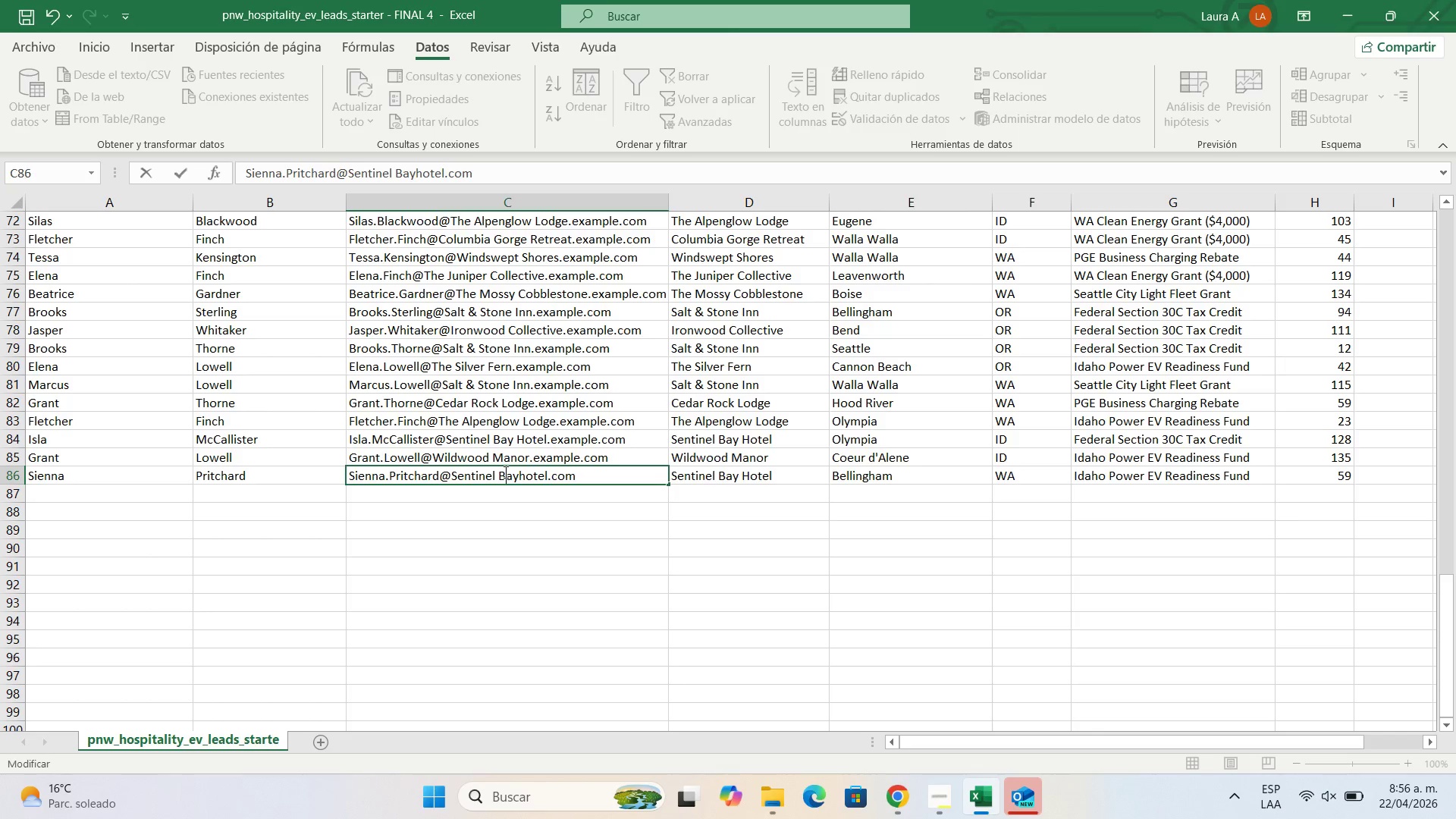 
key(Backspace)
 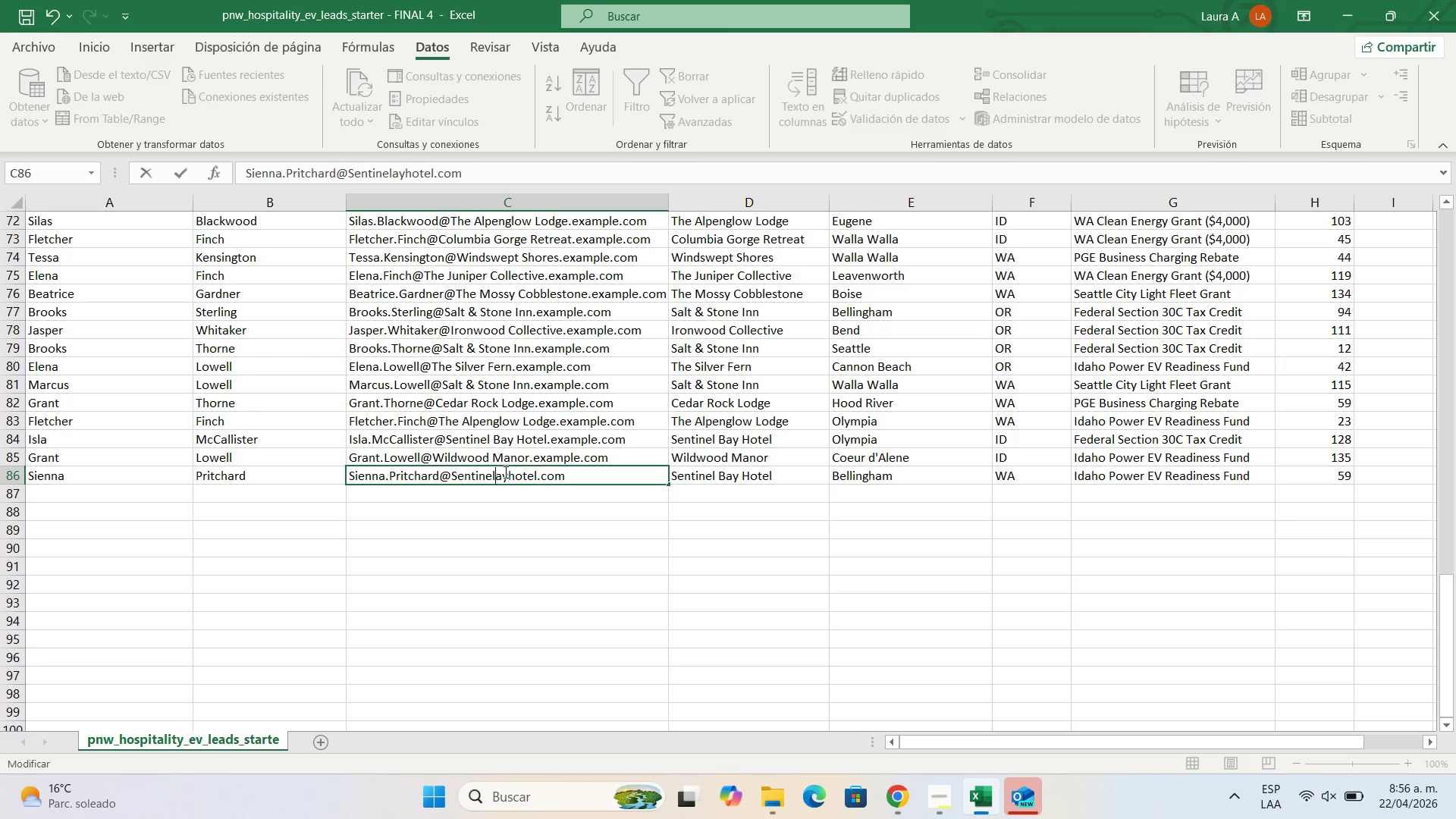 
key(Backspace)
 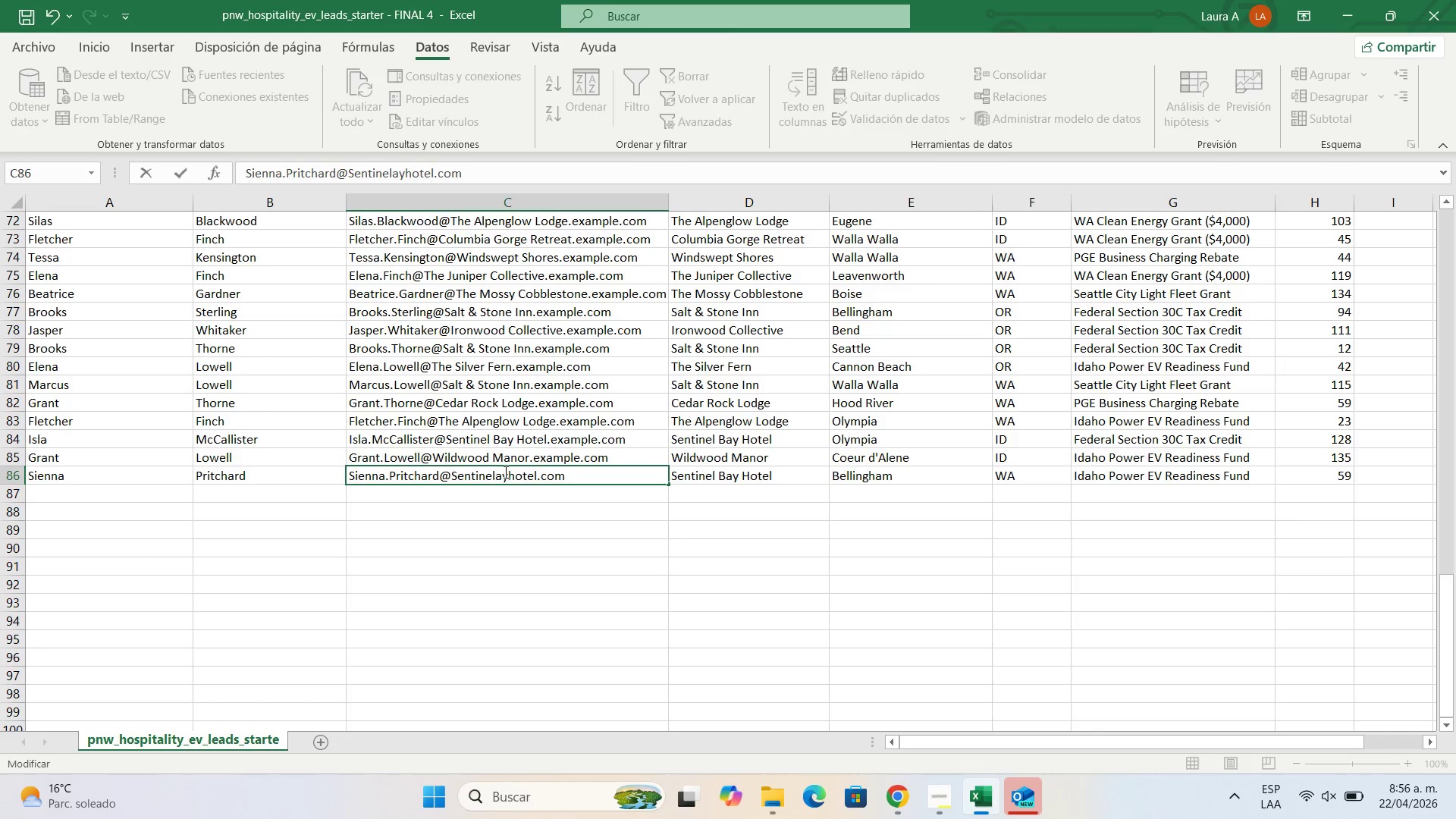 
key(B)
 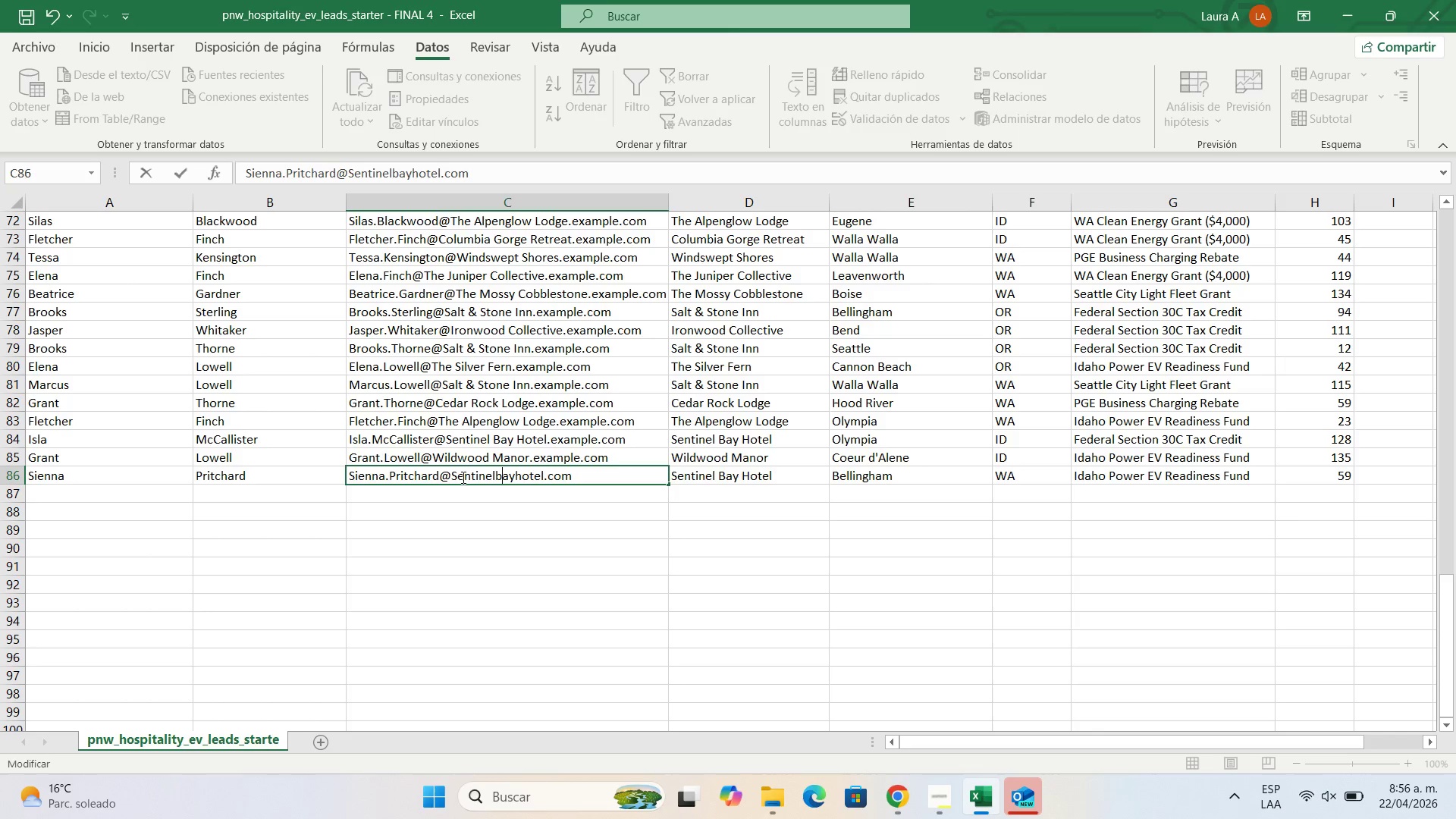 
left_click([454, 475])
 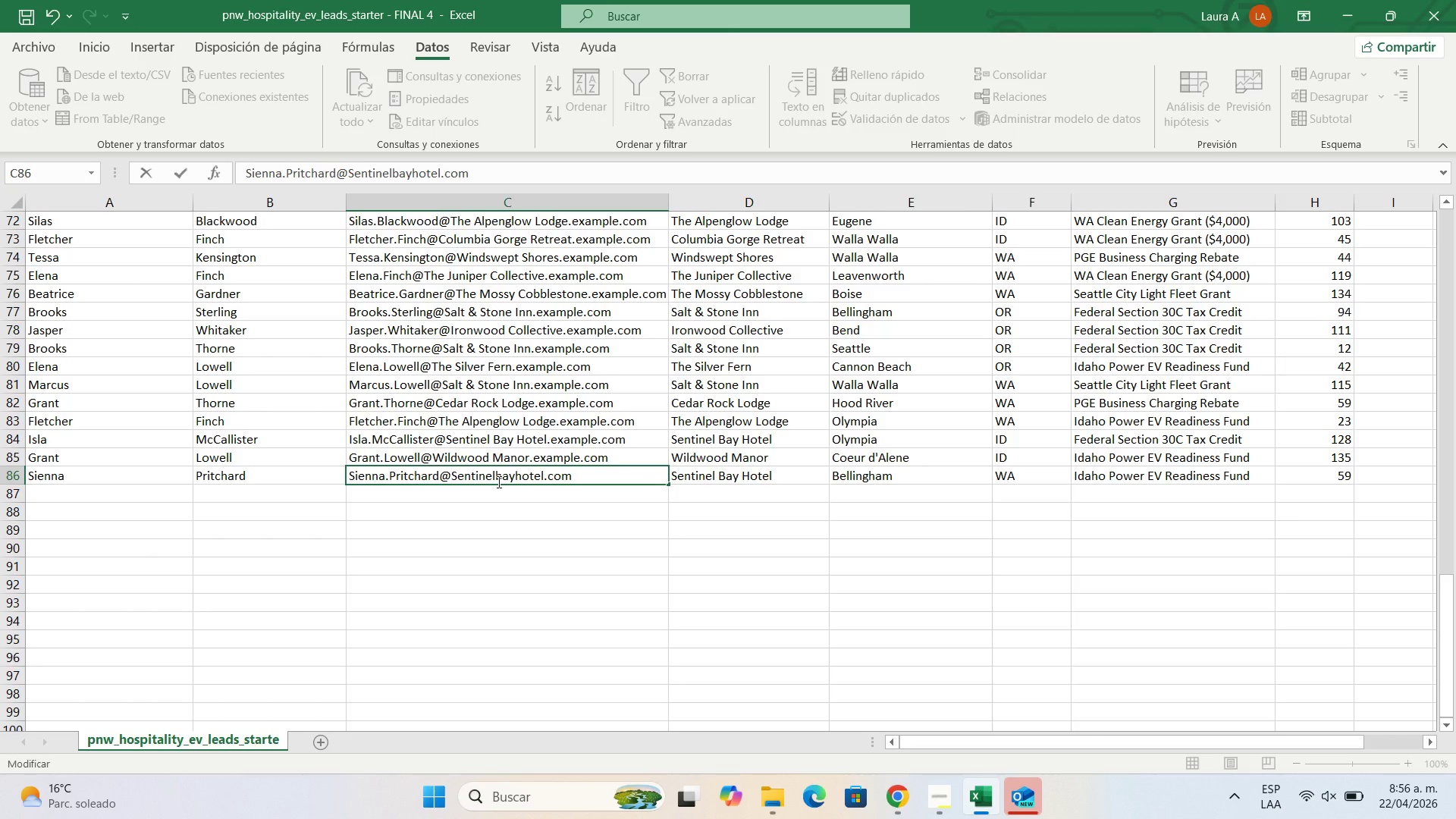 
key(ArrowRight)
 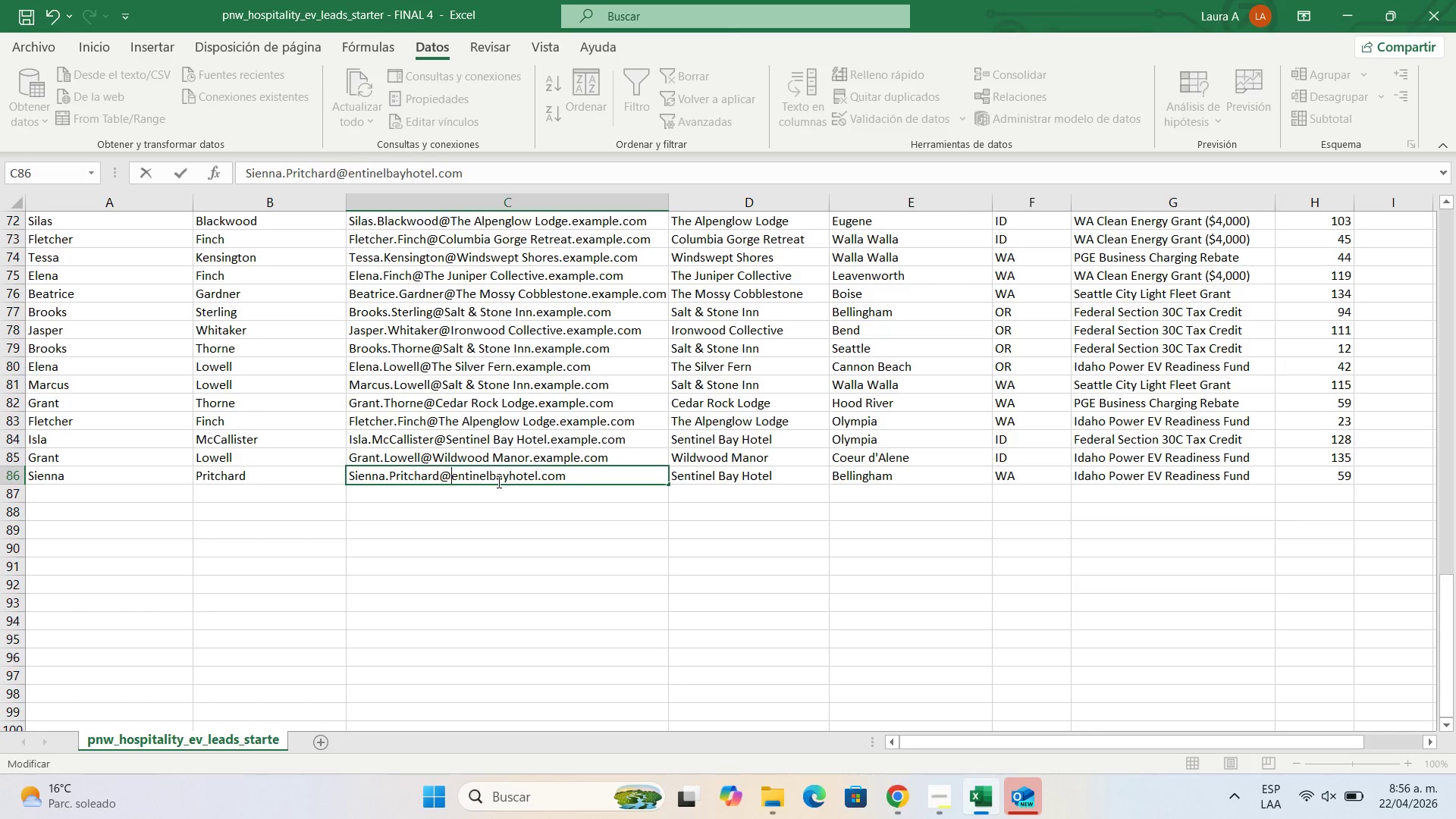 
key(Backspace)
 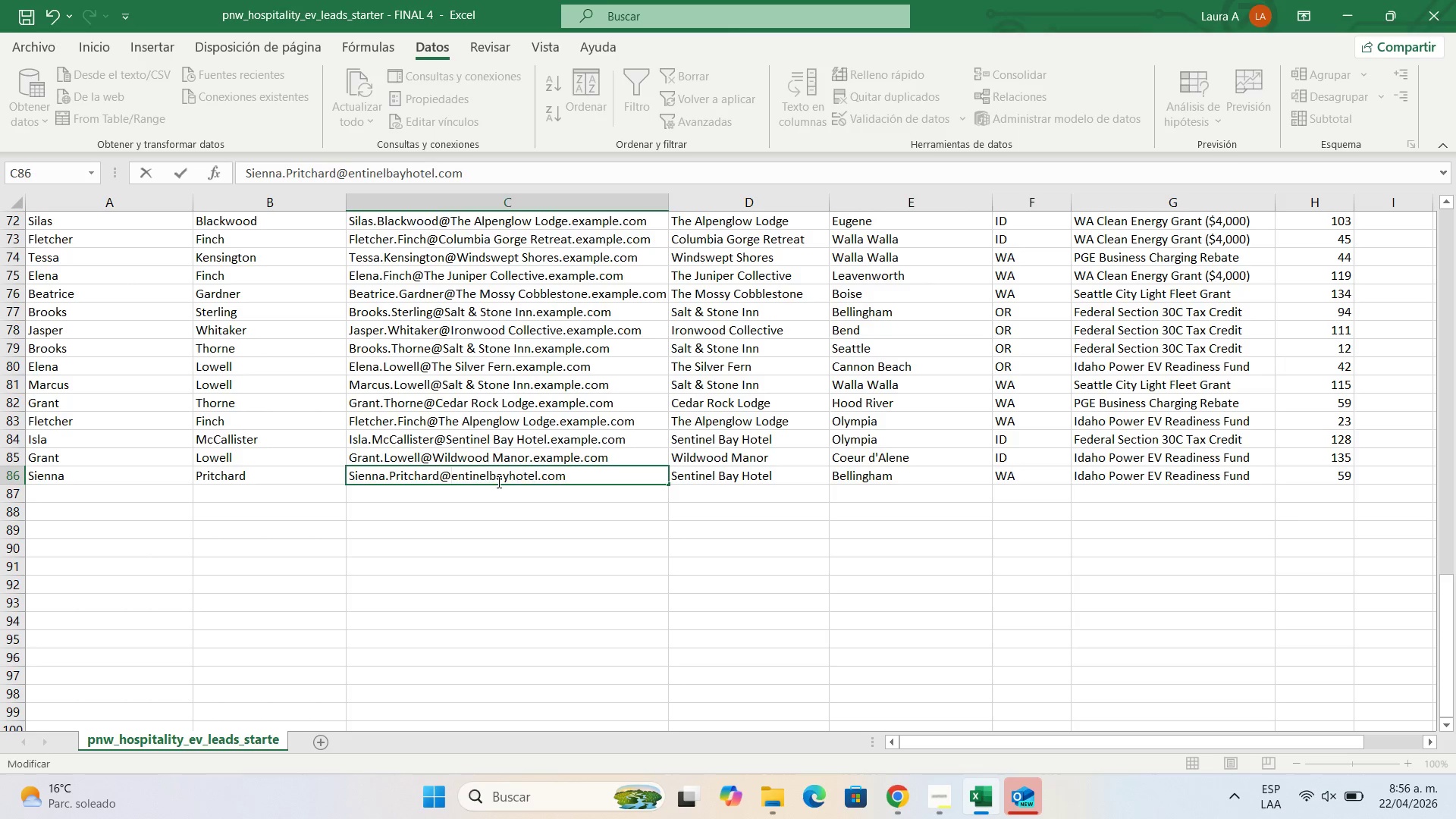 
key(S)
 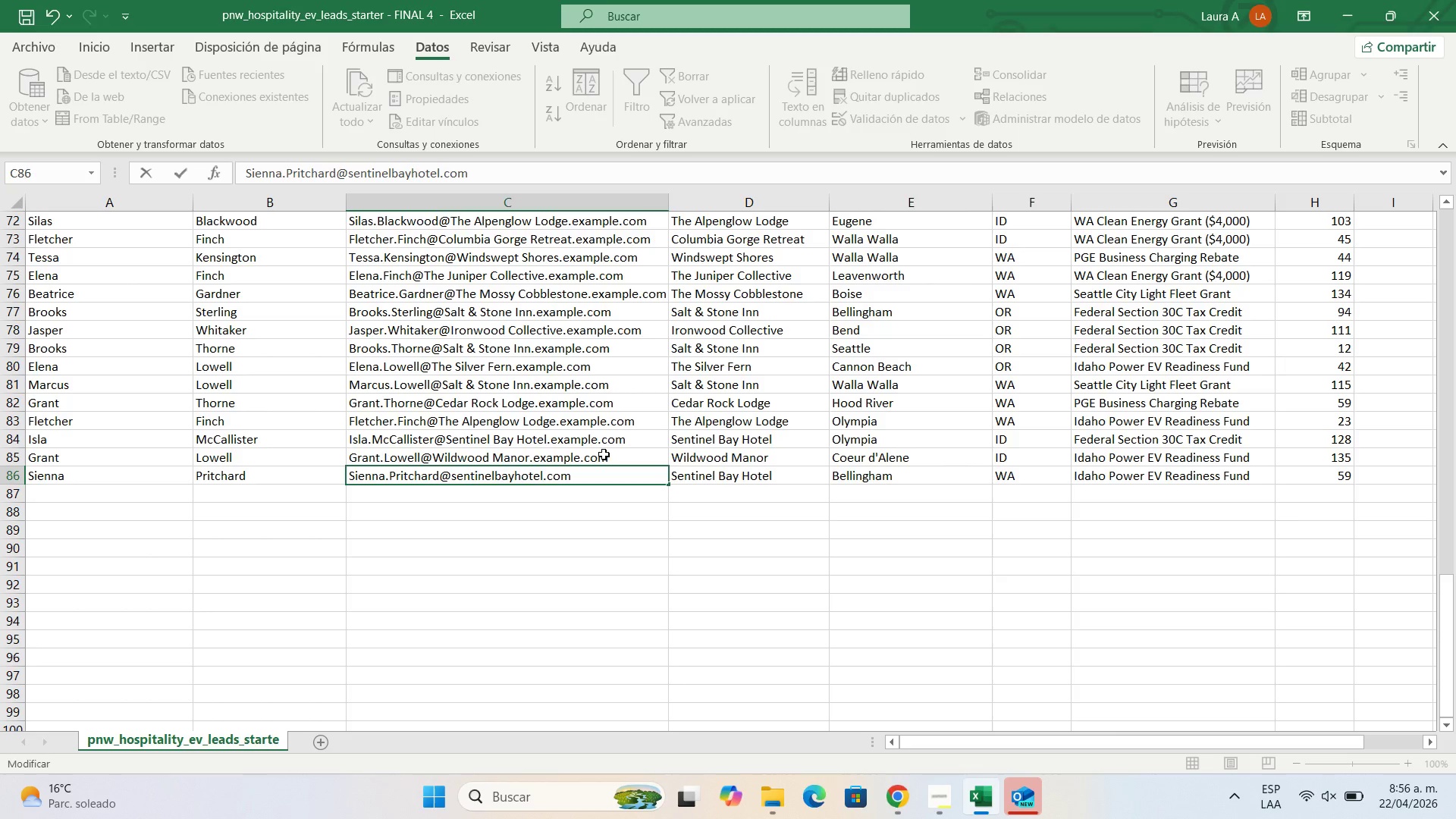 
double_click([597, 457])
 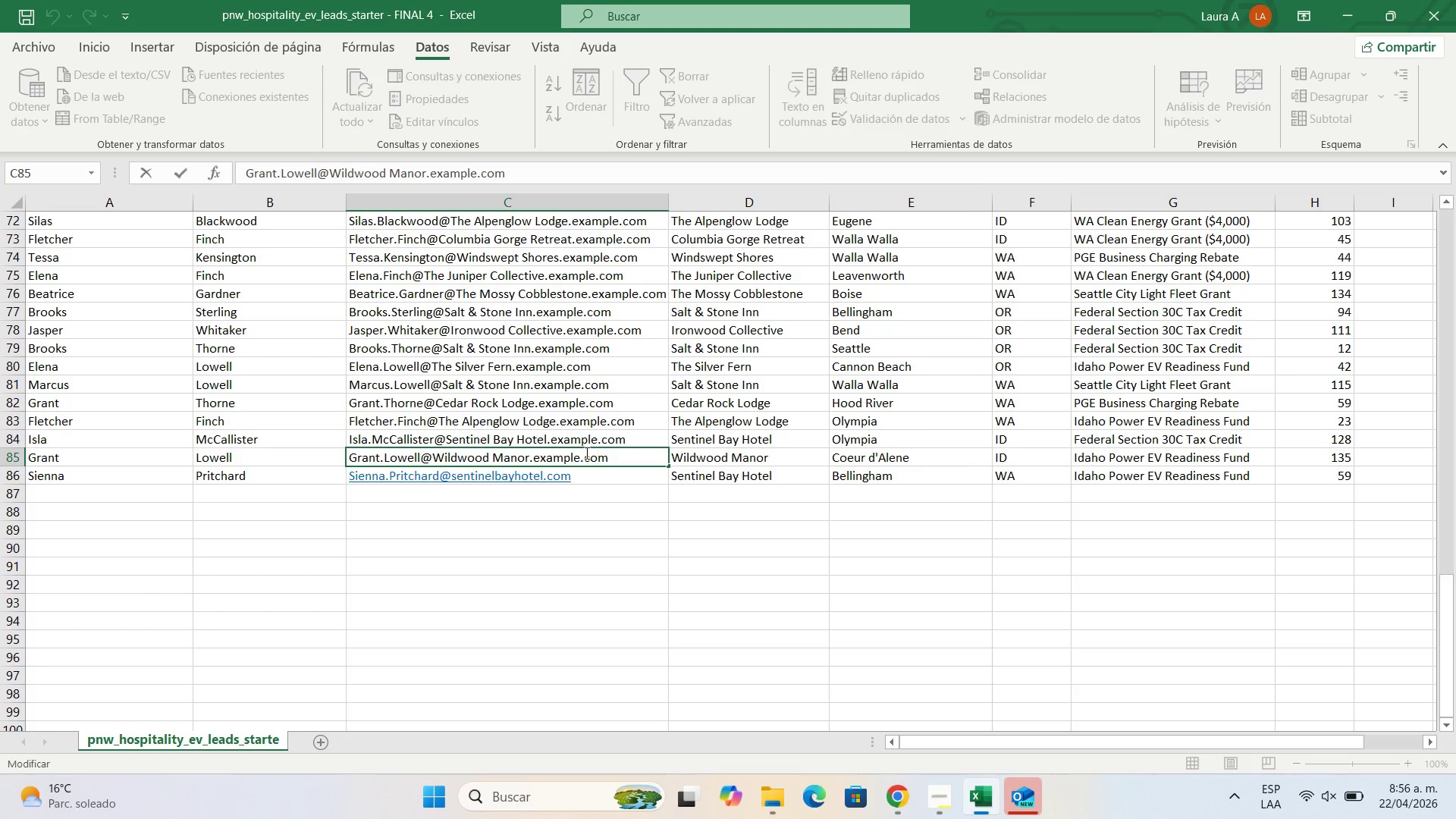 
left_click_drag(start_coordinate=[585, 453], to_coordinate=[530, 457])
 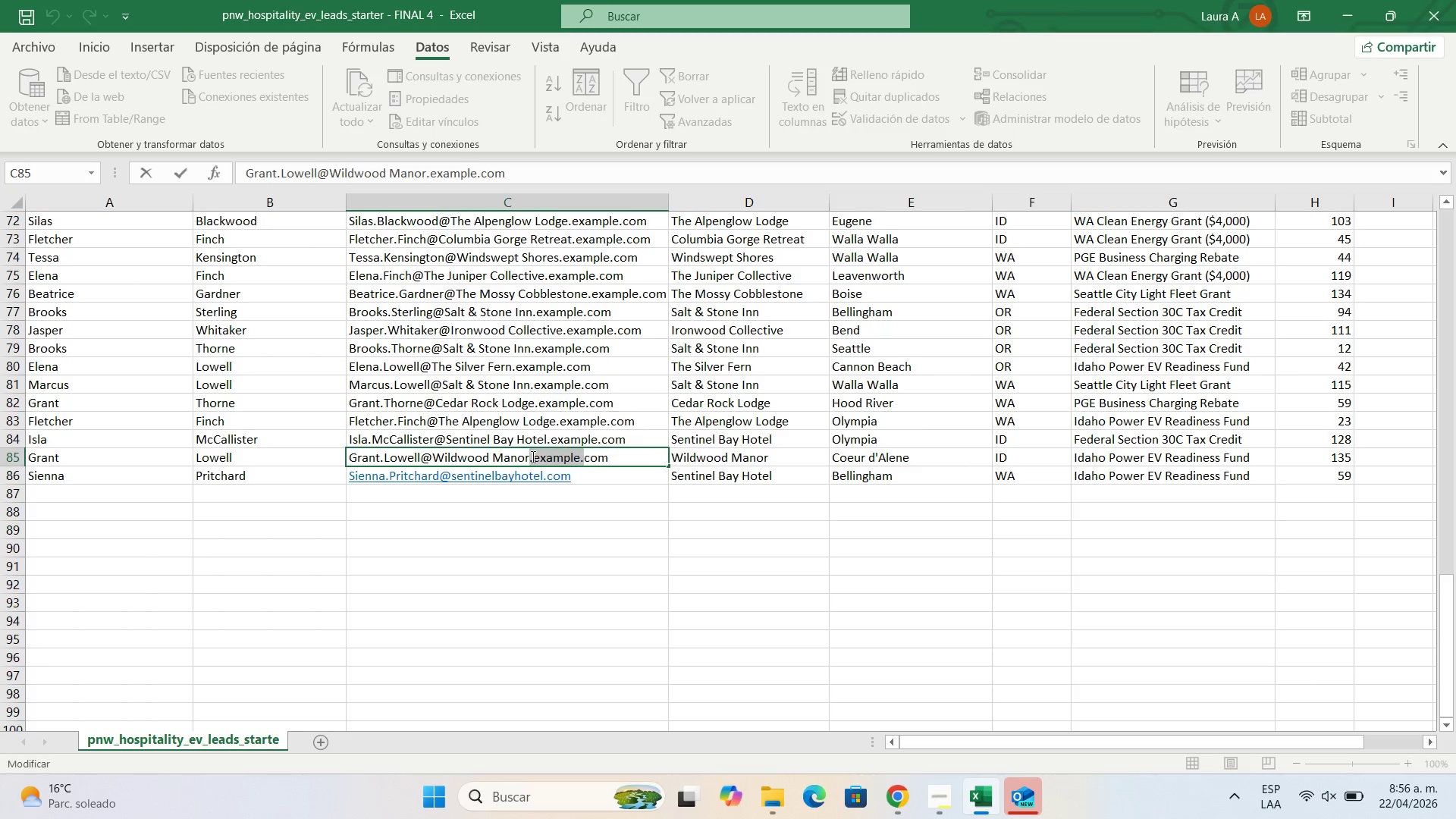 
key(Backspace)
 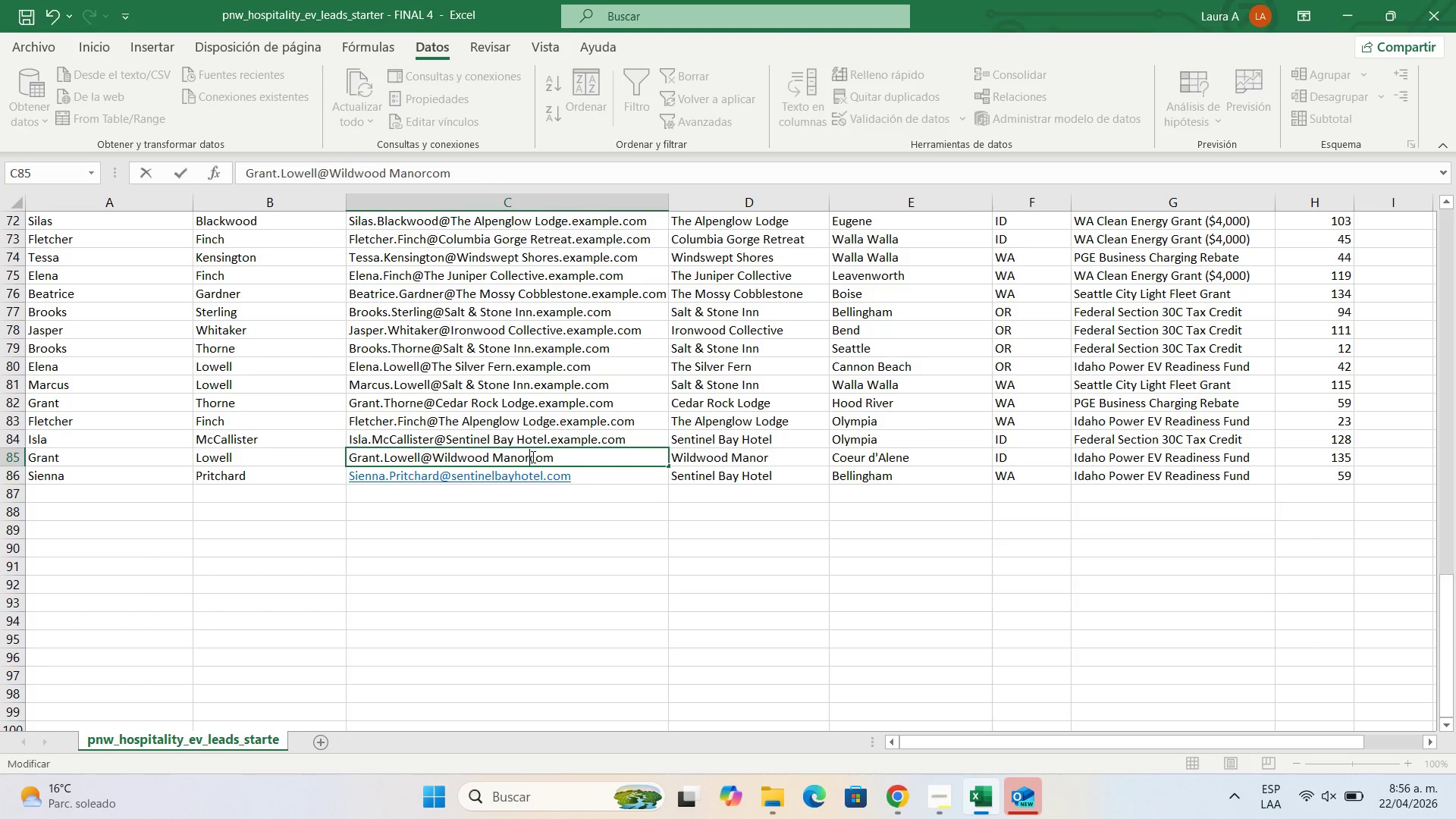 
key(Comma)
 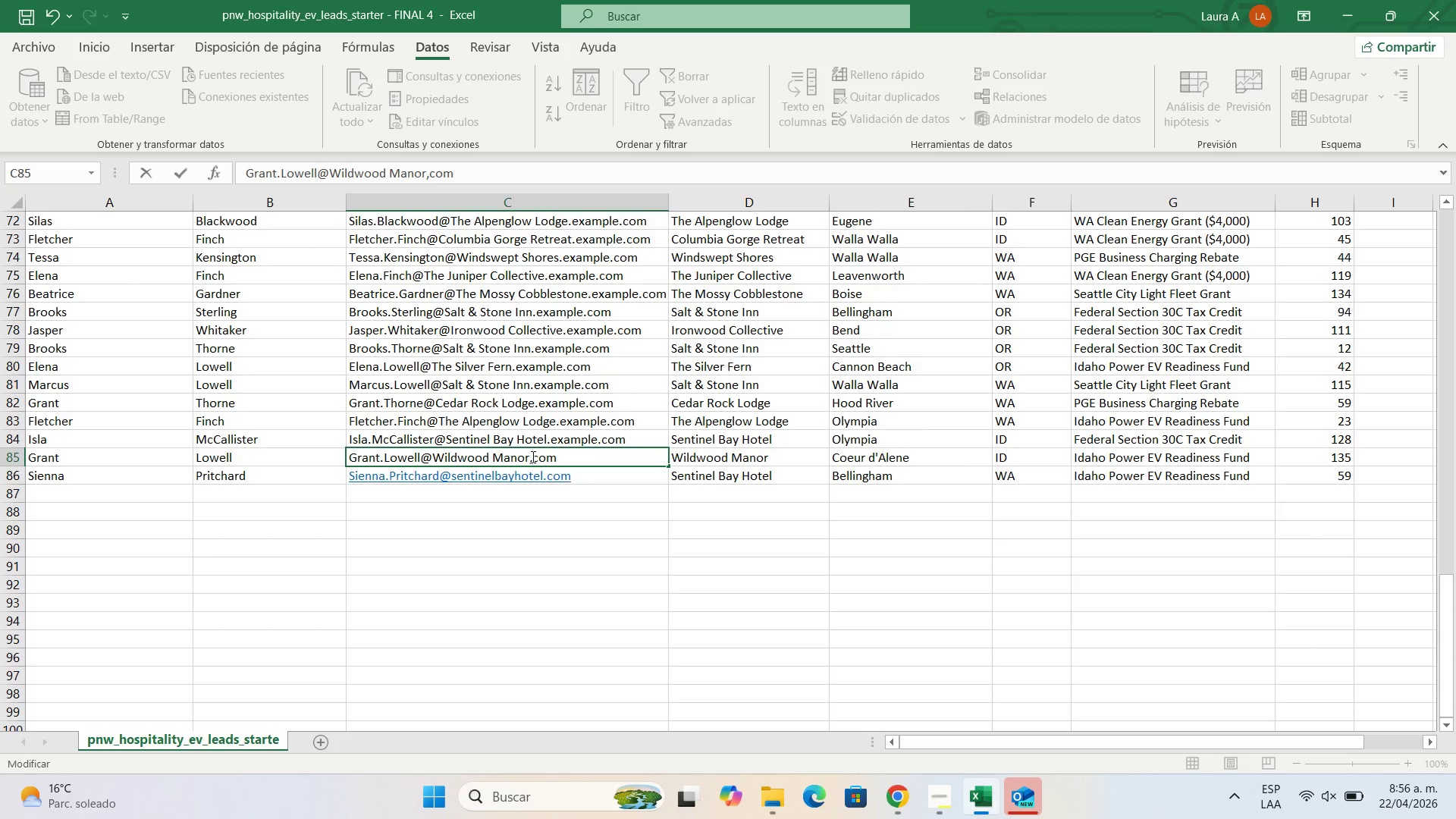 
key(Backspace)
 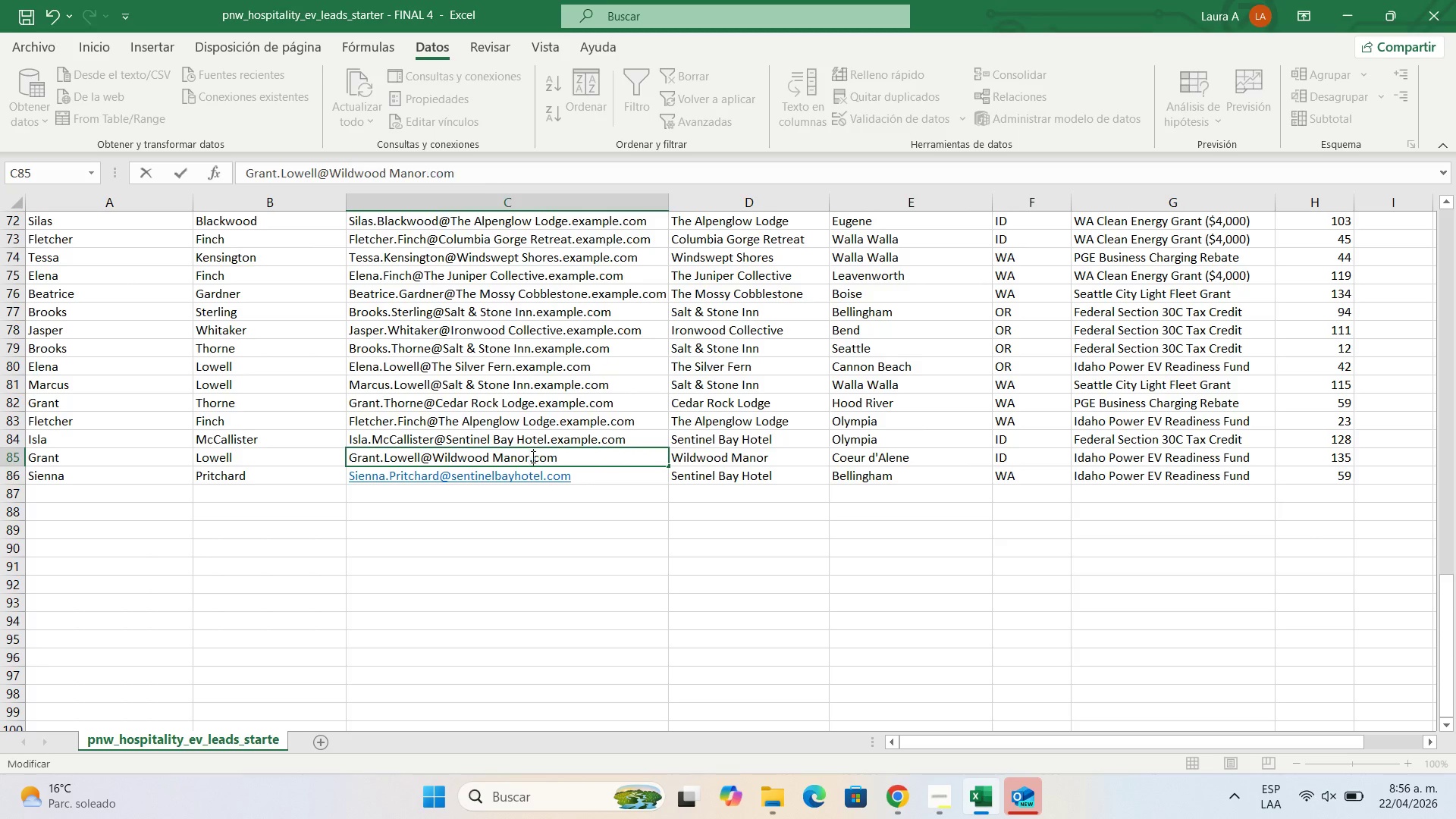 
key(Period)
 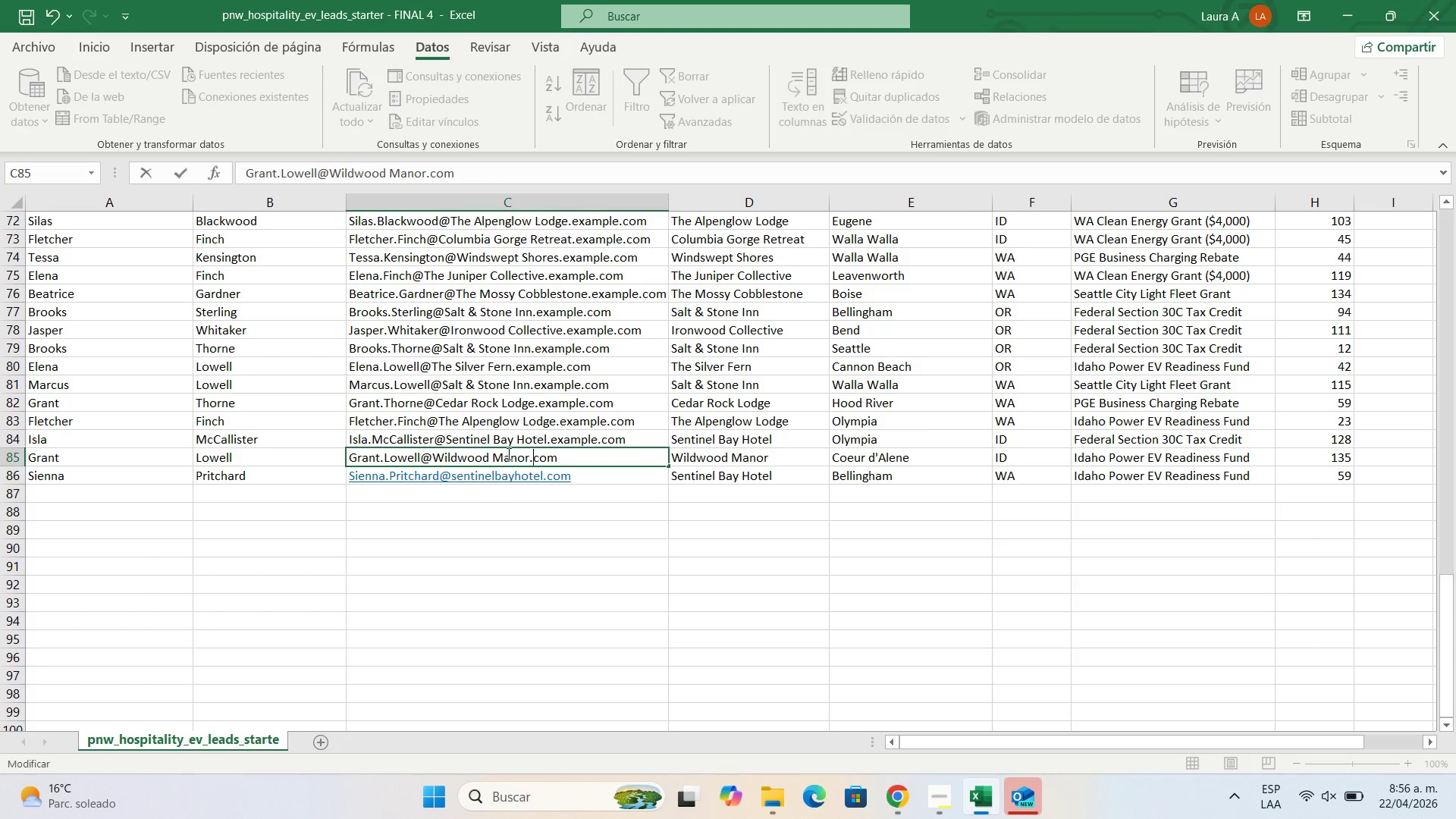 
left_click([501, 452])
 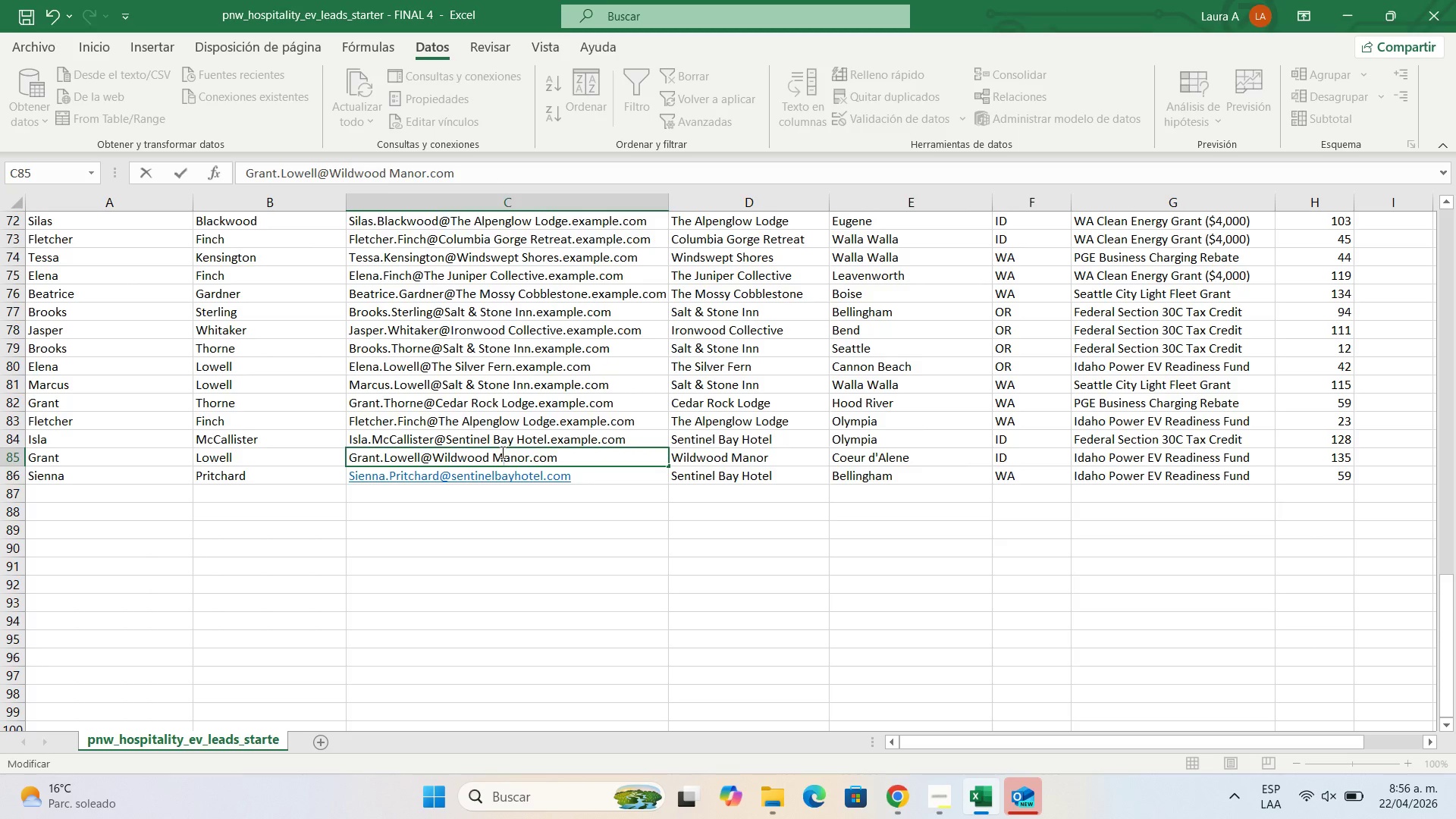 
key(Backspace)
 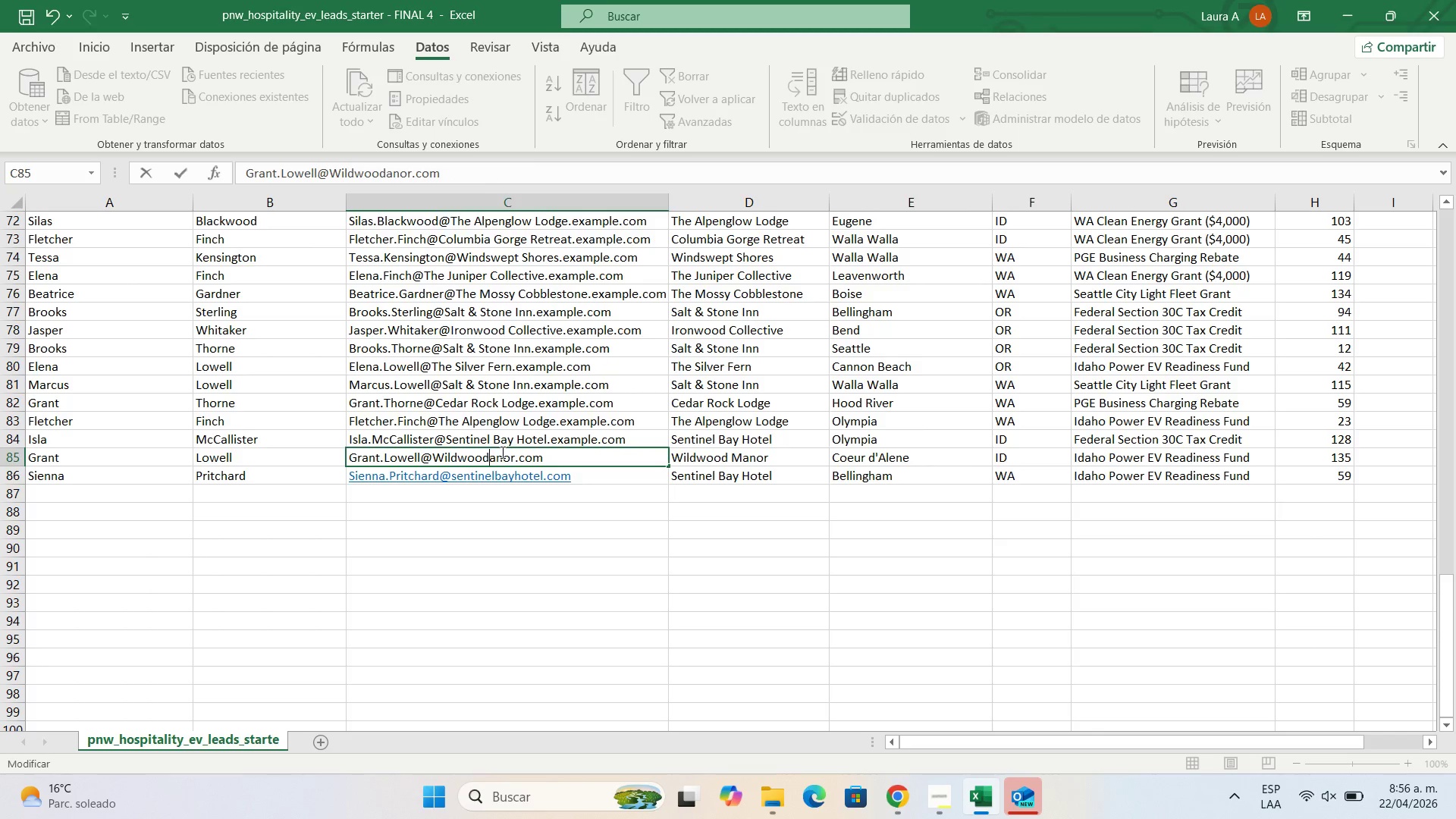 
key(Backspace)
 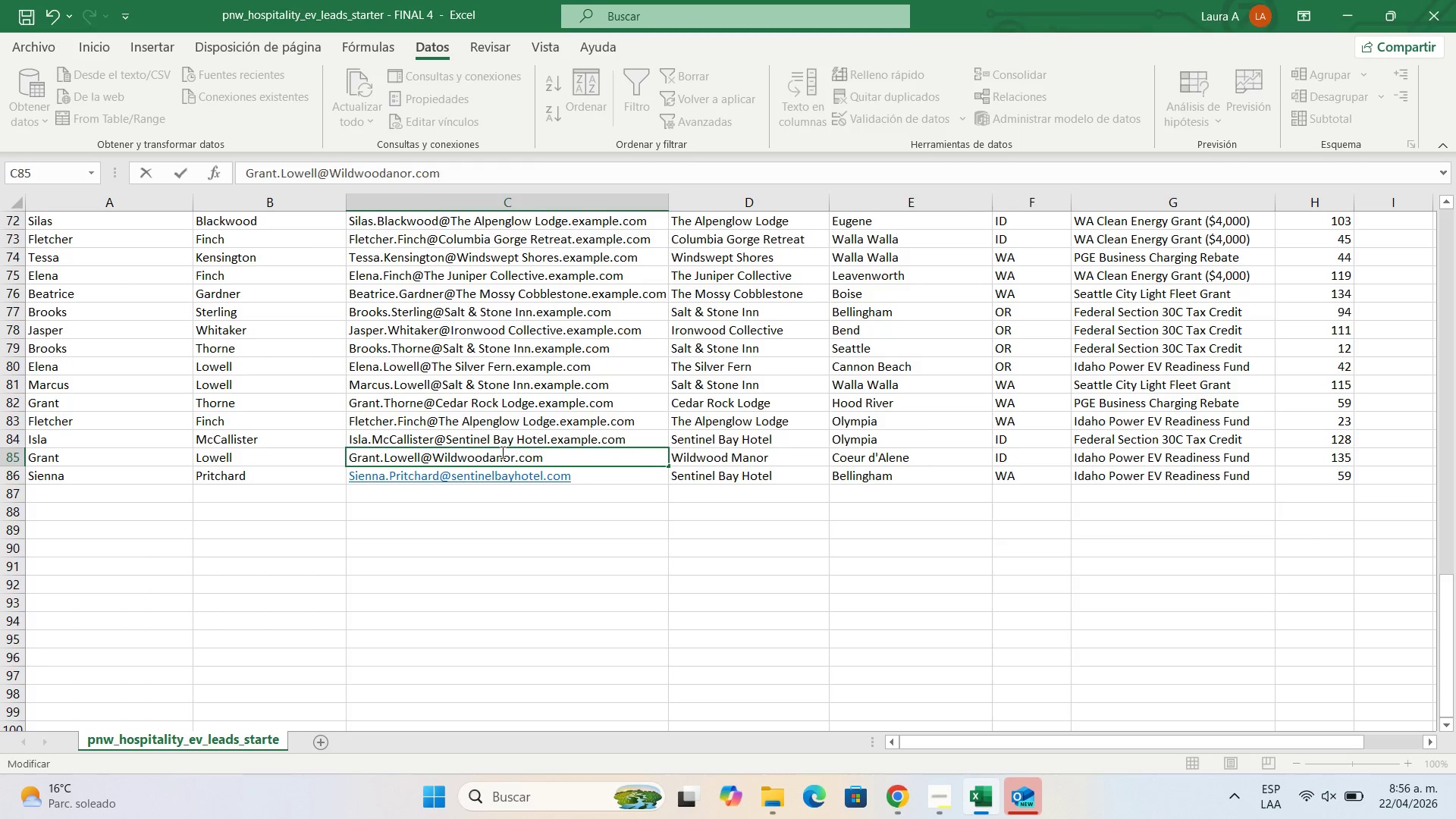 
key(M)
 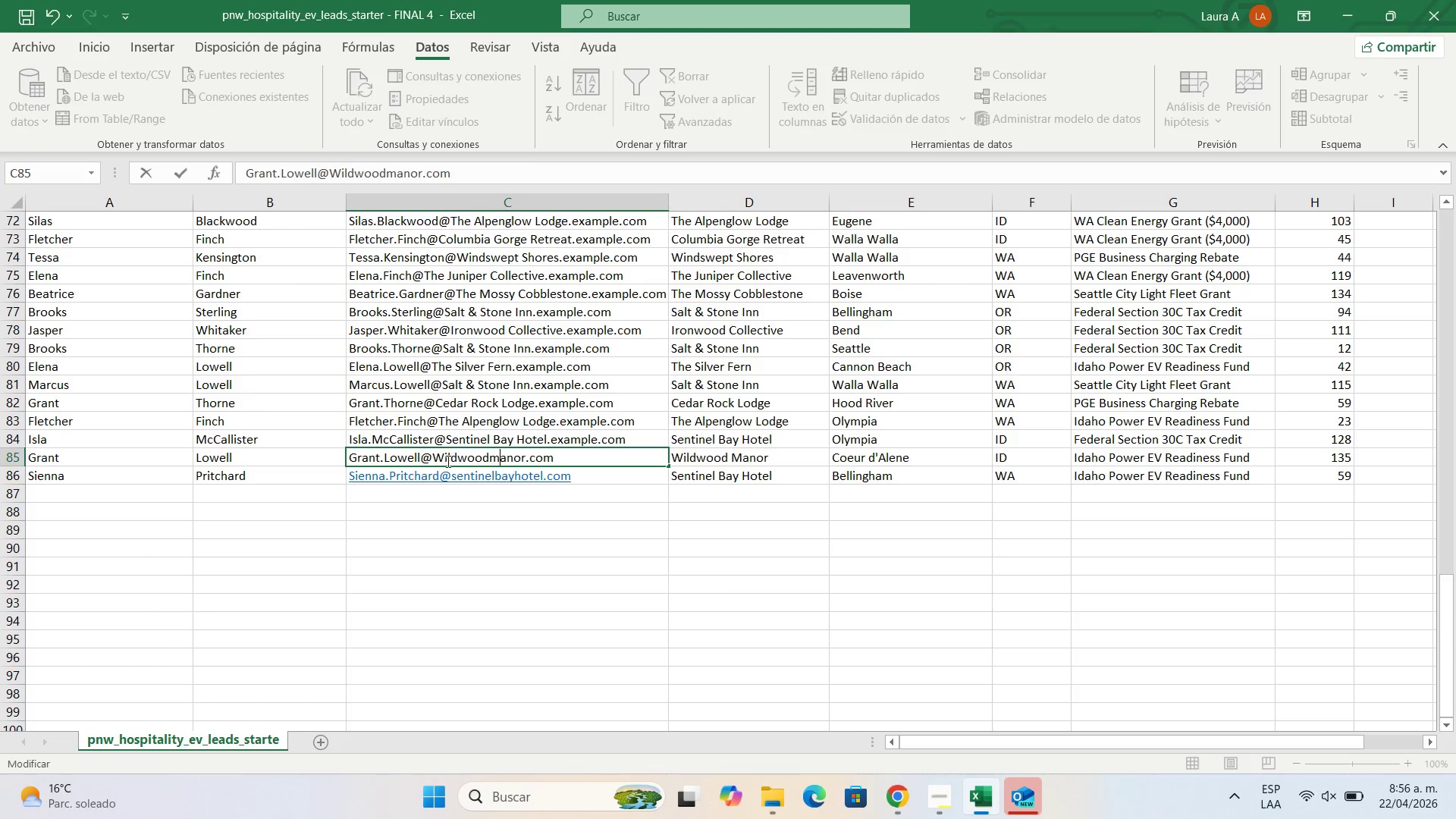 
left_click([447, 456])
 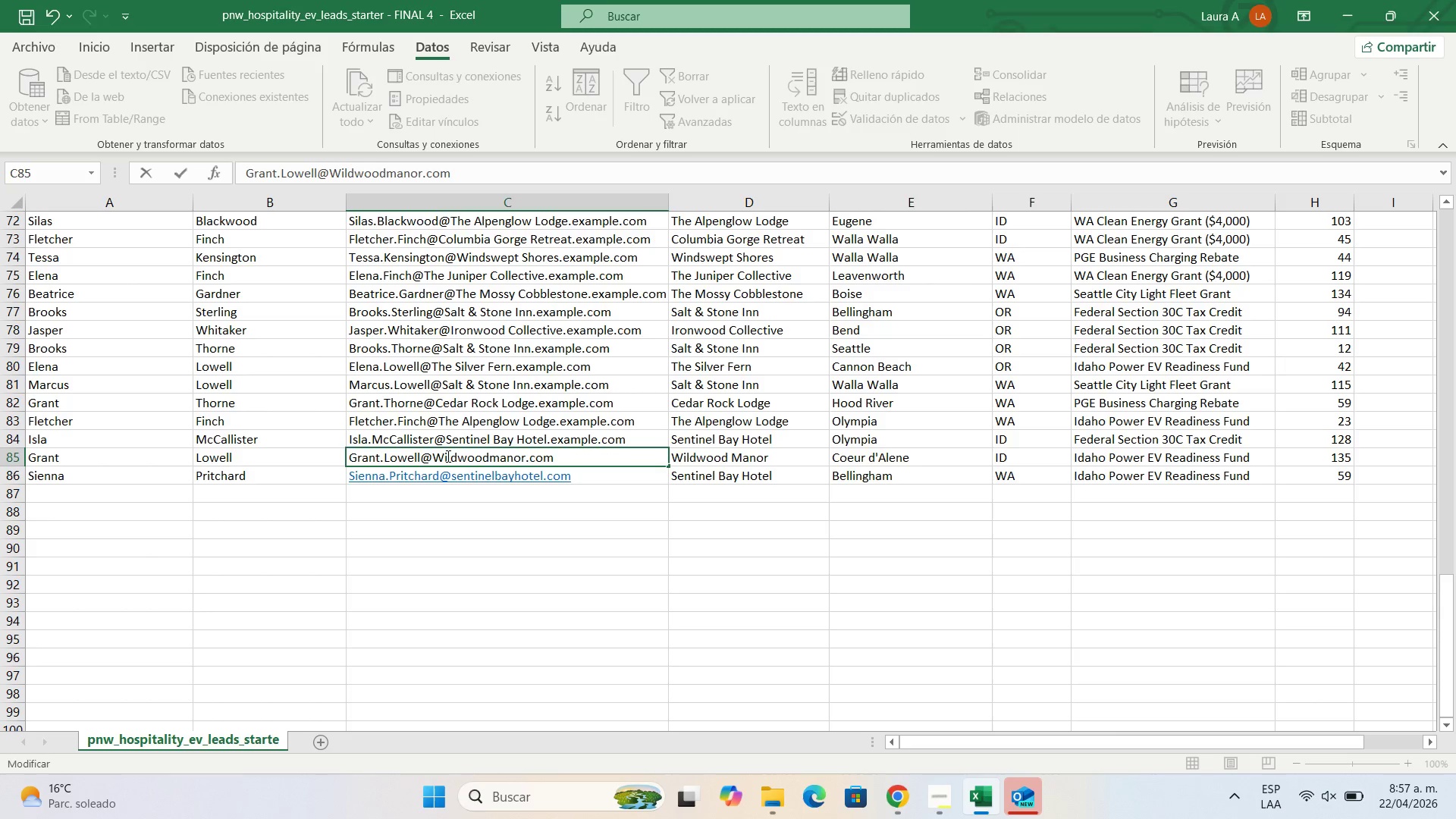 
key(ArrowLeft)
 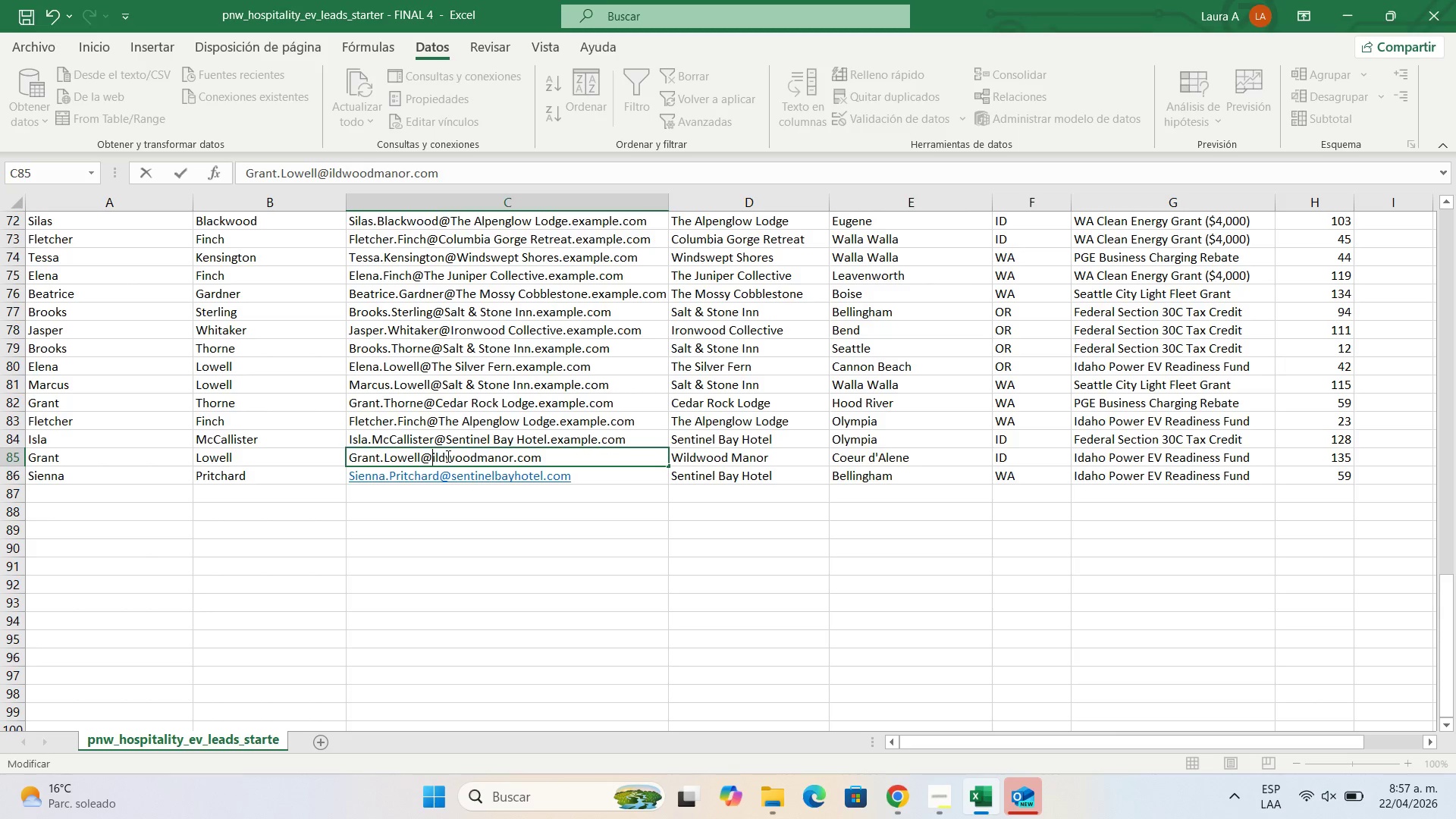 
key(Backspace)
 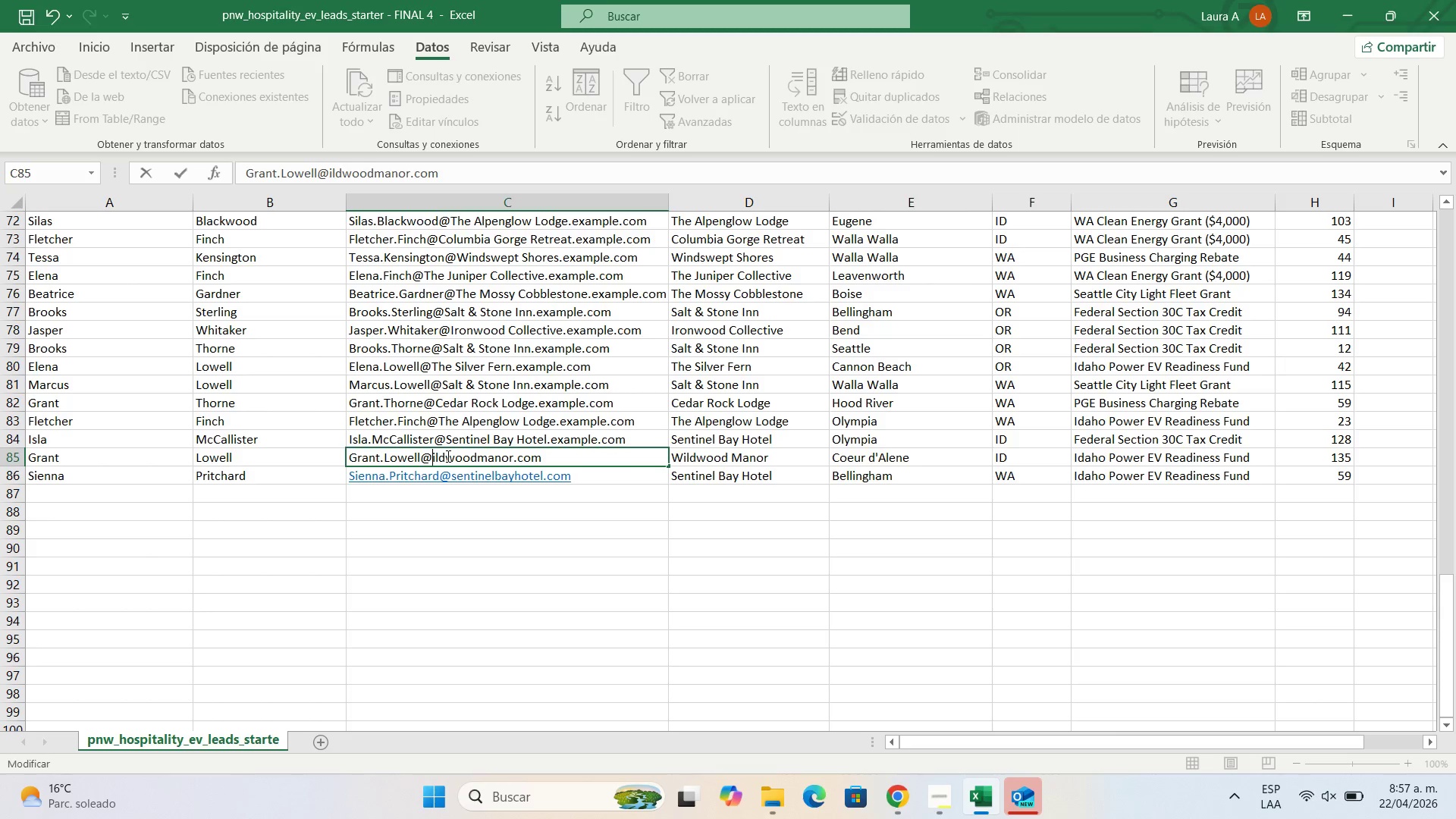 
key(W)
 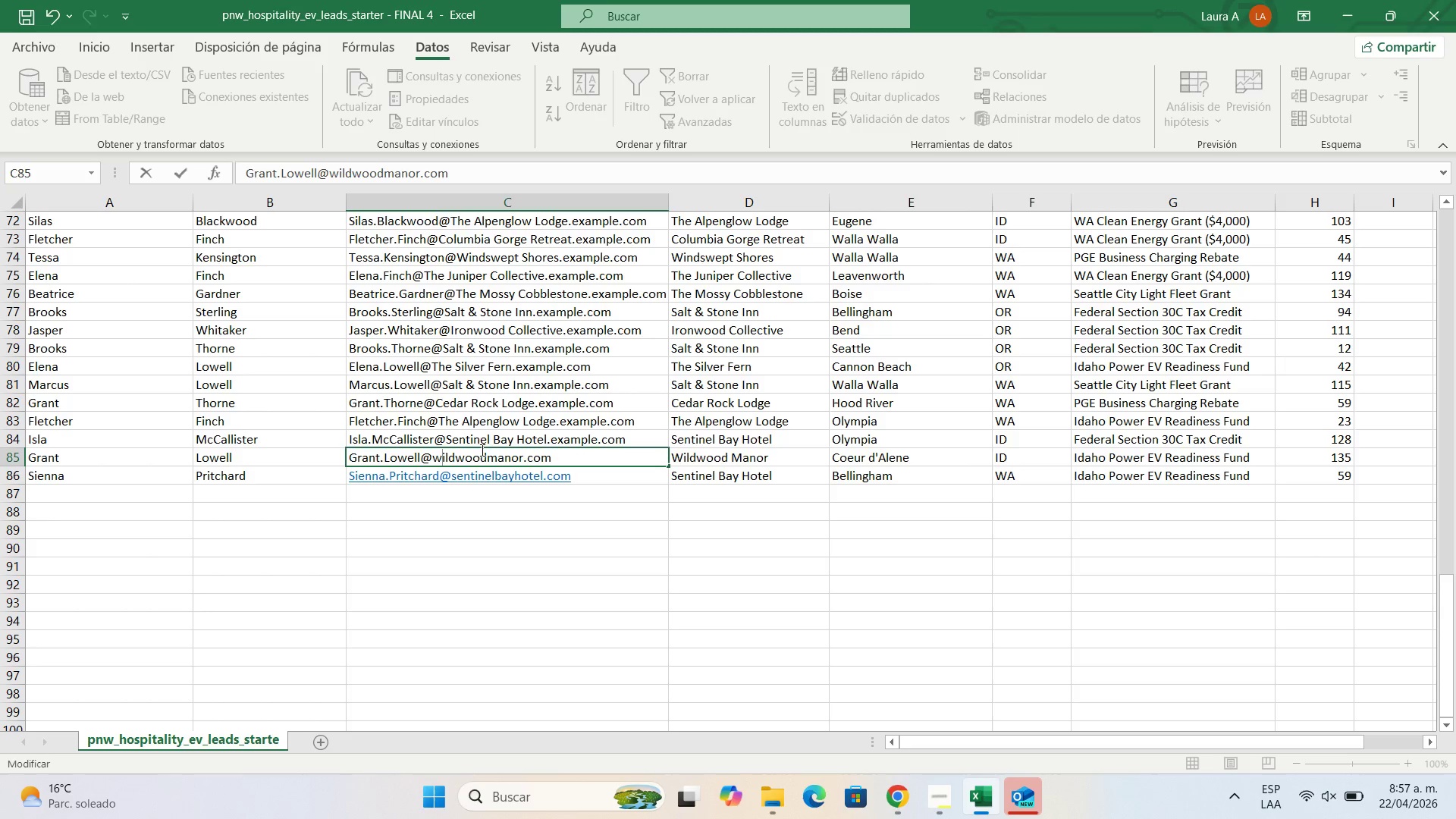 
double_click([485, 434])
 